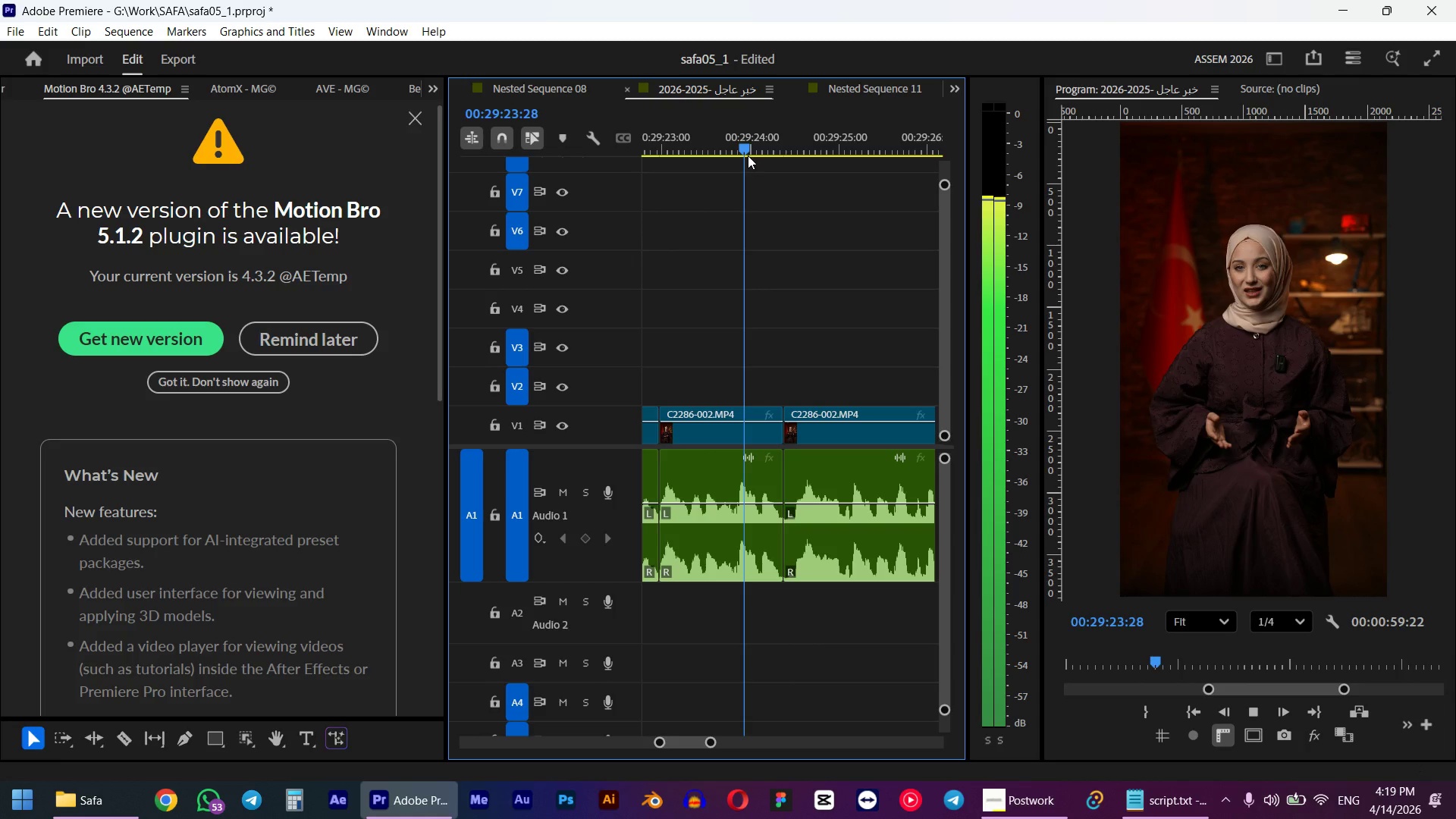 
type(wq)
 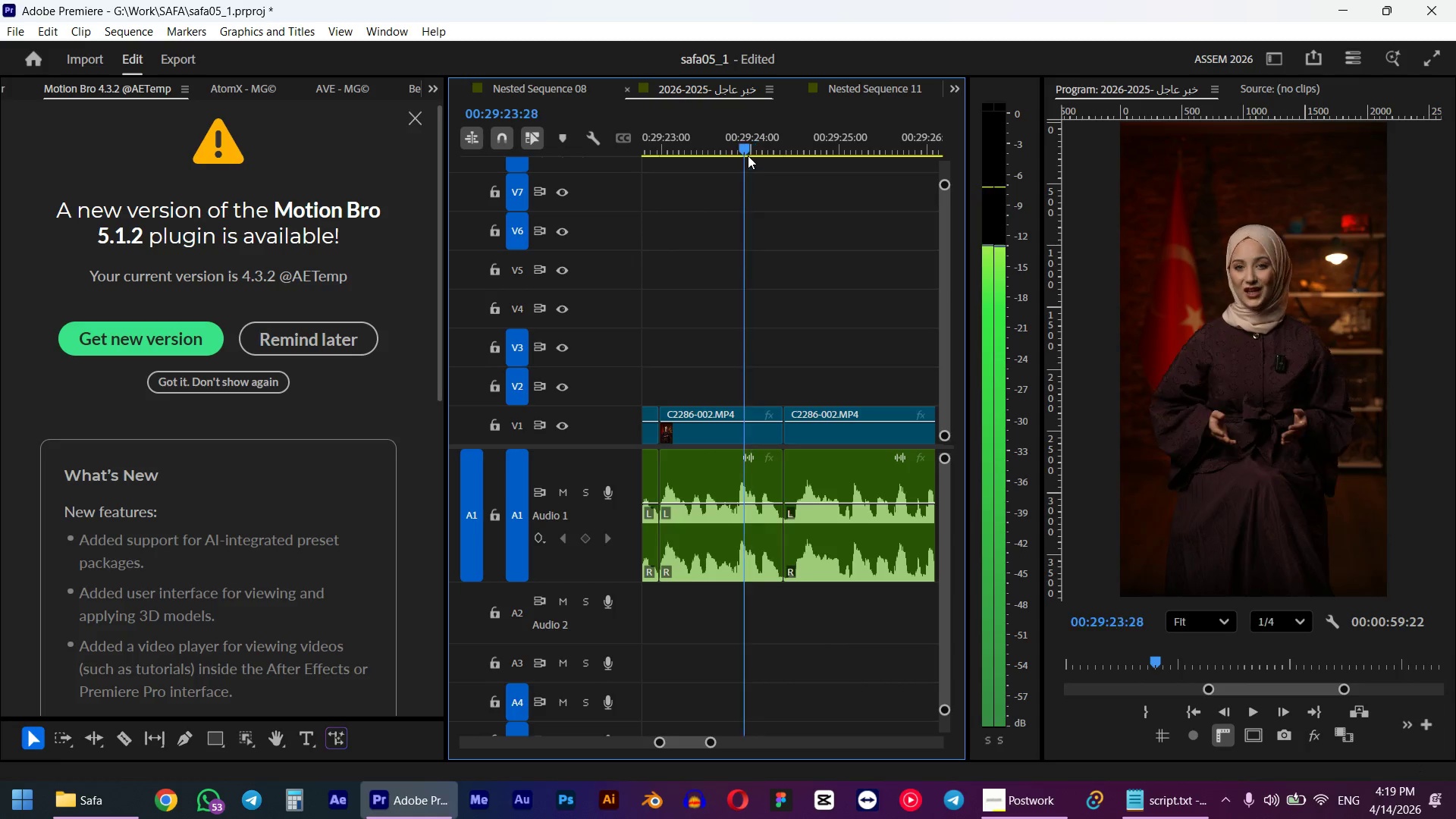 
key(Space)
 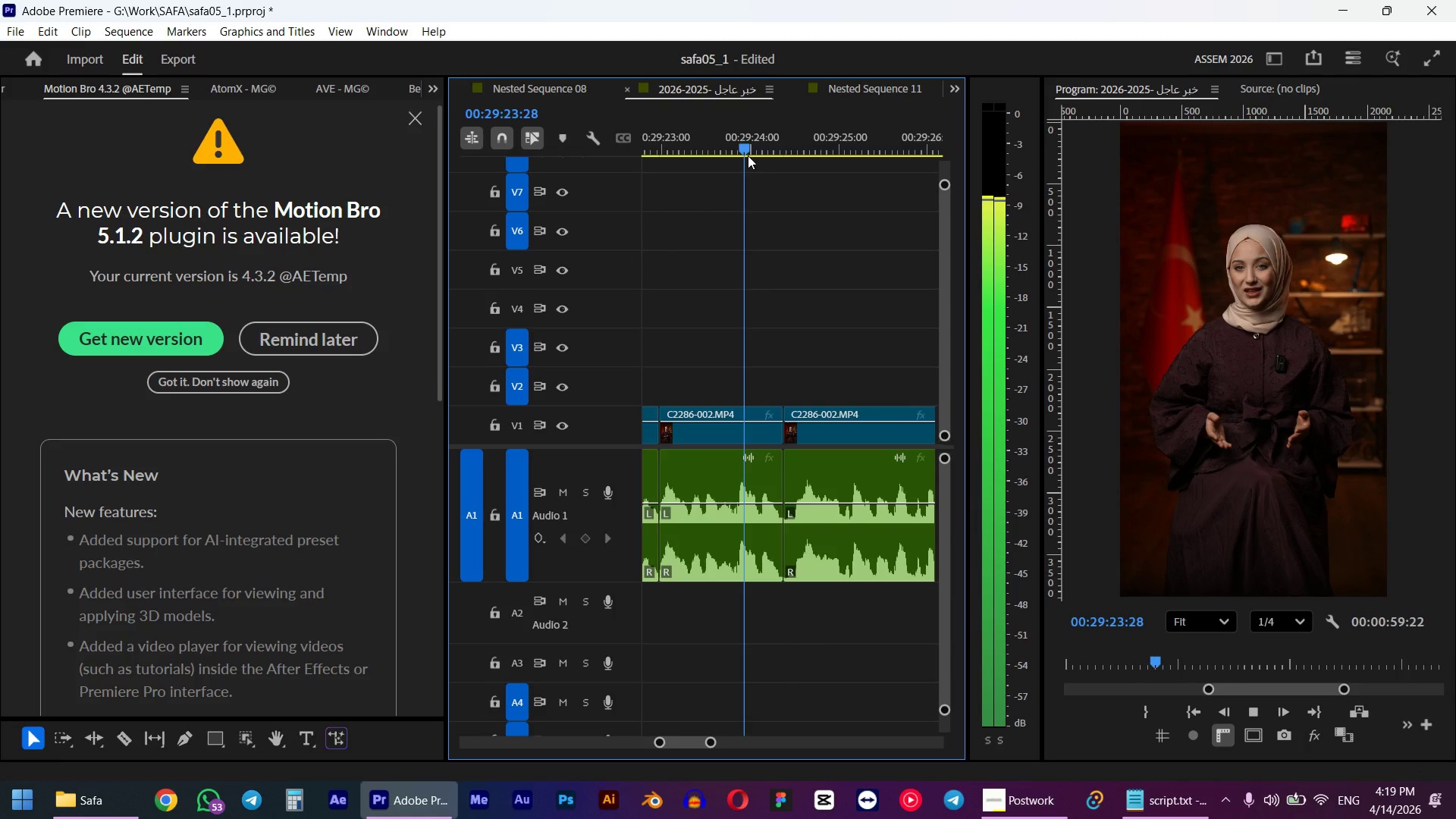 
scroll: coordinate [739, 235], scroll_direction: down, amount: 4.0
 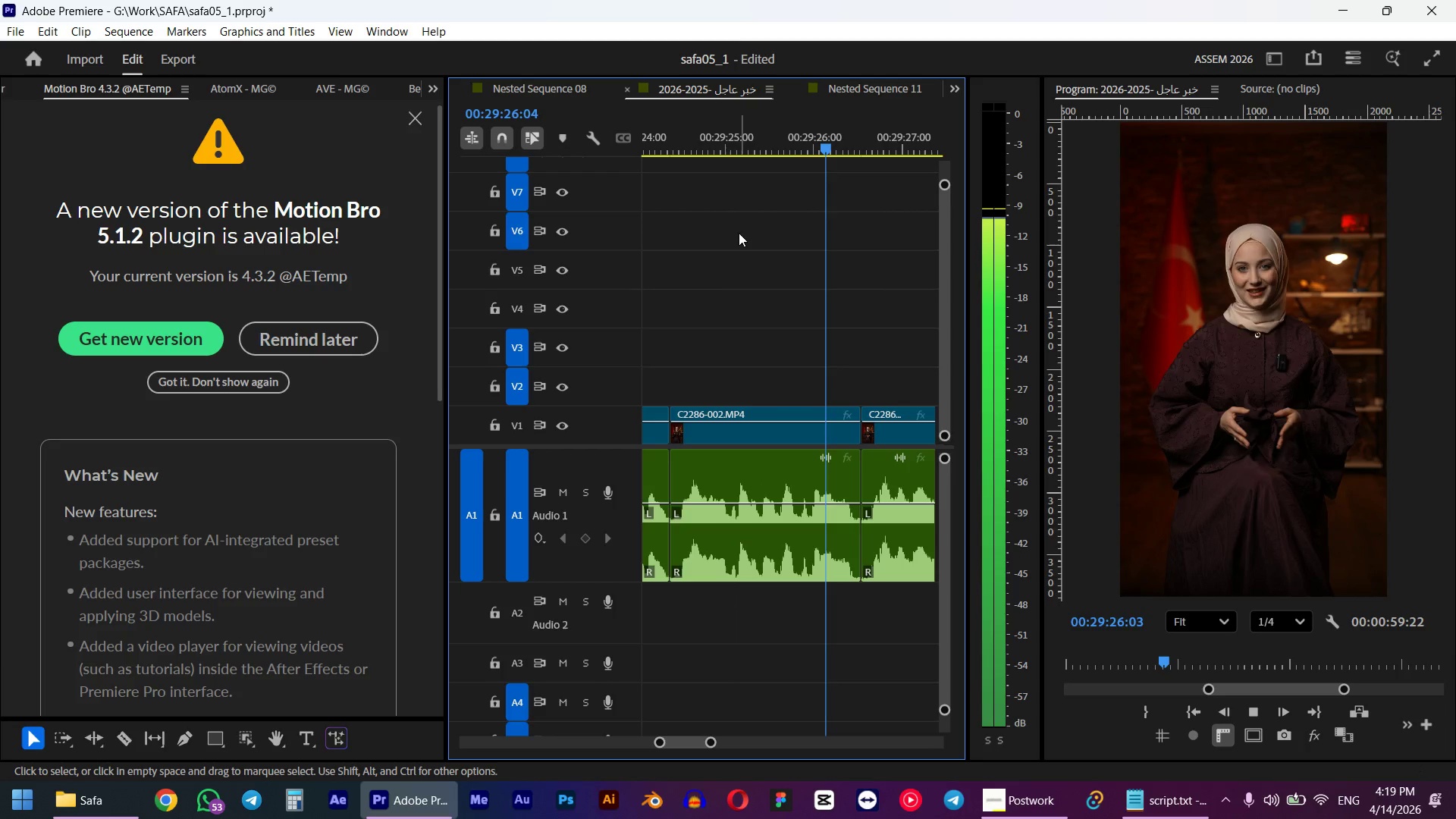 
key(Space)
 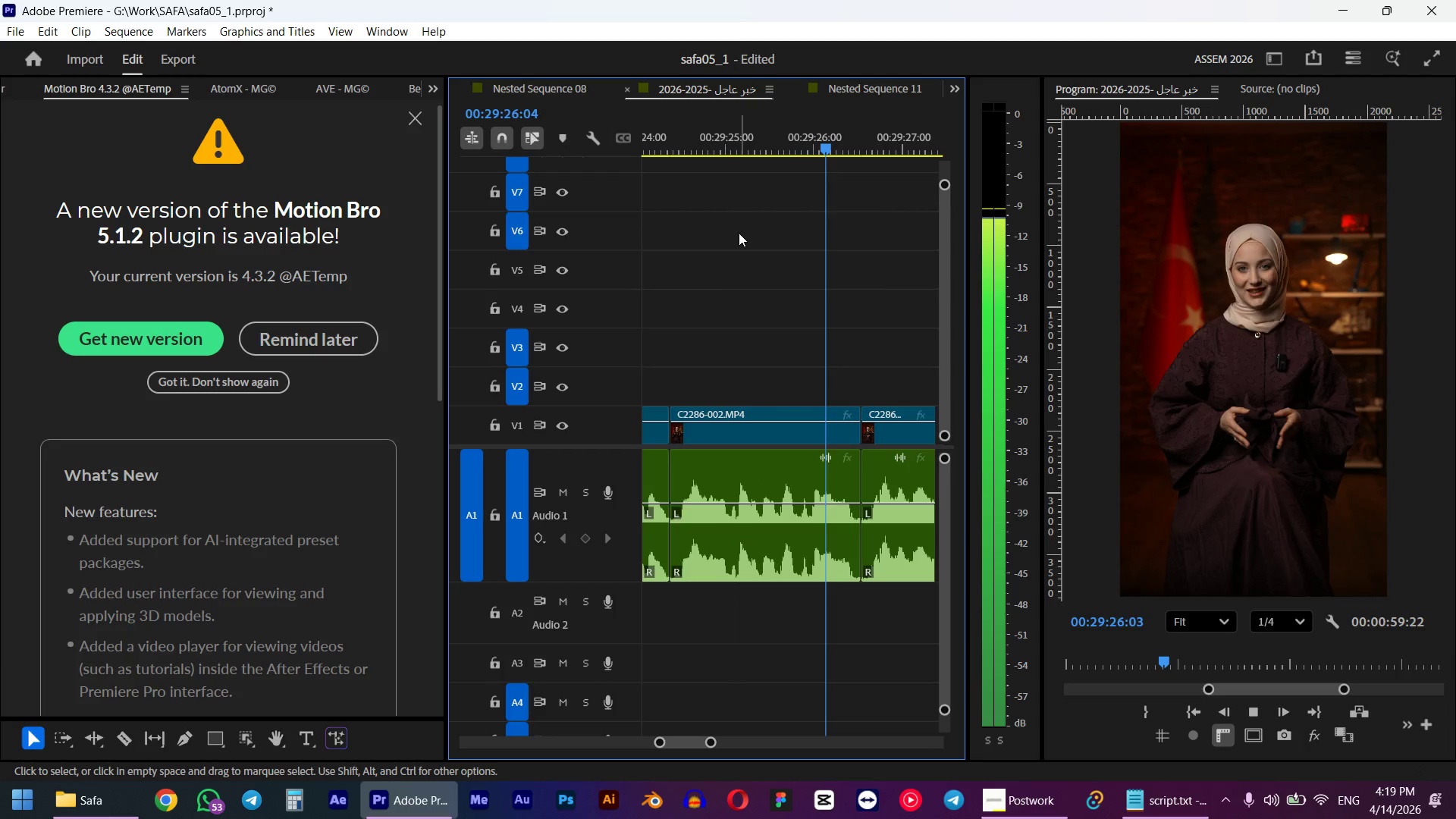 
key(Space)
 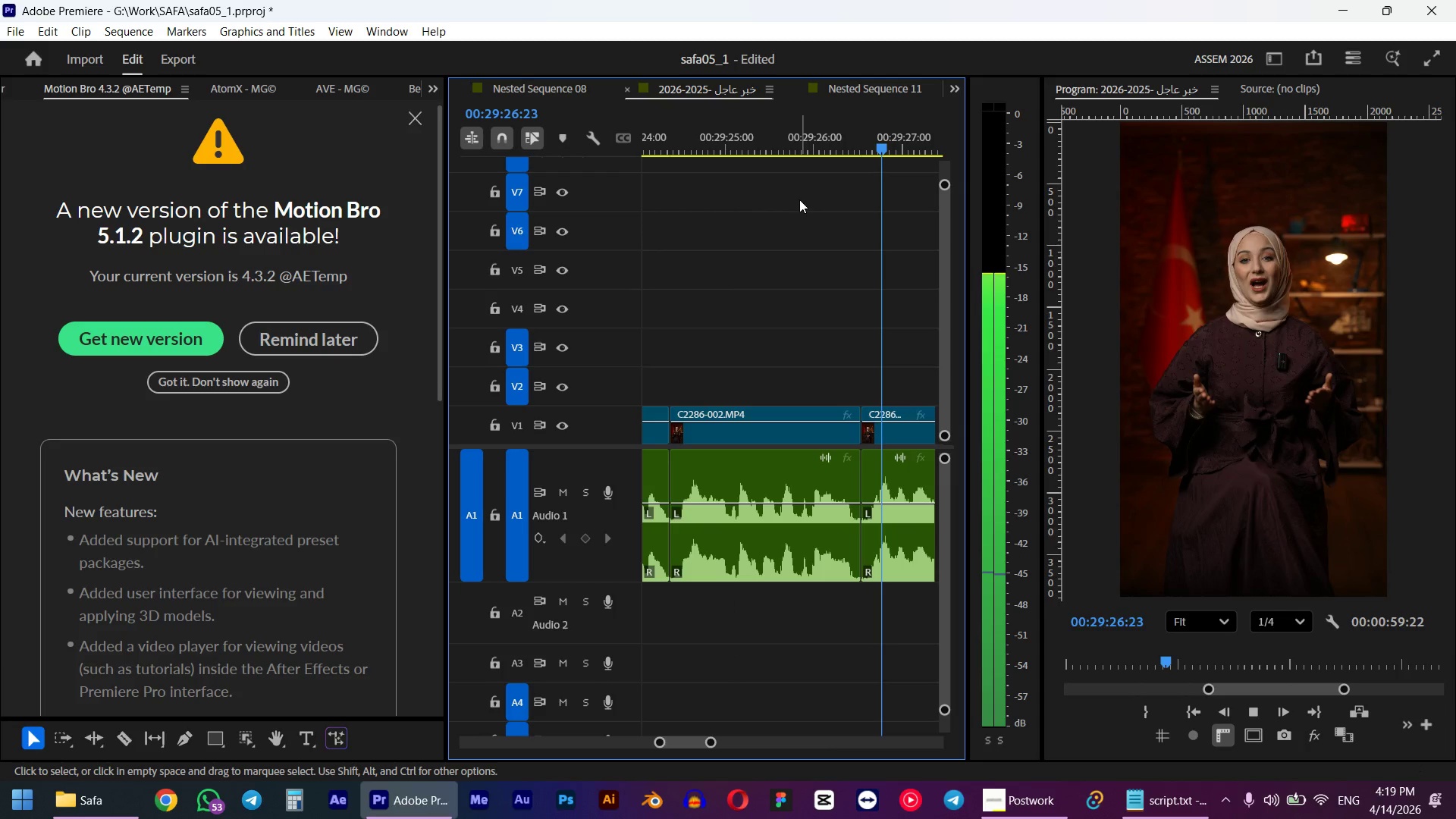 
key(Space)
 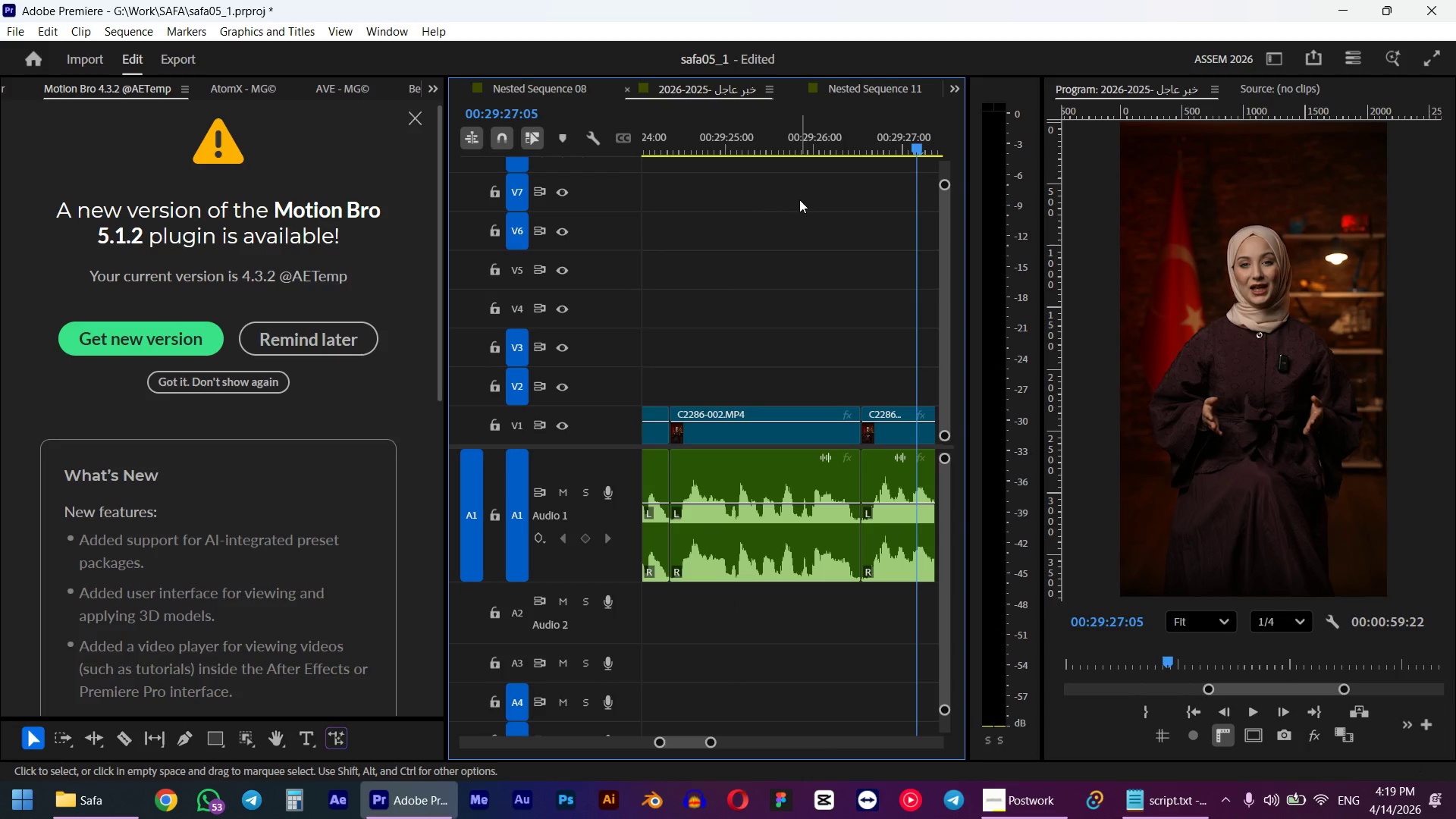 
key(Space)
 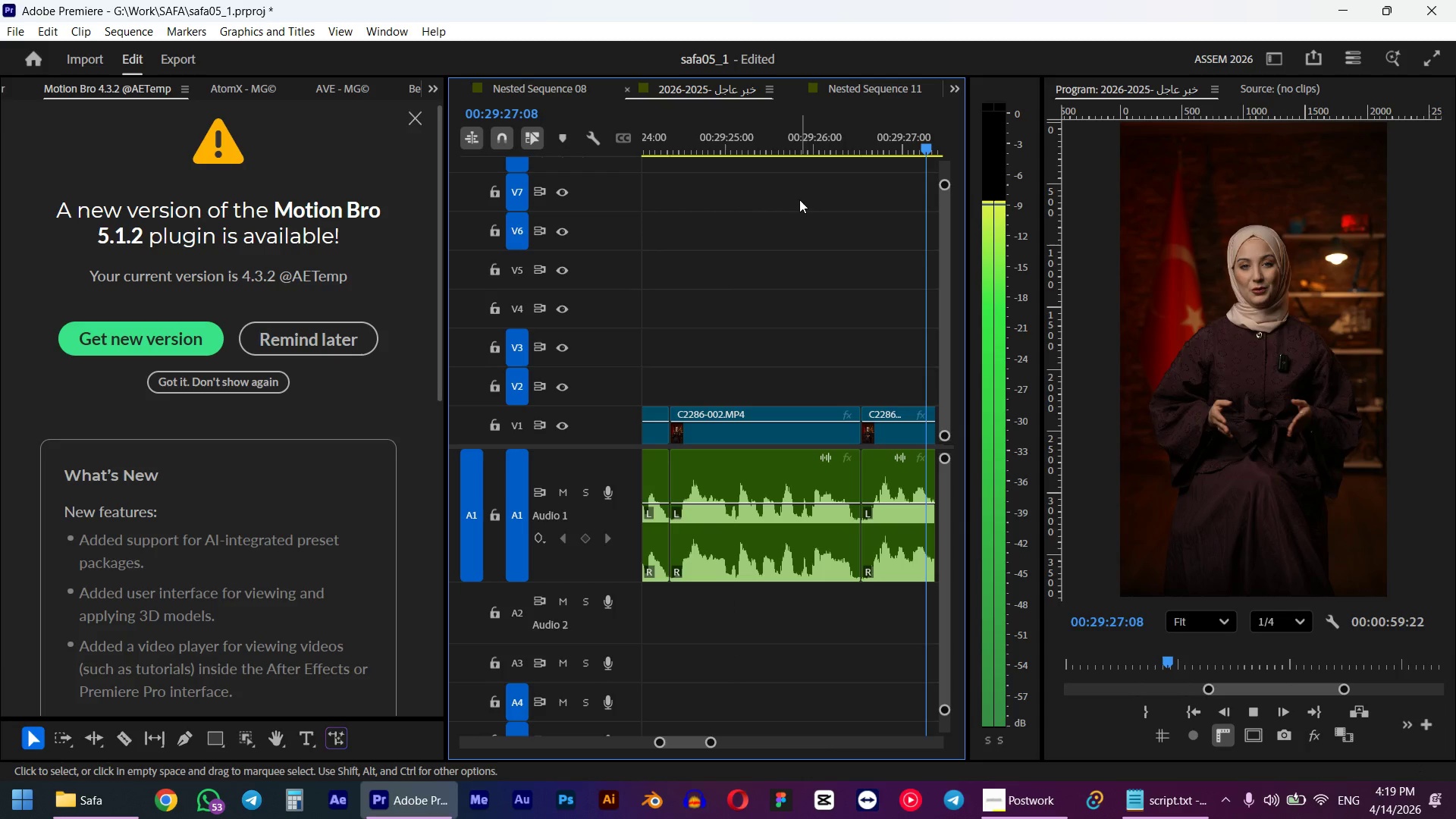 
hold_key(key=AltLeft, duration=0.59)
scroll: coordinate [824, 232], scroll_direction: down, amount: 7.0
 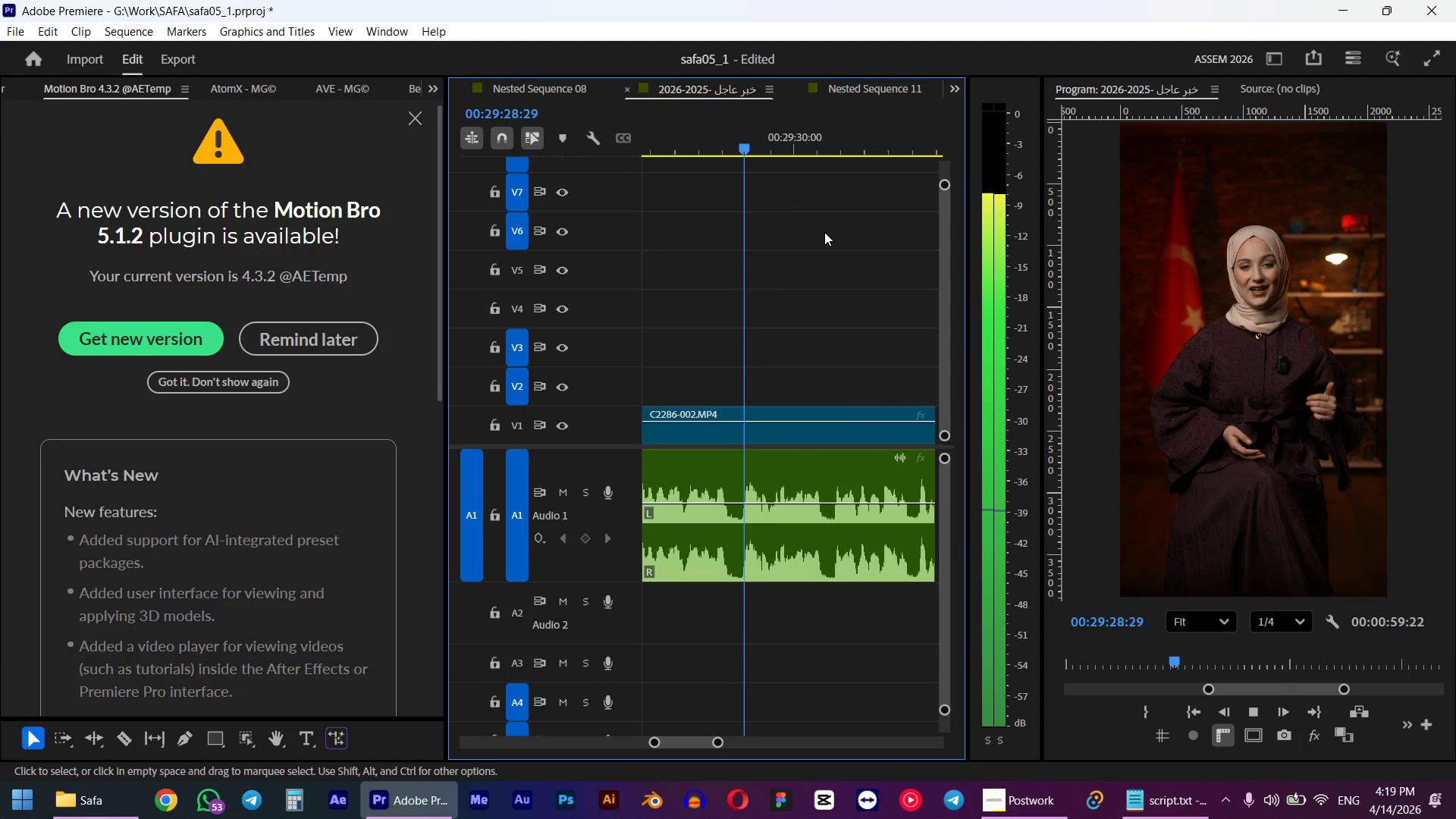 
key(Space)
 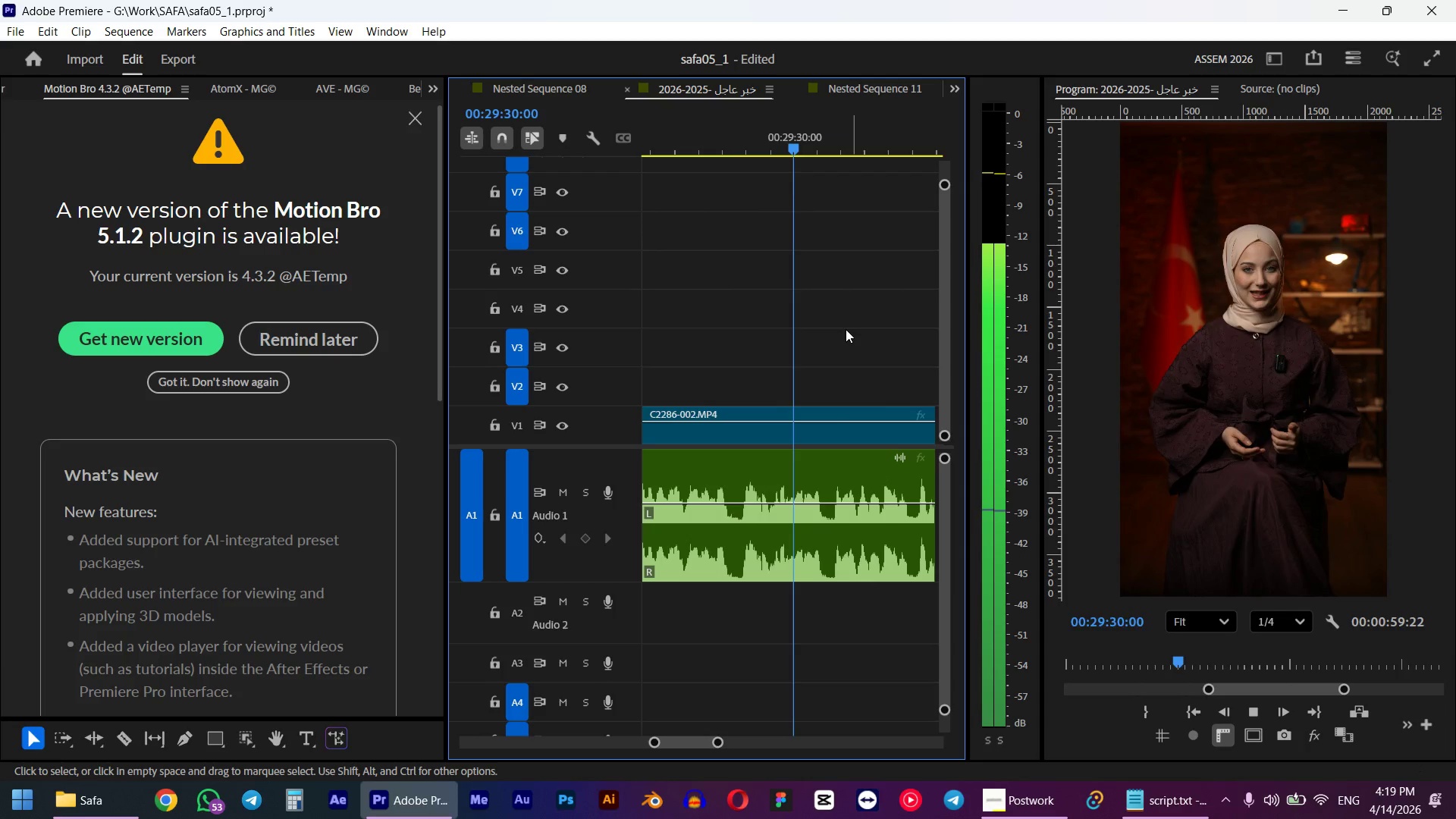 
hold_key(key=AltLeft, duration=0.64)
scroll: coordinate [733, 372], scroll_direction: up, amount: 10.0
 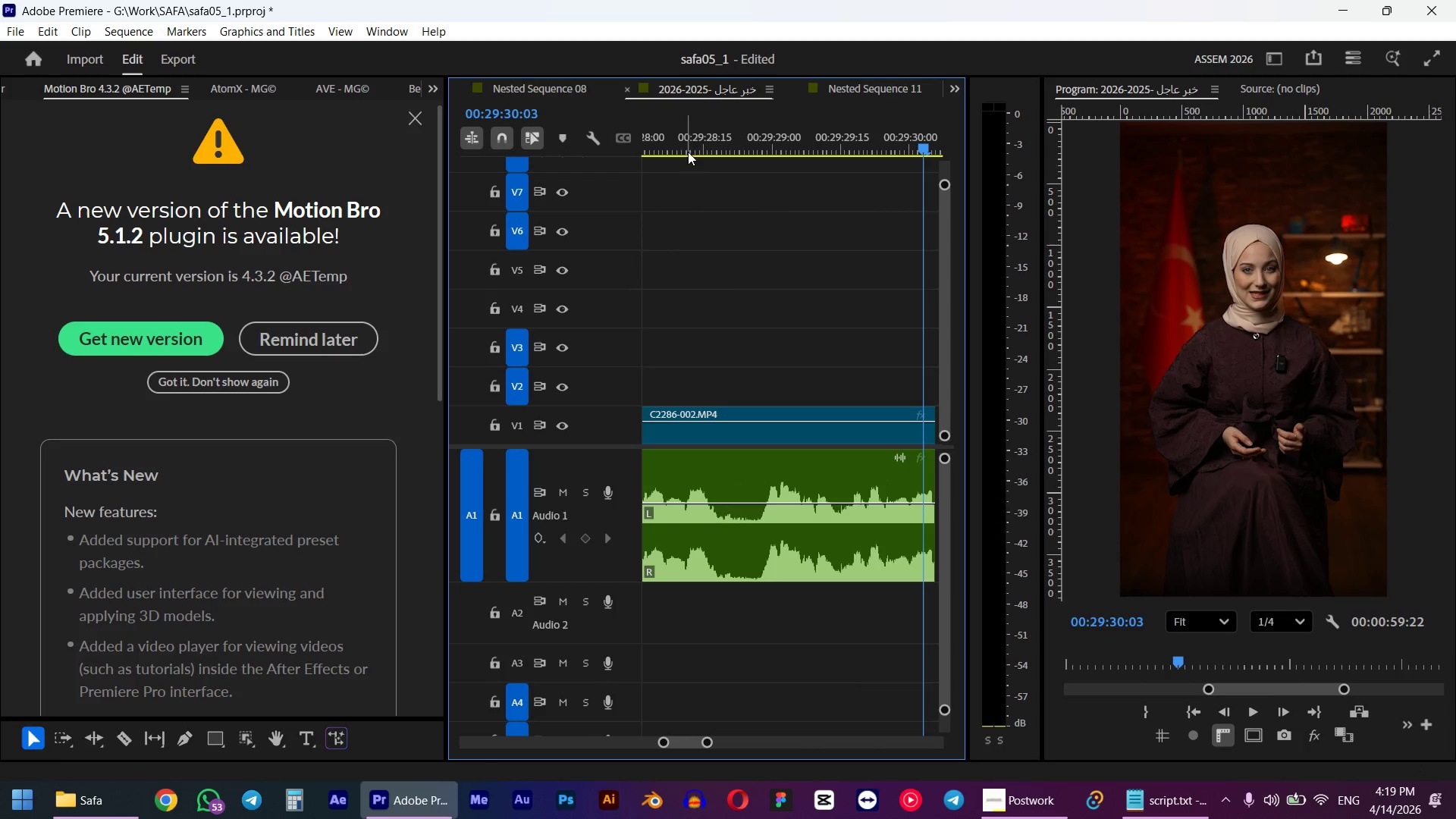 
left_click_drag(start_coordinate=[686, 145], to_coordinate=[698, 140])
 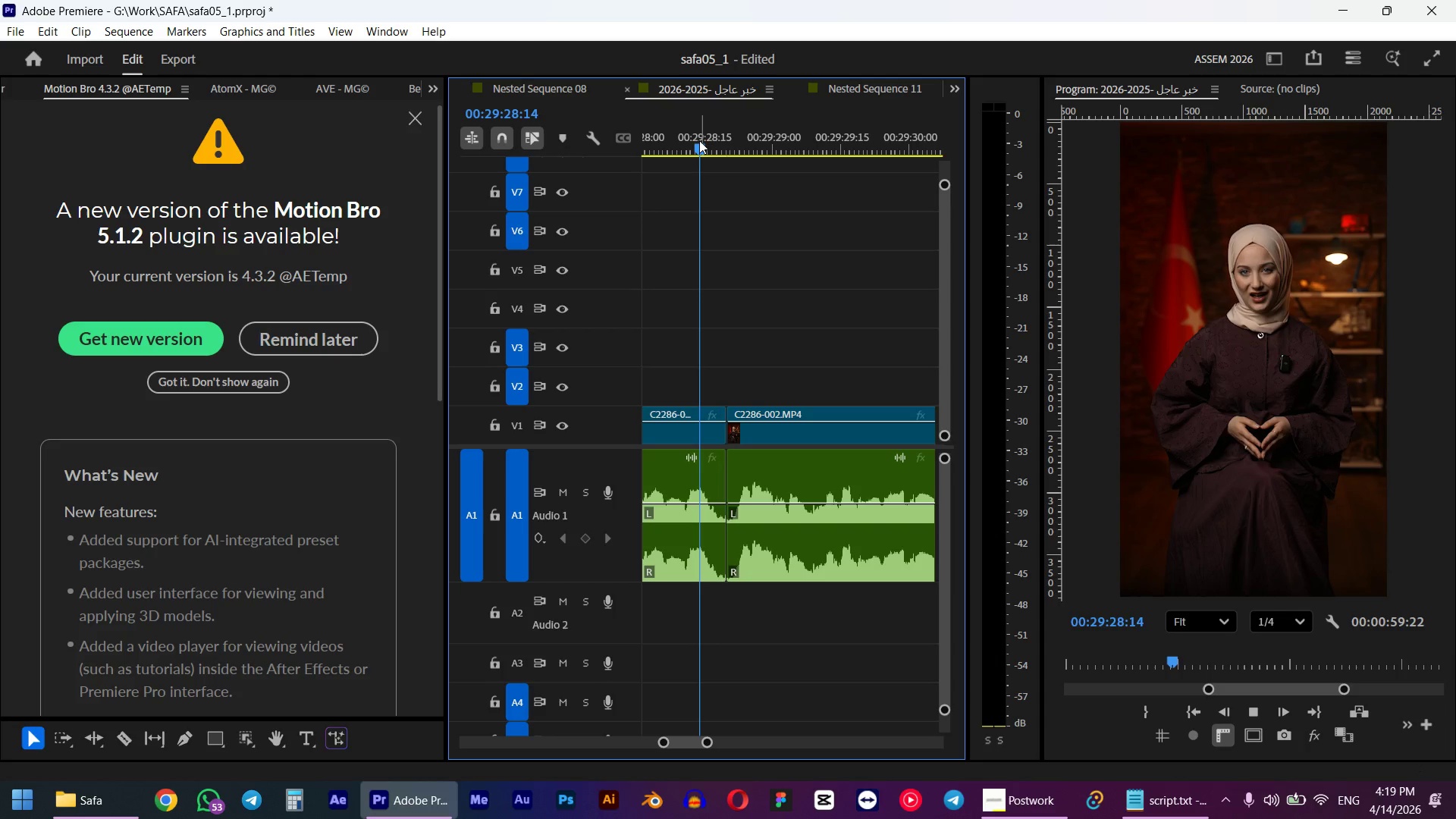 
key(W)
 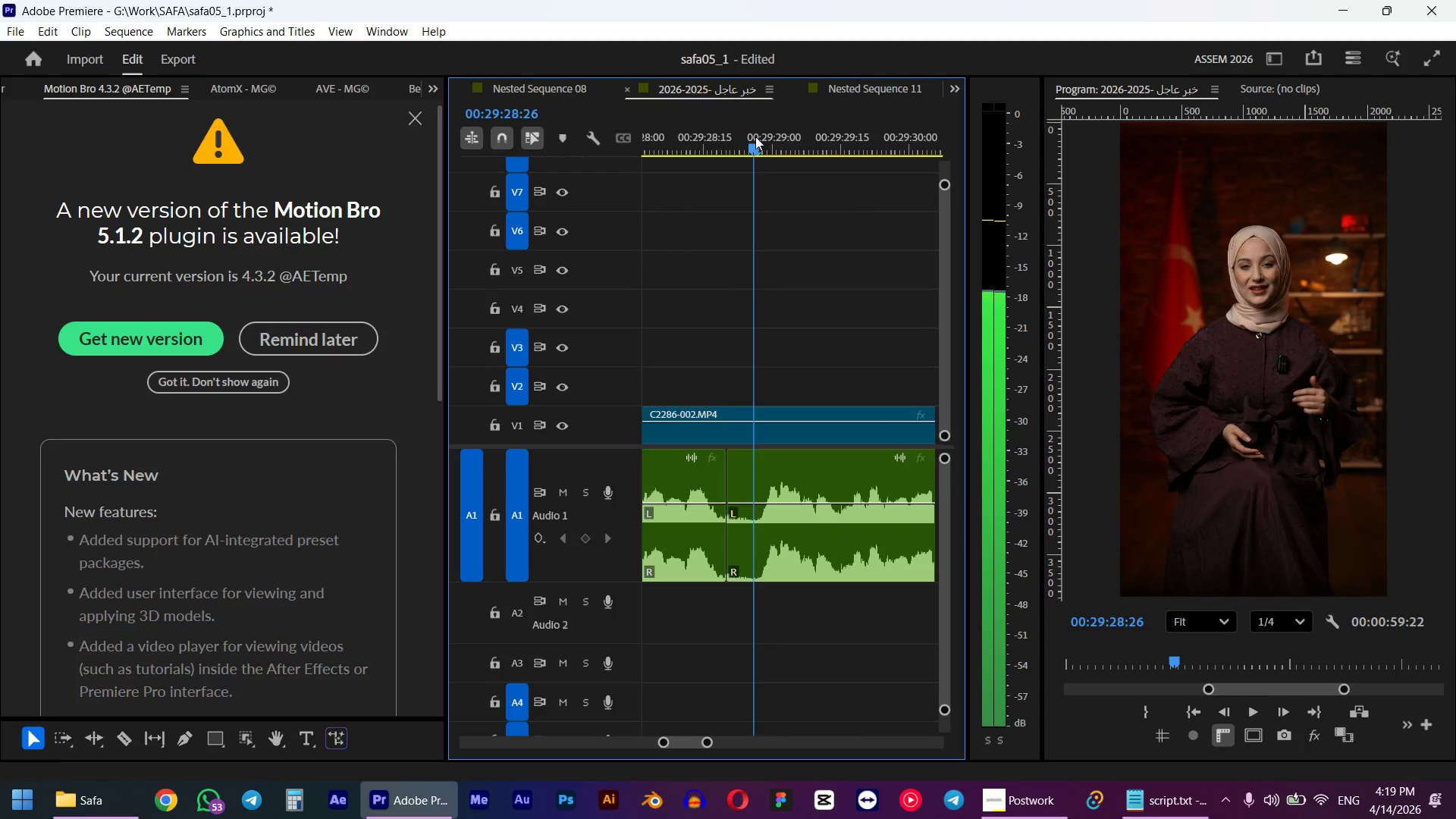 
key(Q)
 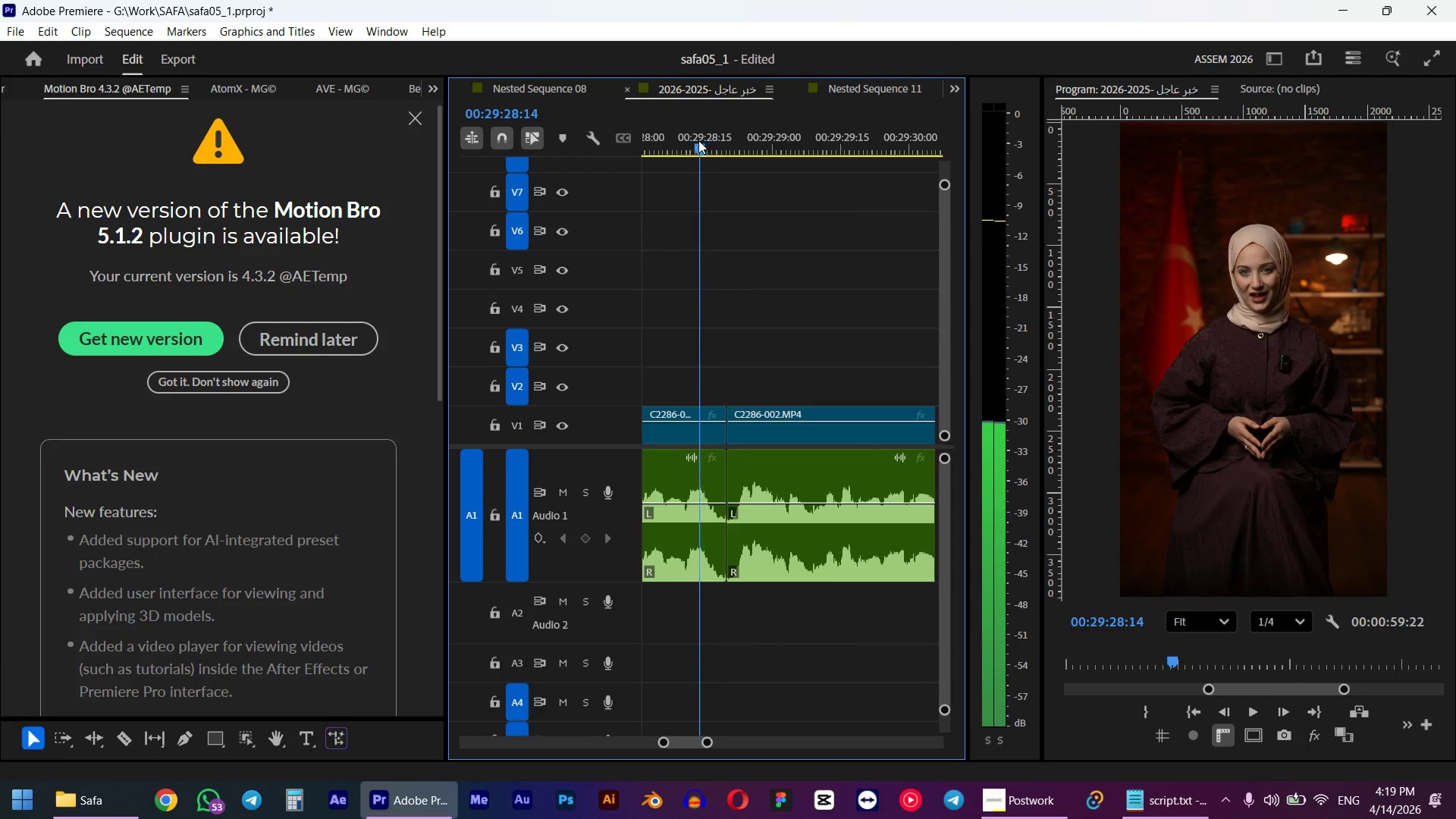 
key(Space)
 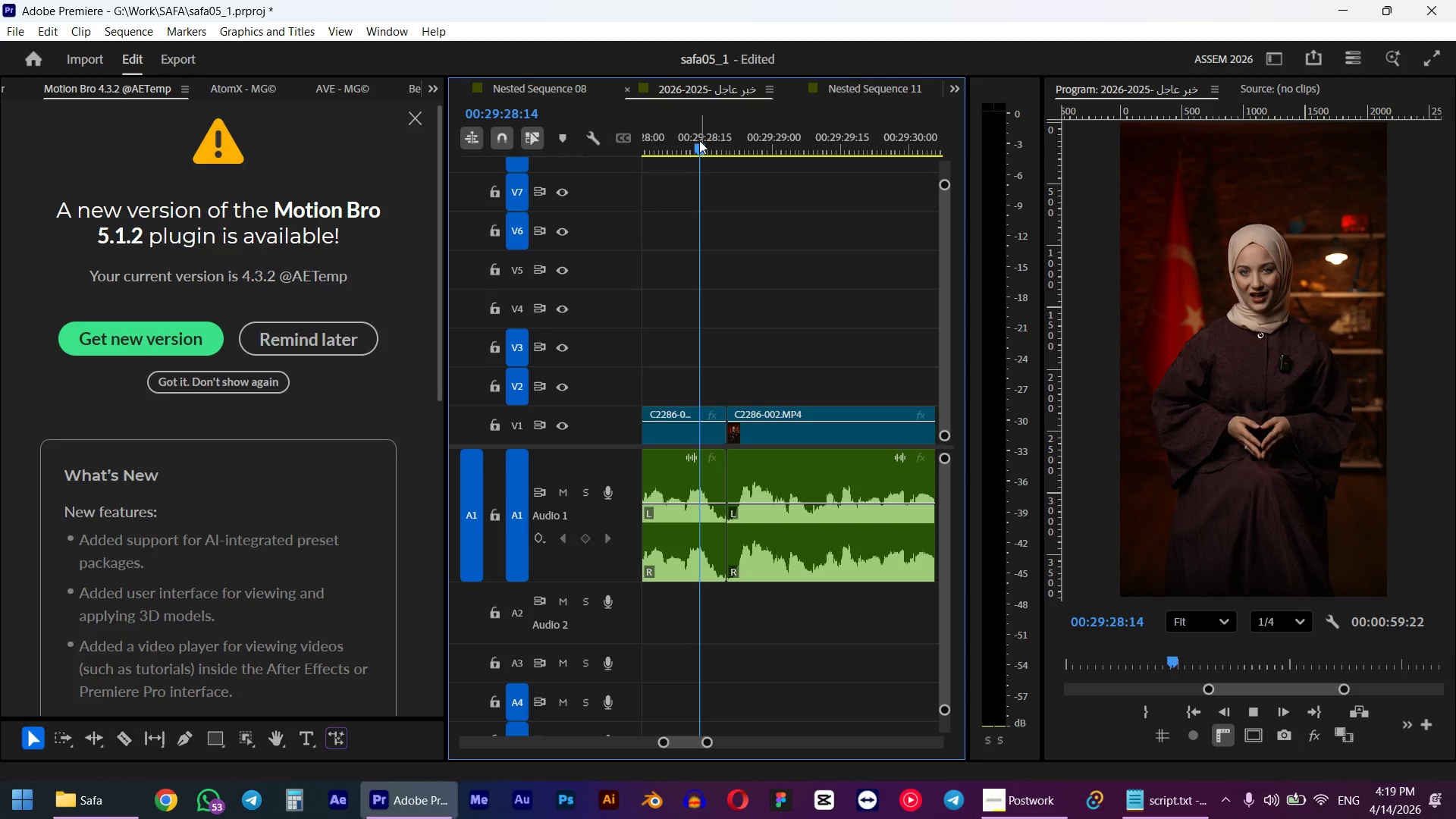 
key(Space)
 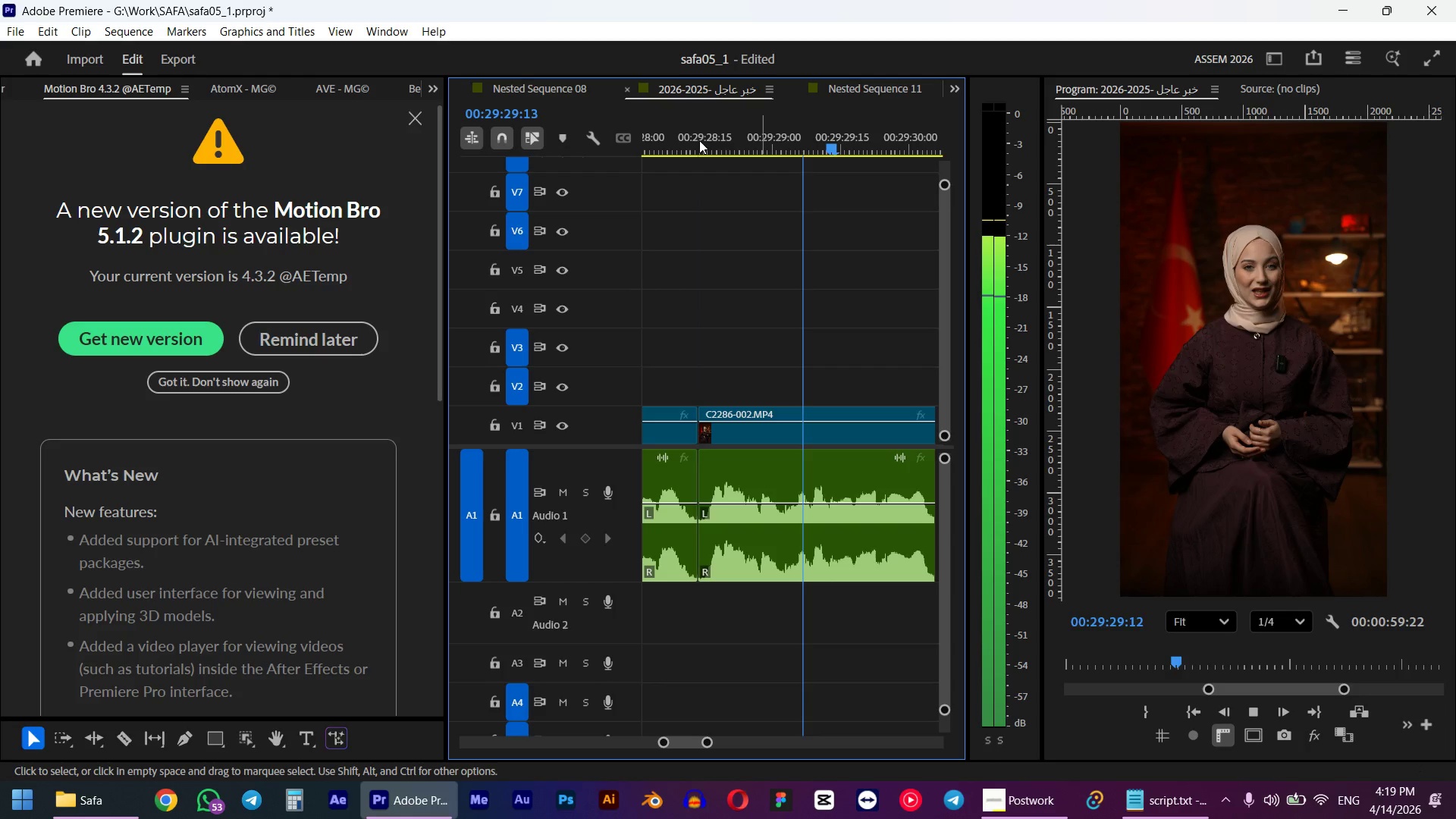 
scroll: coordinate [760, 184], scroll_direction: down, amount: 4.0
 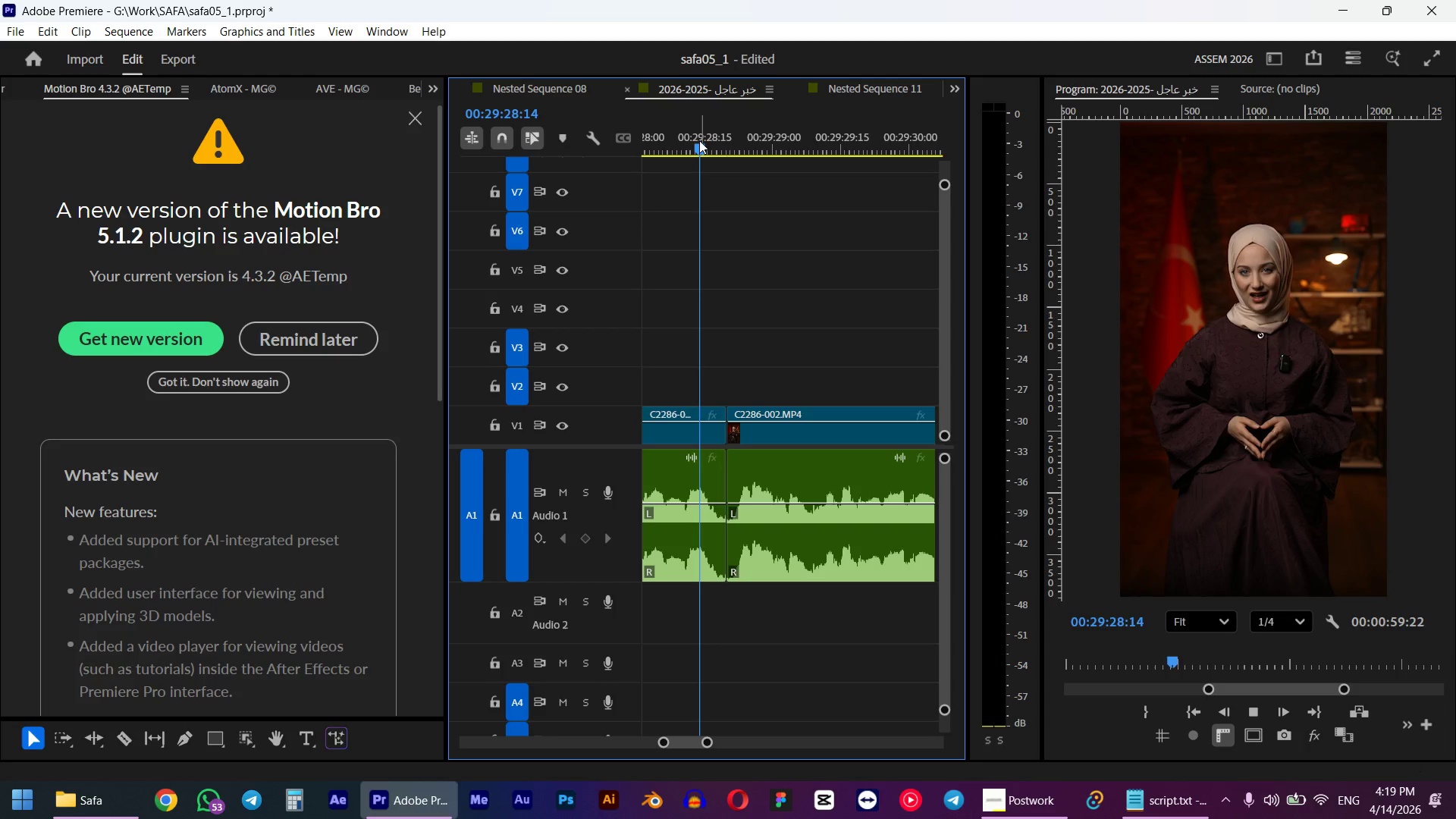 
type(wq)
 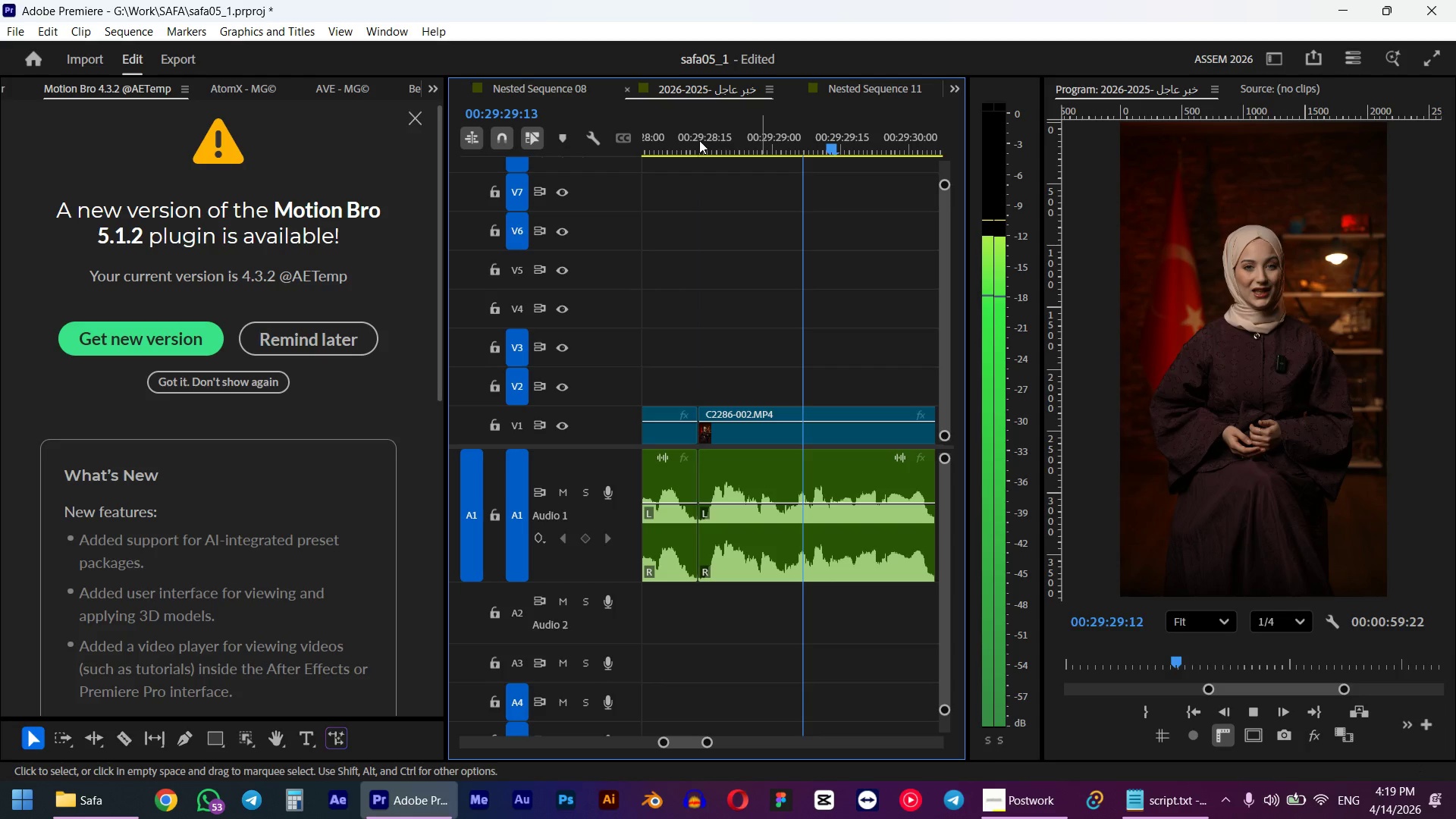 
left_click_drag(start_coordinate=[843, 141], to_coordinate=[777, 152])
 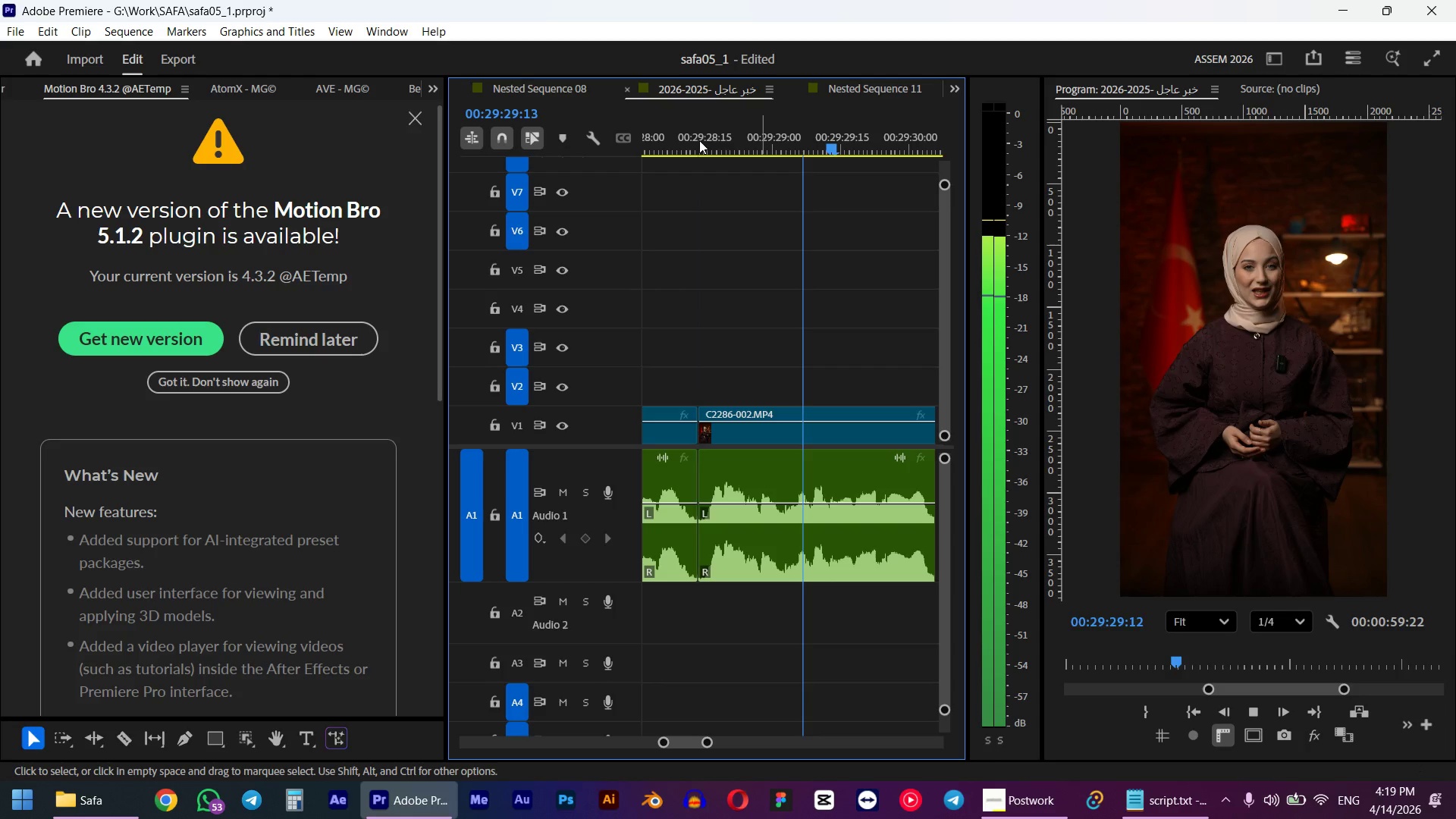 
key(Space)
 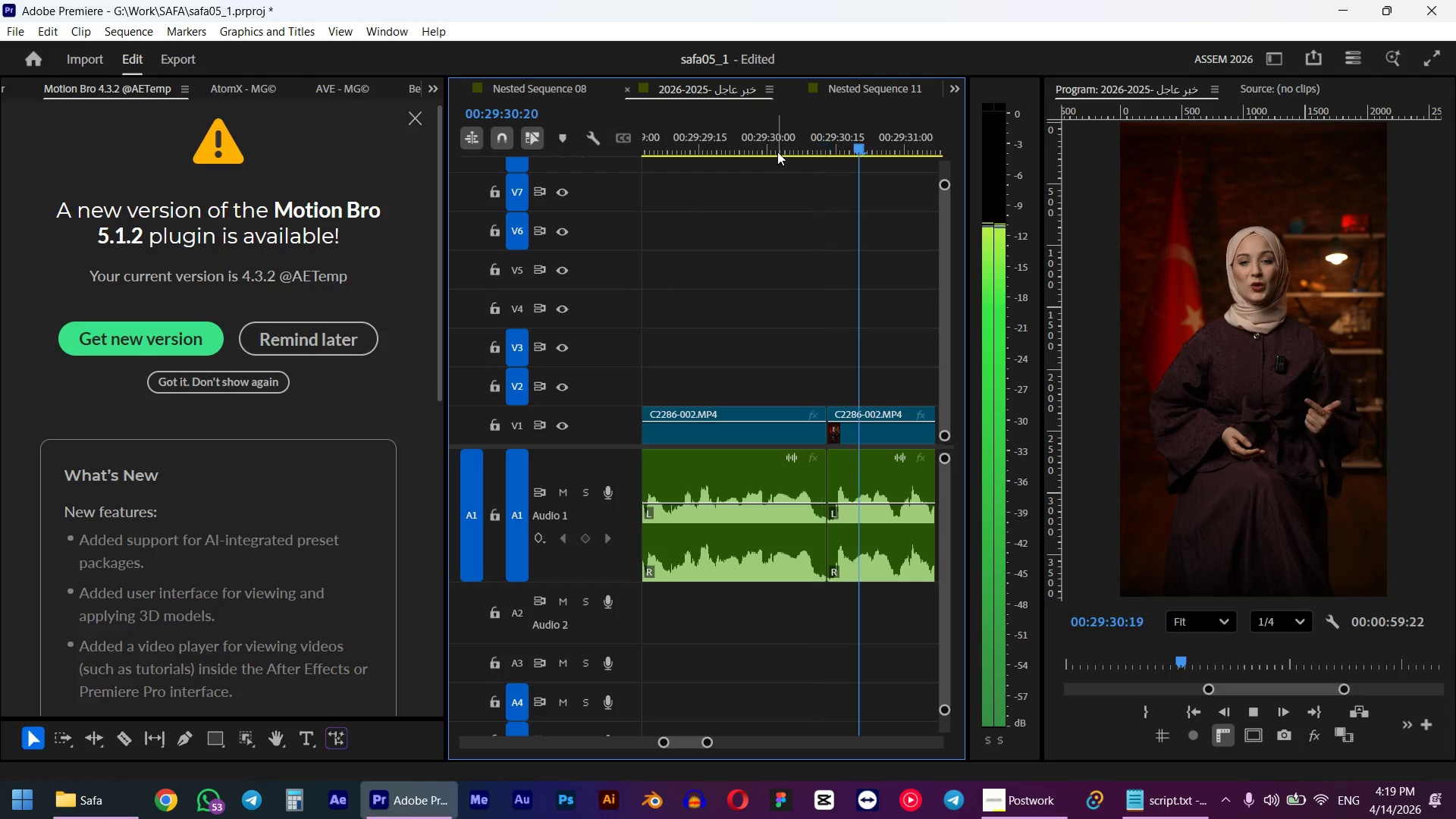 
key(Space)
 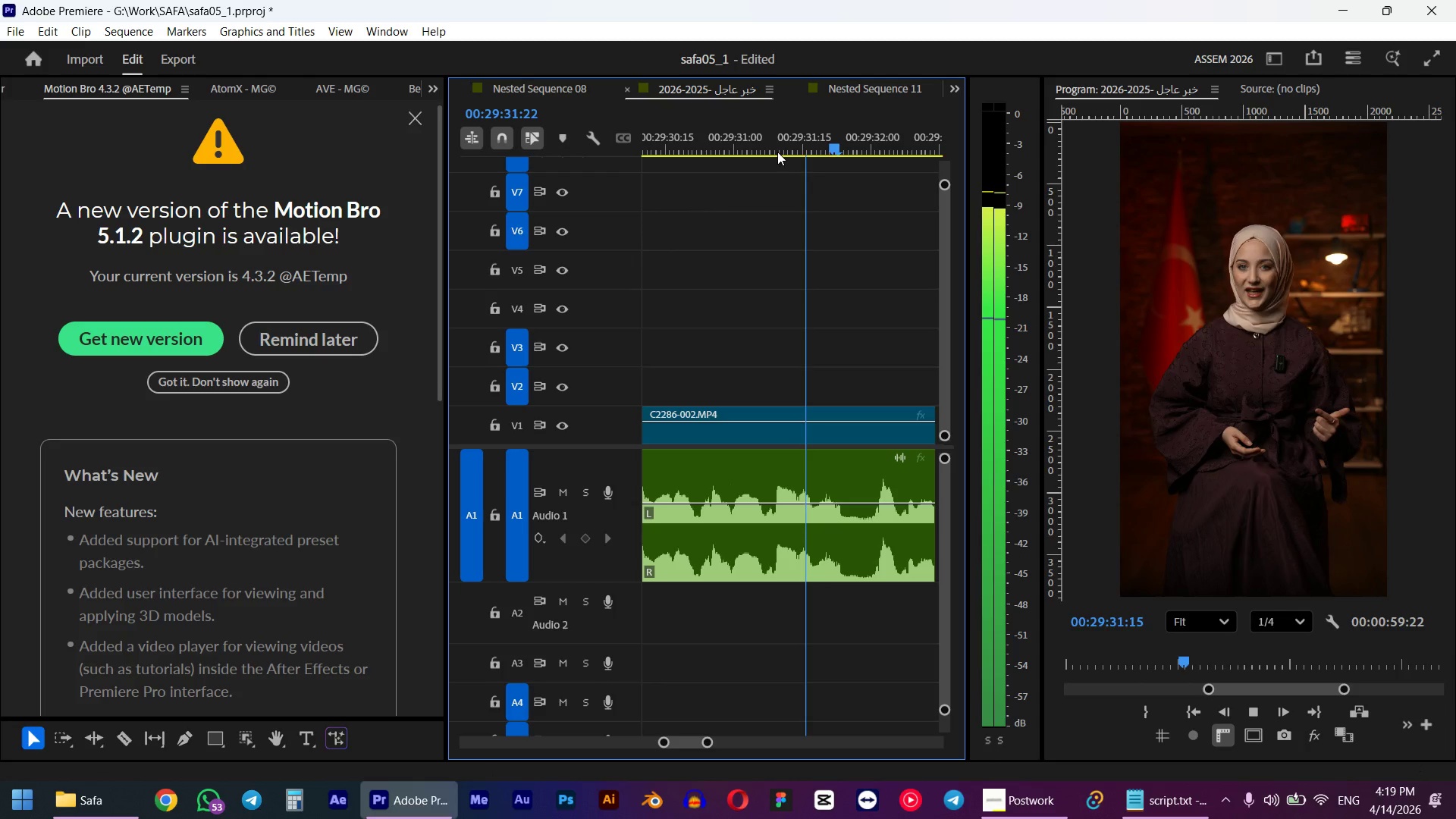 
scroll: coordinate [777, 152], scroll_direction: down, amount: 5.0
 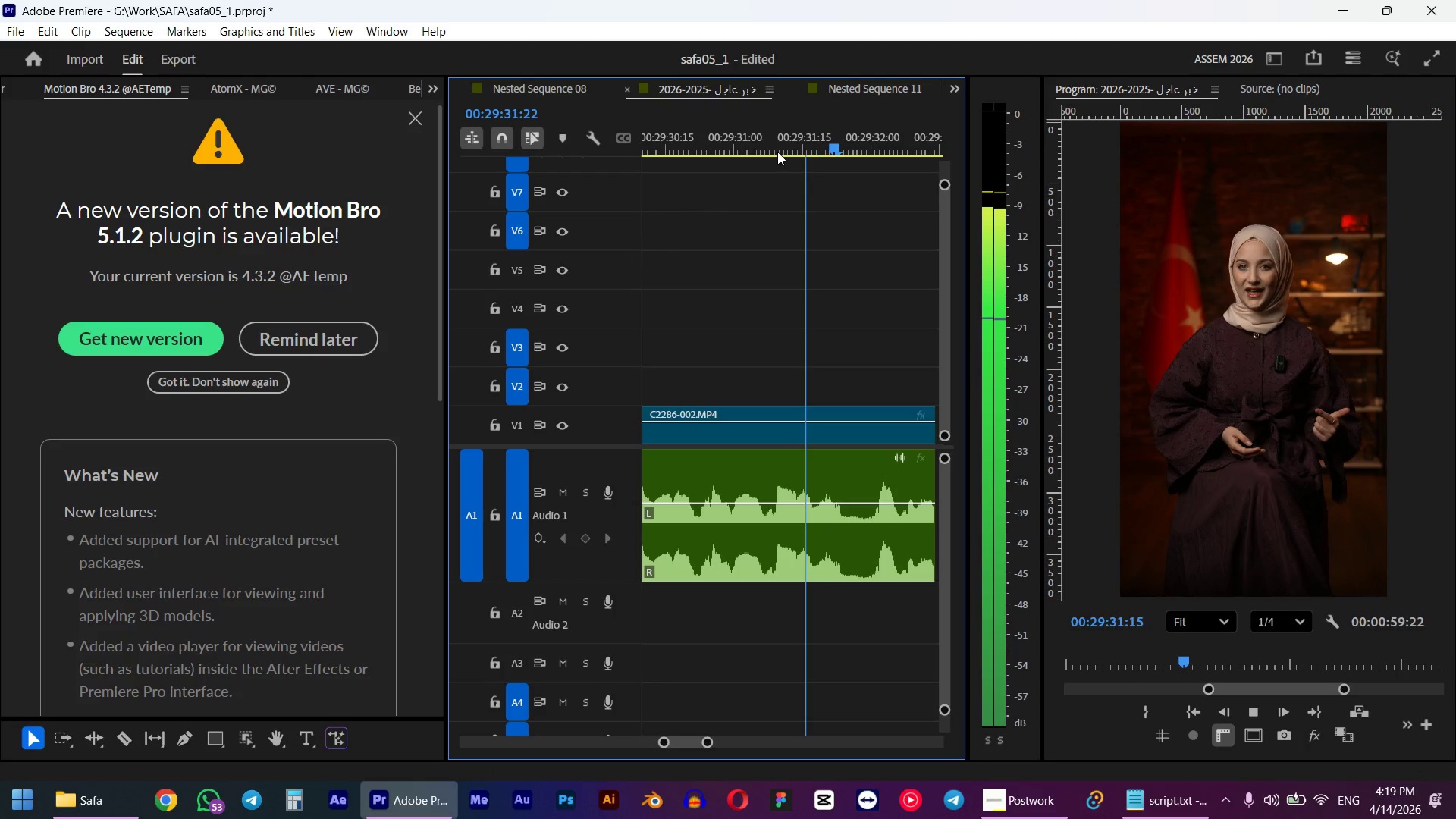 
left_click_drag(start_coordinate=[863, 146], to_coordinate=[812, 152])
 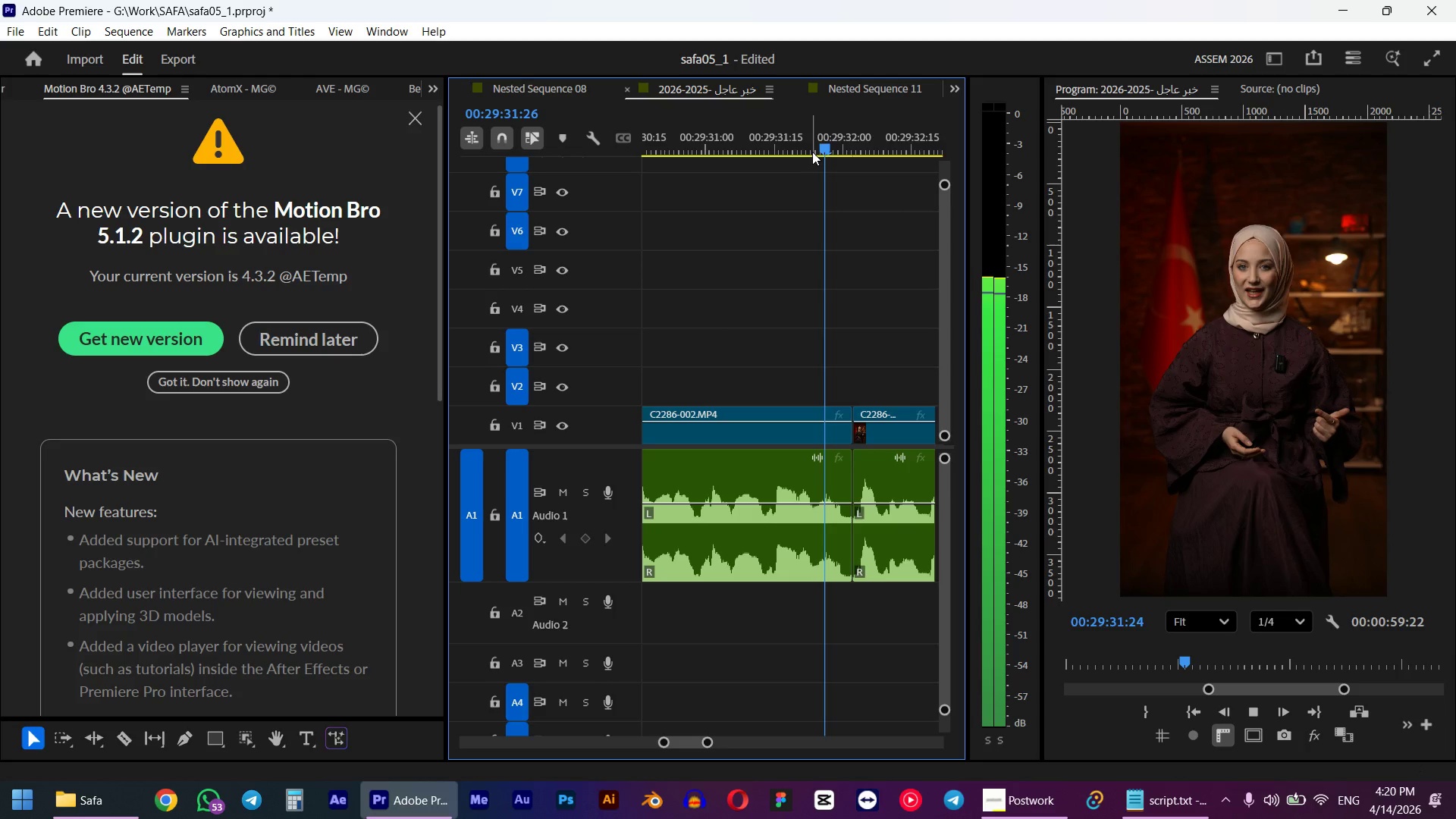 
type(wq)
 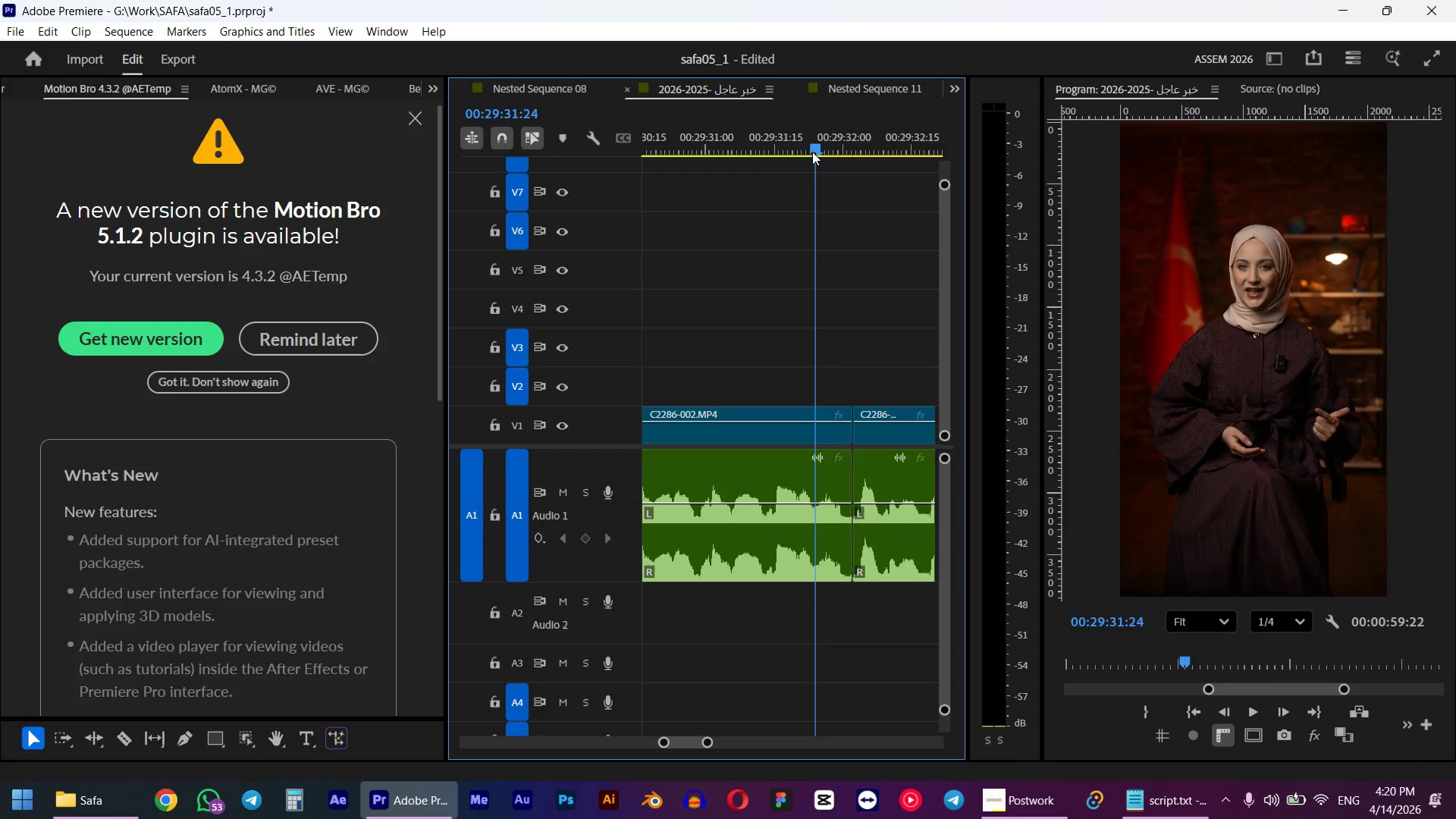 
key(Space)
 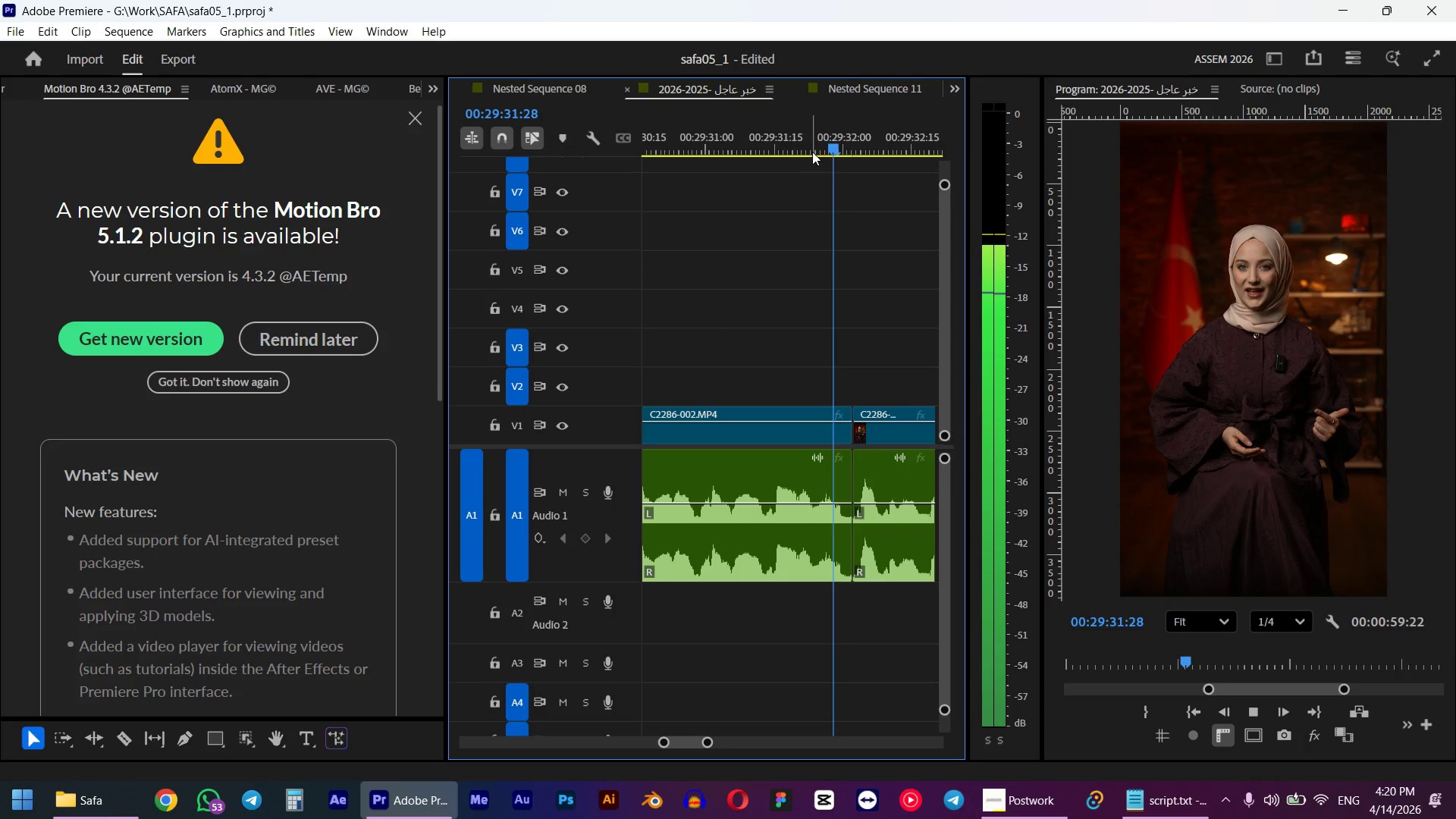 
key(Alt+AltLeft)
 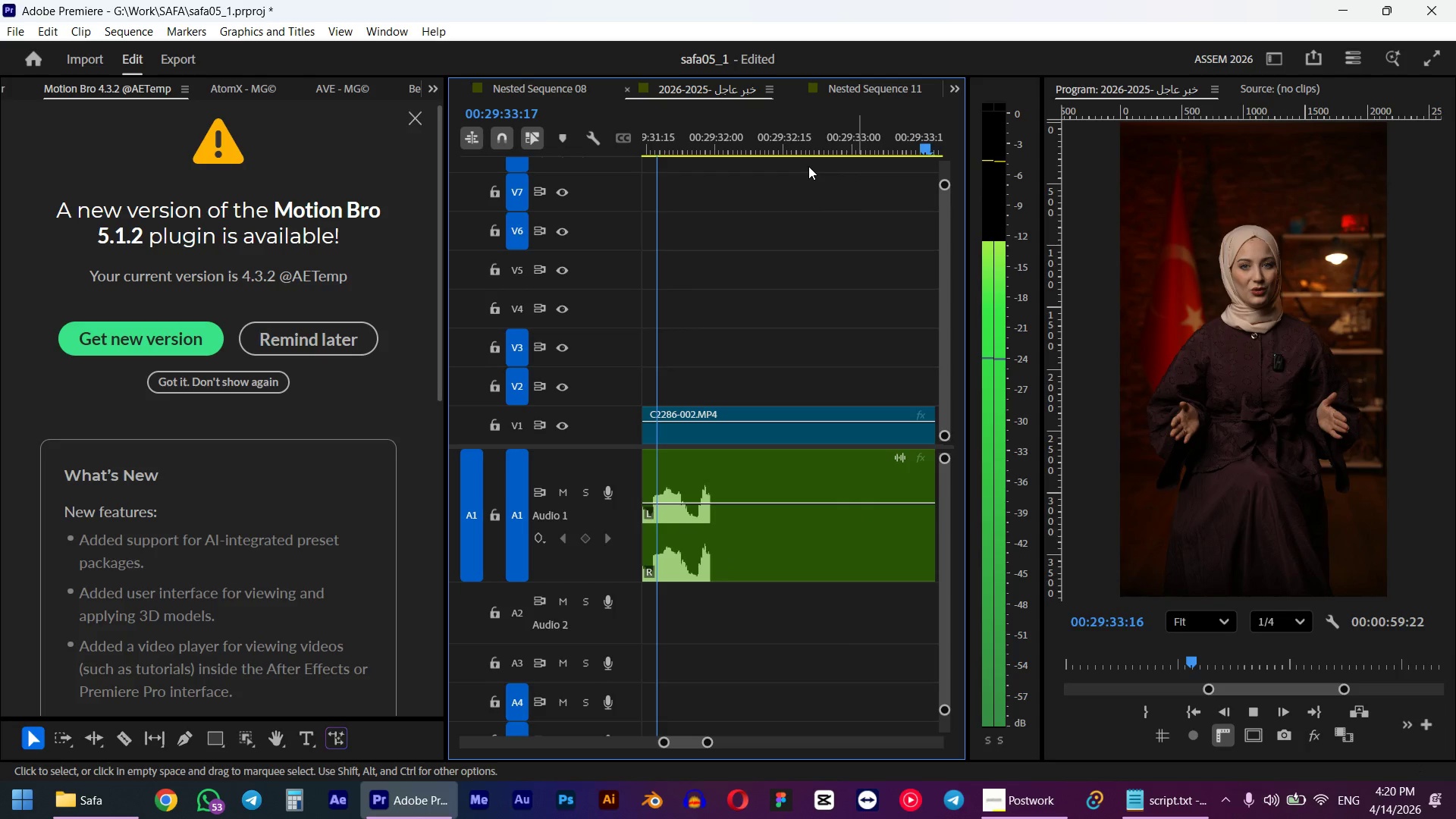 
scroll: coordinate [859, 184], scroll_direction: down, amount: 10.0
 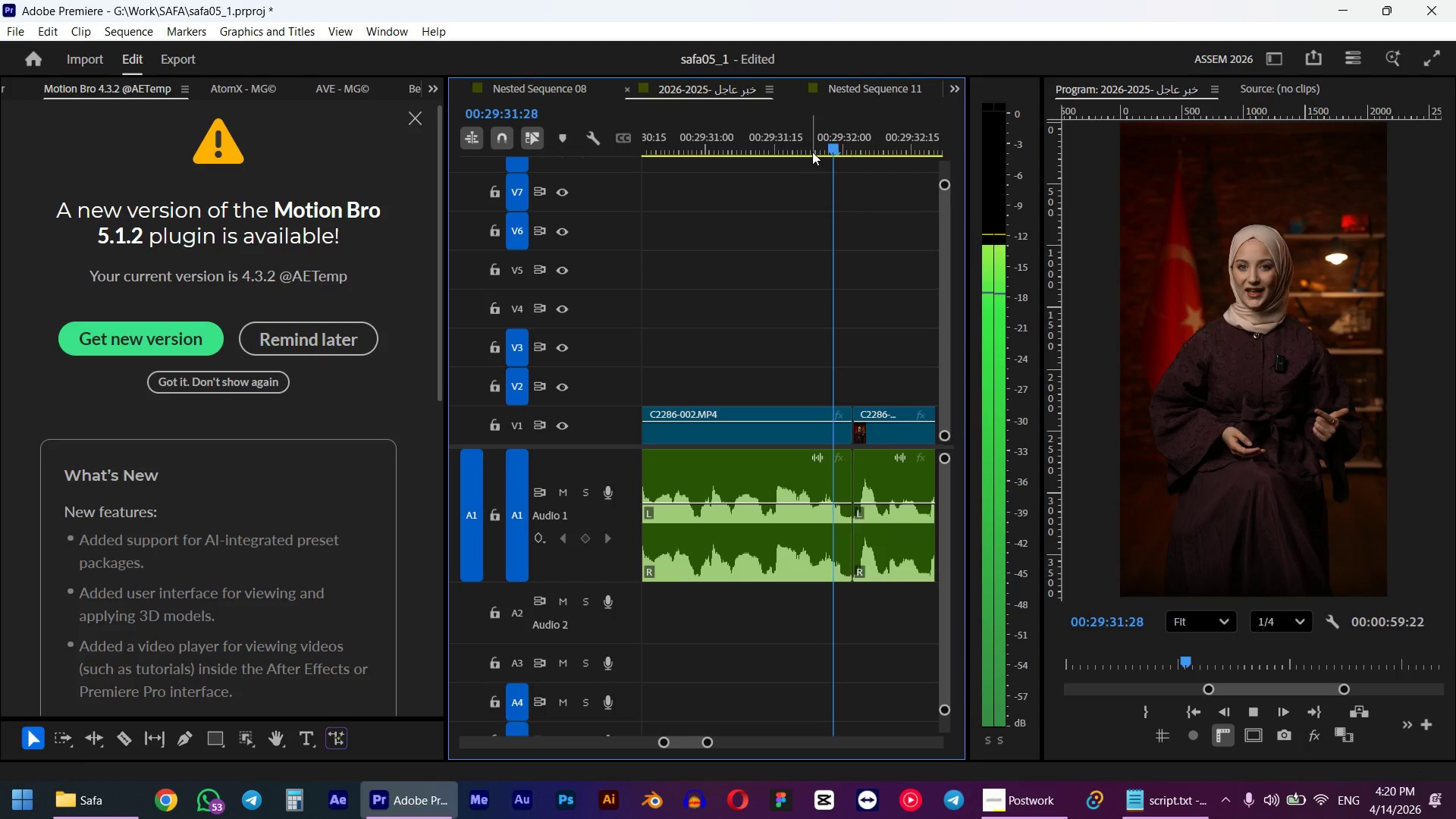 
key(Space)
 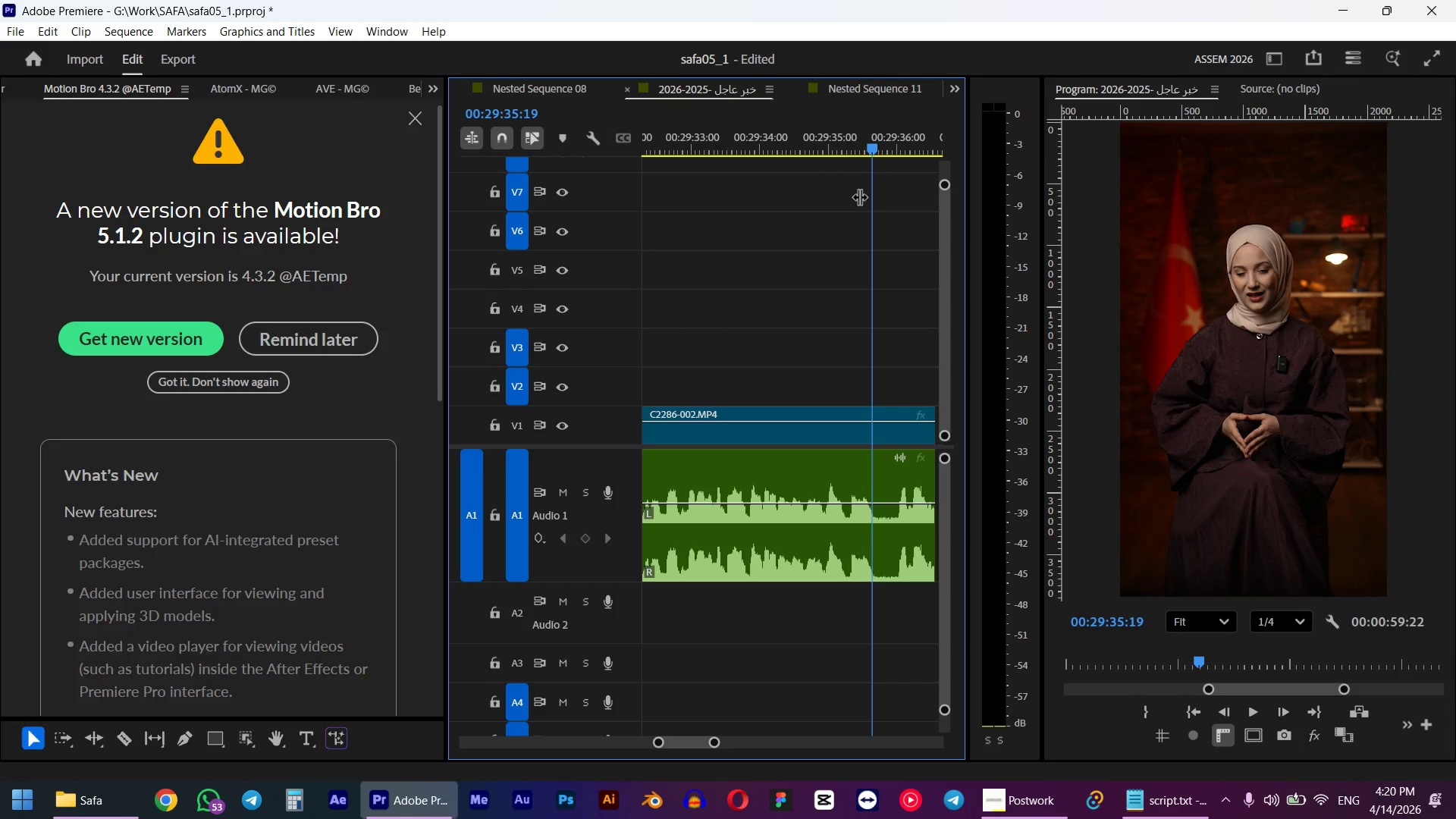 
scroll: coordinate [859, 196], scroll_direction: down, amount: 1.0
 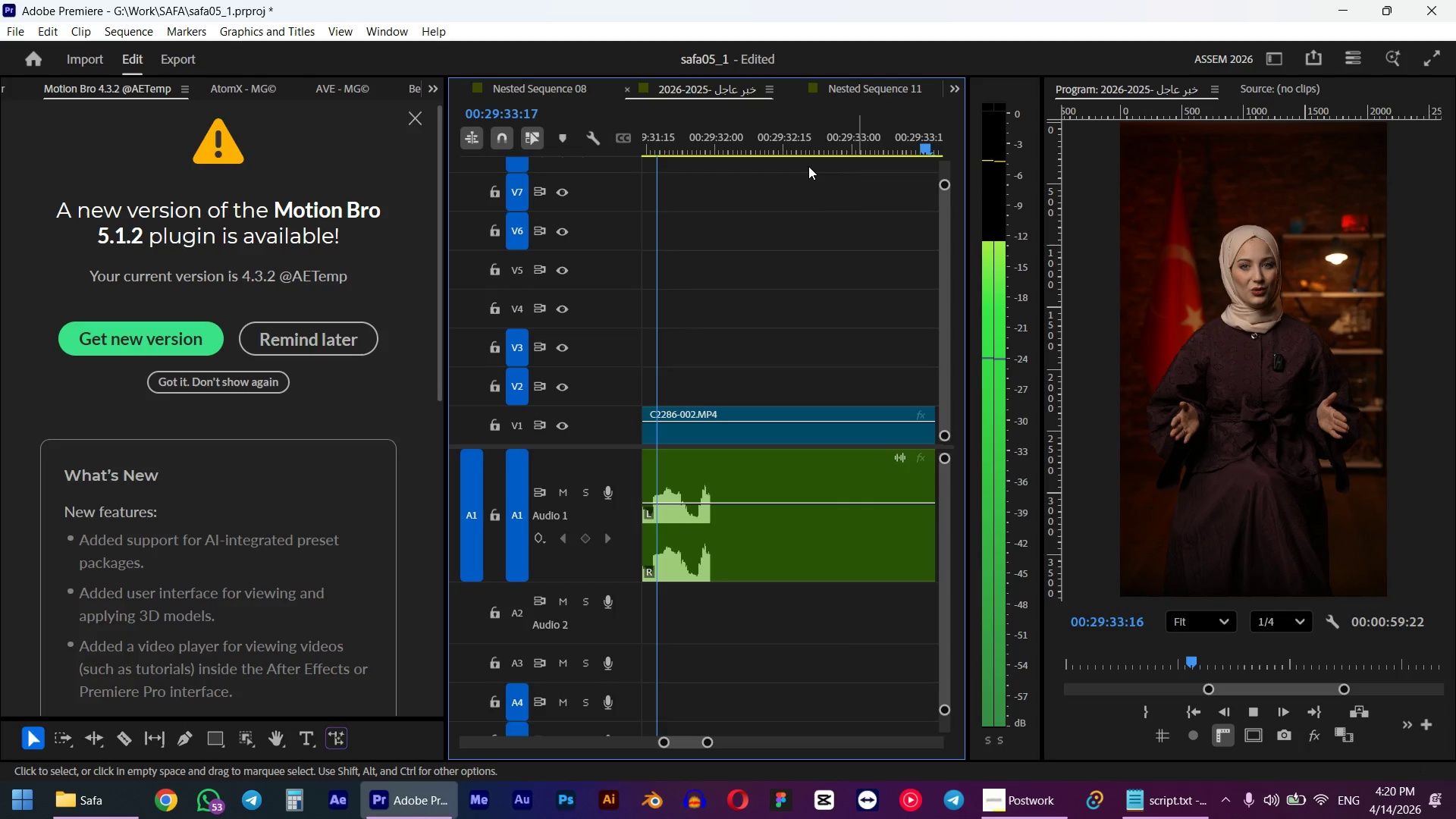 
key(Alt+AltLeft)
 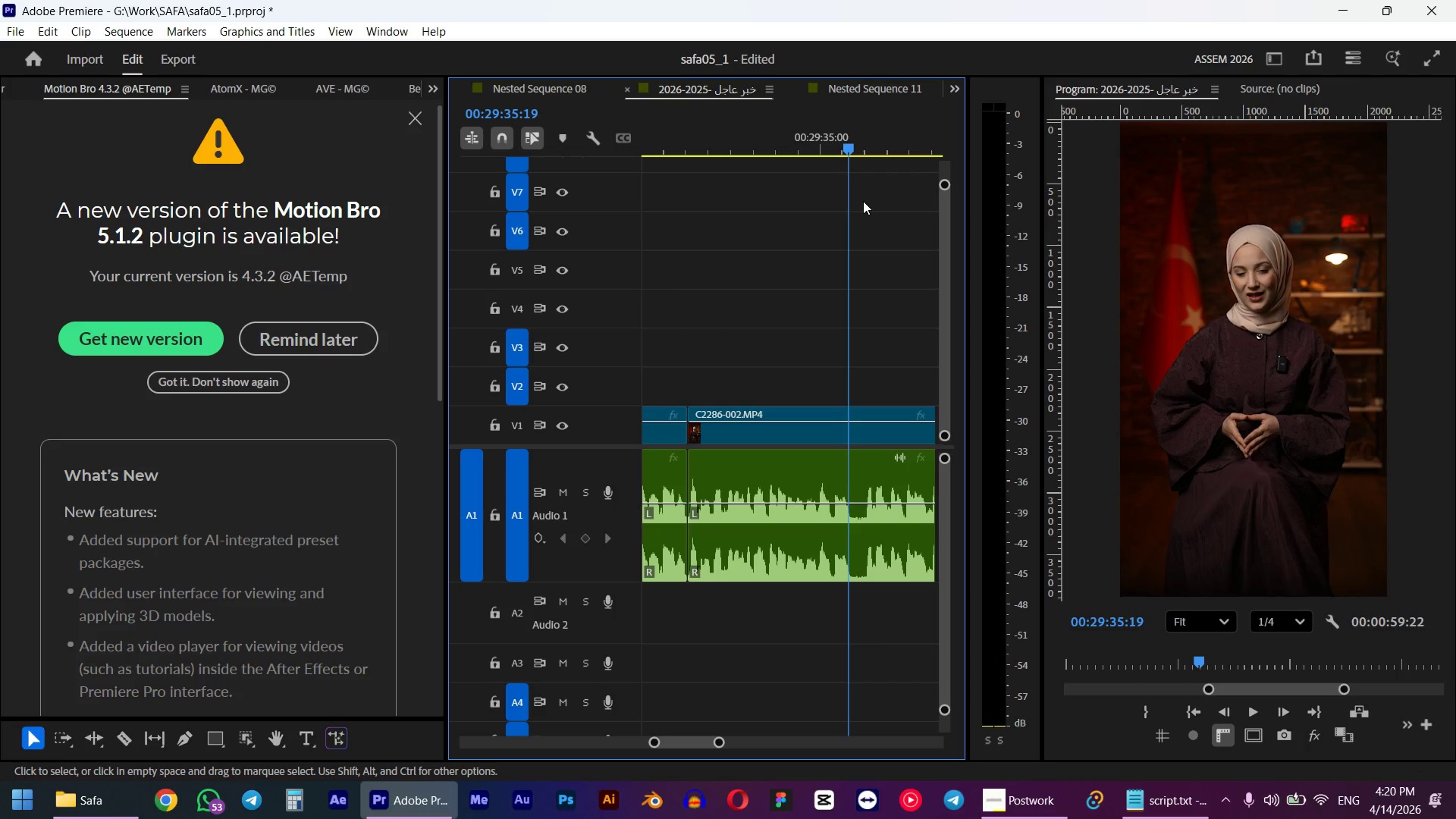 
key(Space)
 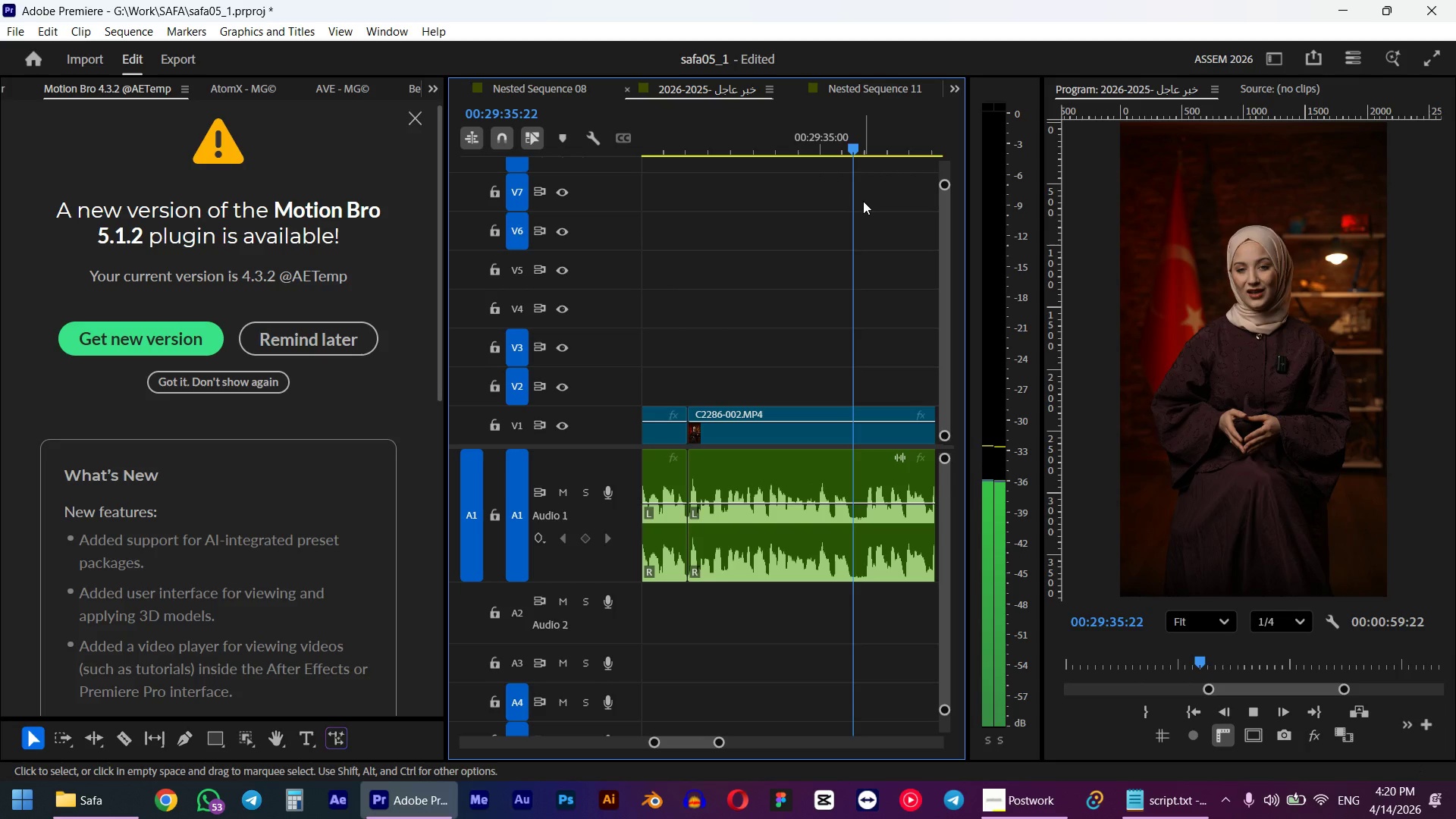 
scroll: coordinate [859, 196], scroll_direction: down, amount: 5.0
 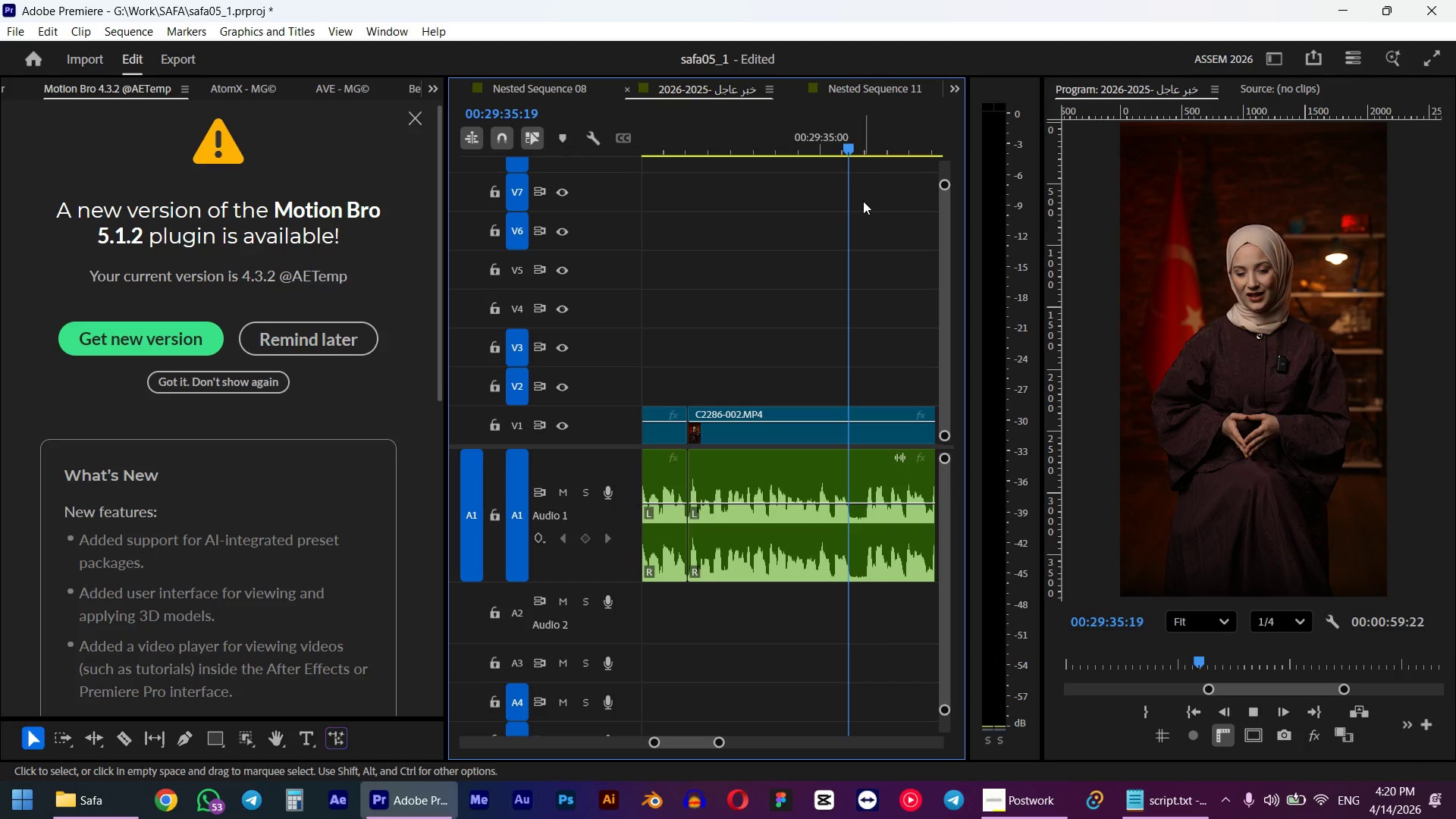 
key(Space)
 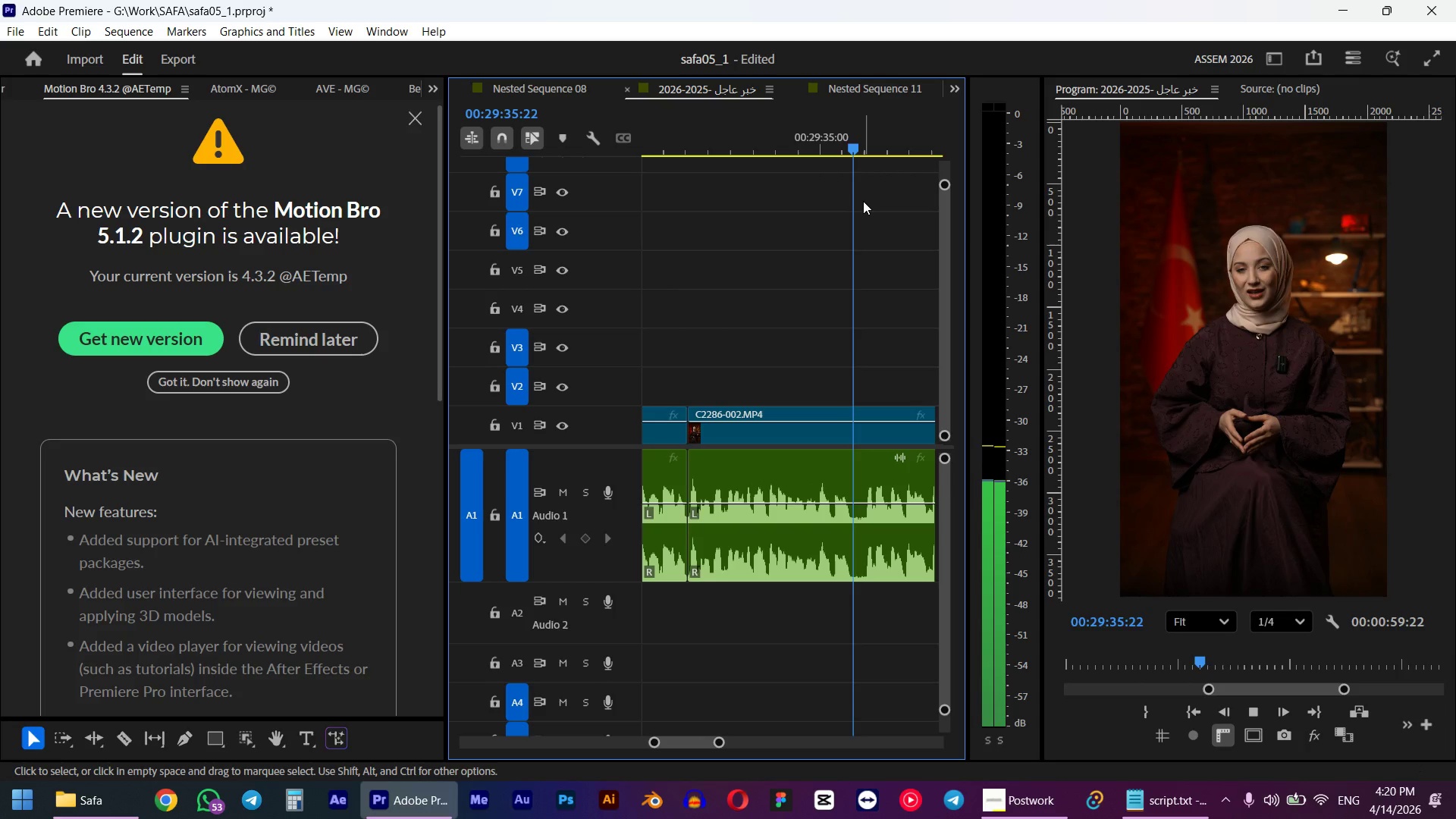 
hold_key(key=AltLeft, duration=0.7)
 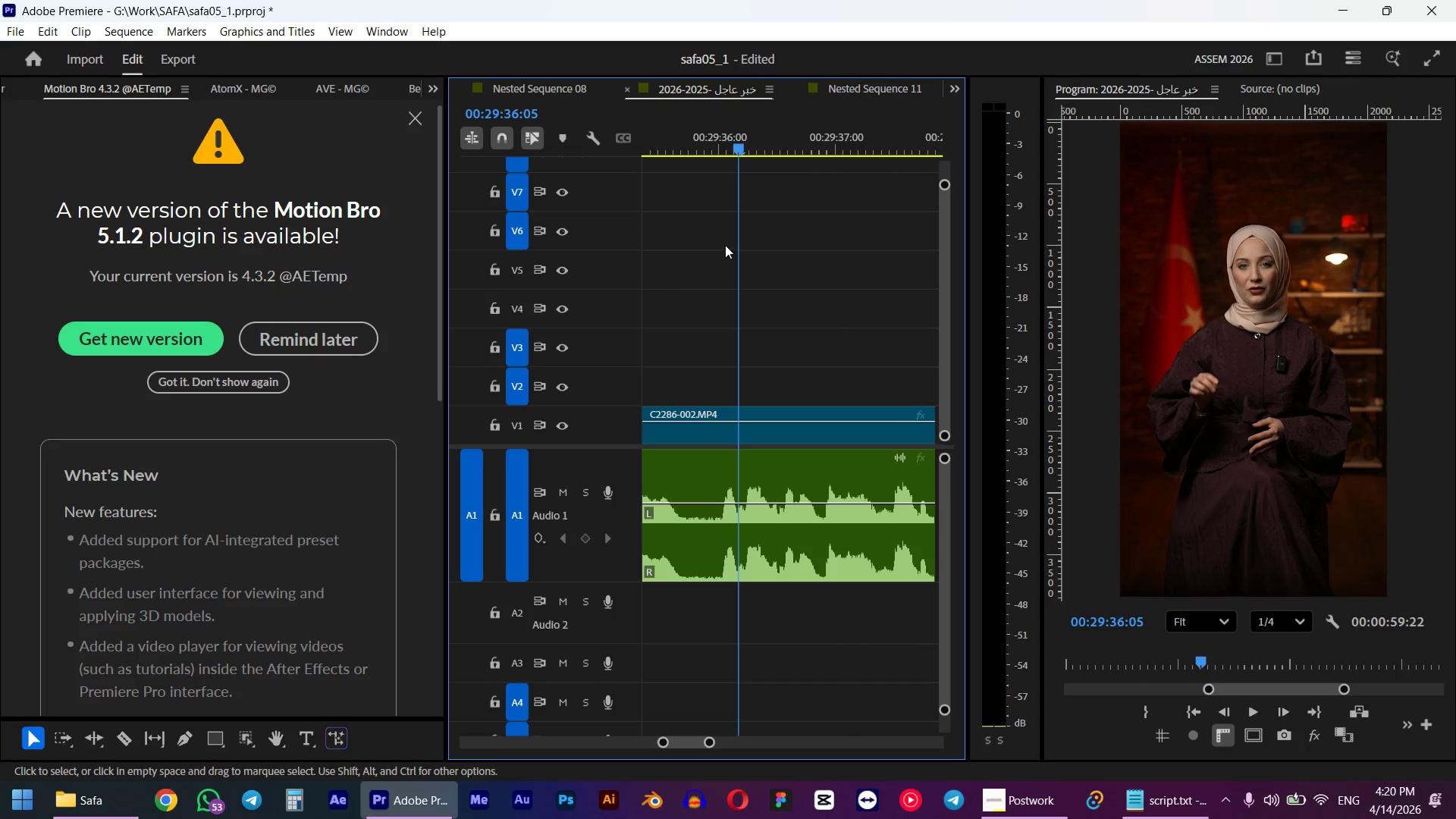 
key(Space)
 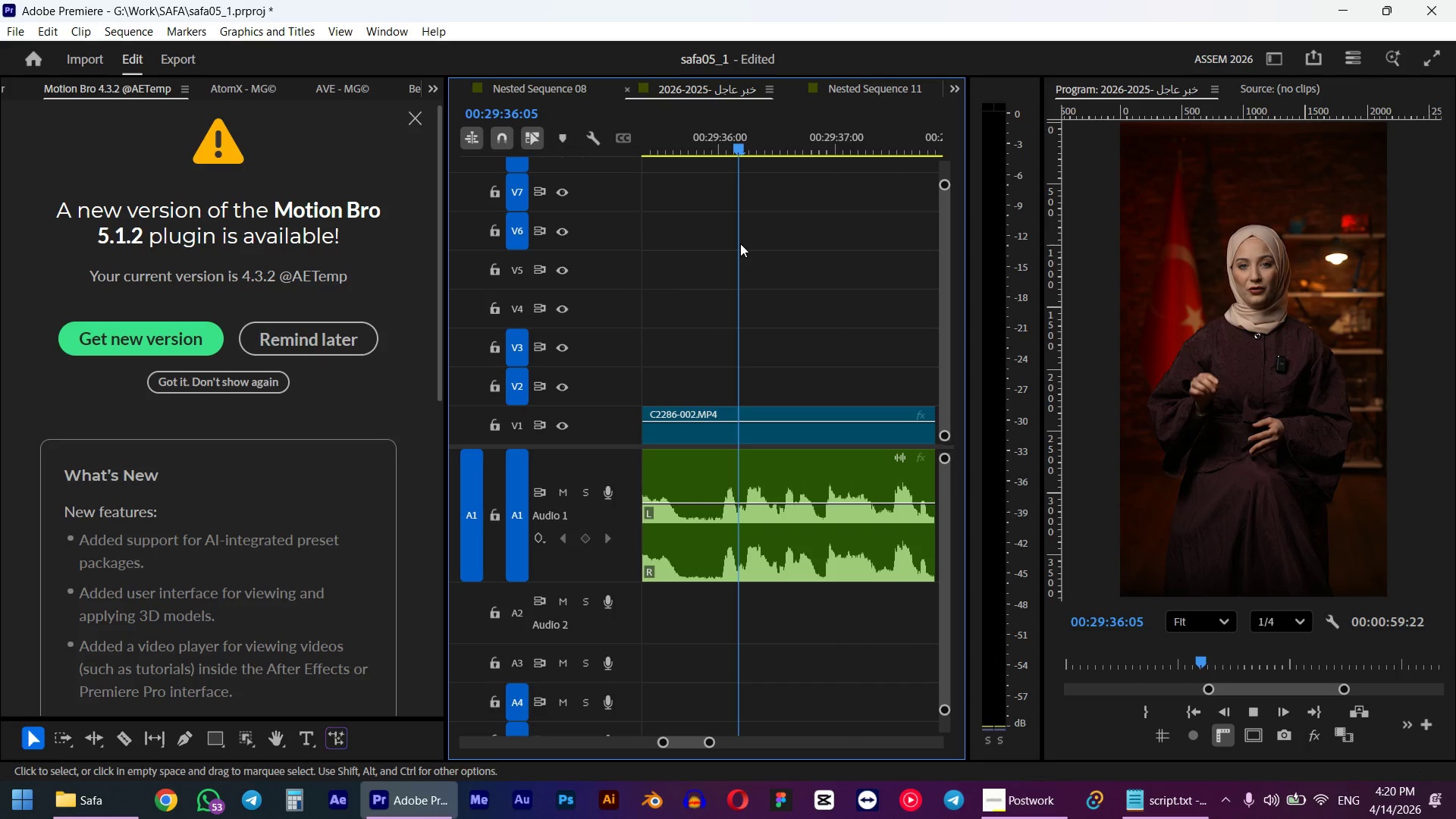 
scroll: coordinate [704, 249], scroll_direction: up, amount: 5.0
 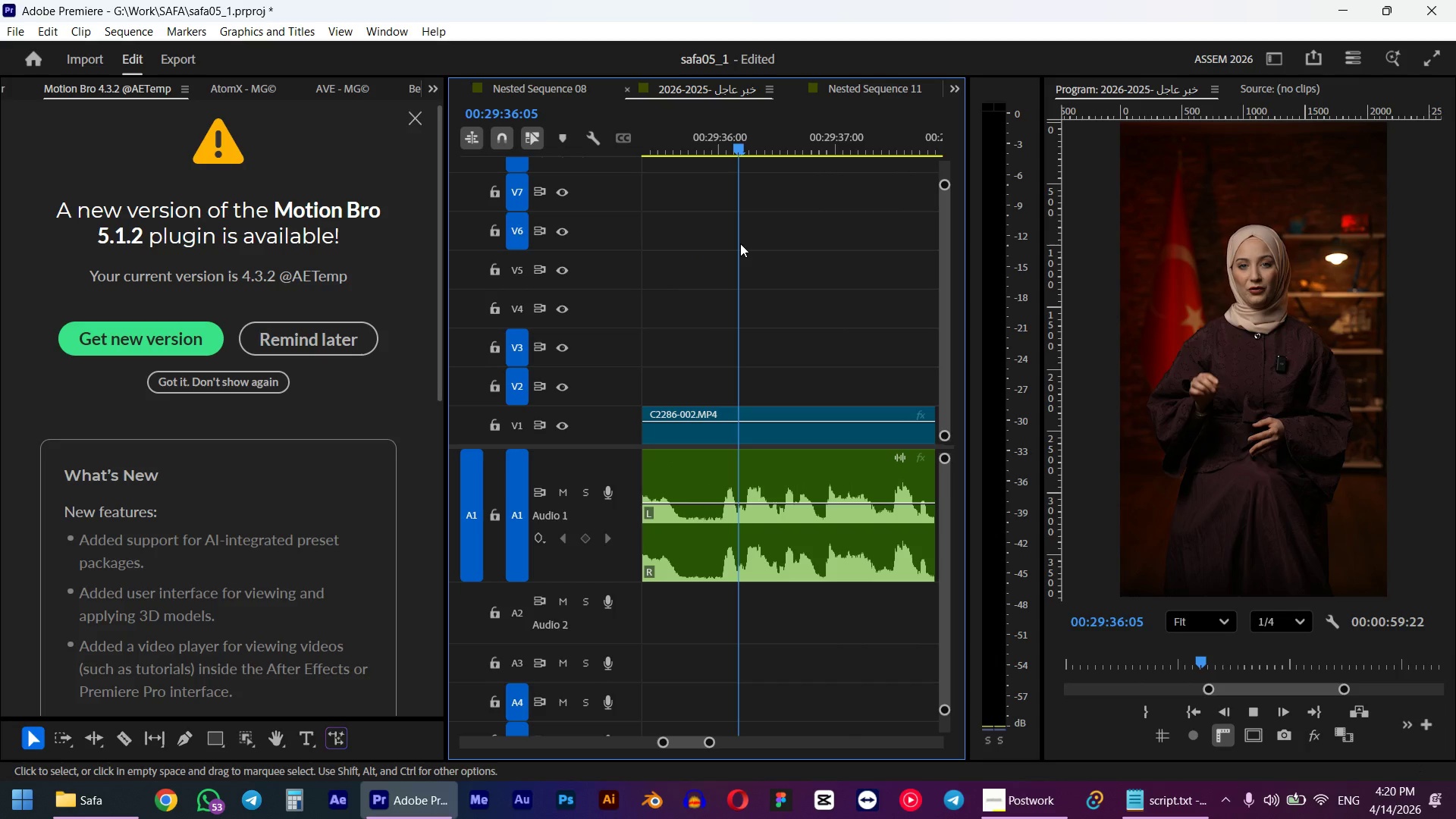 
key(Space)
 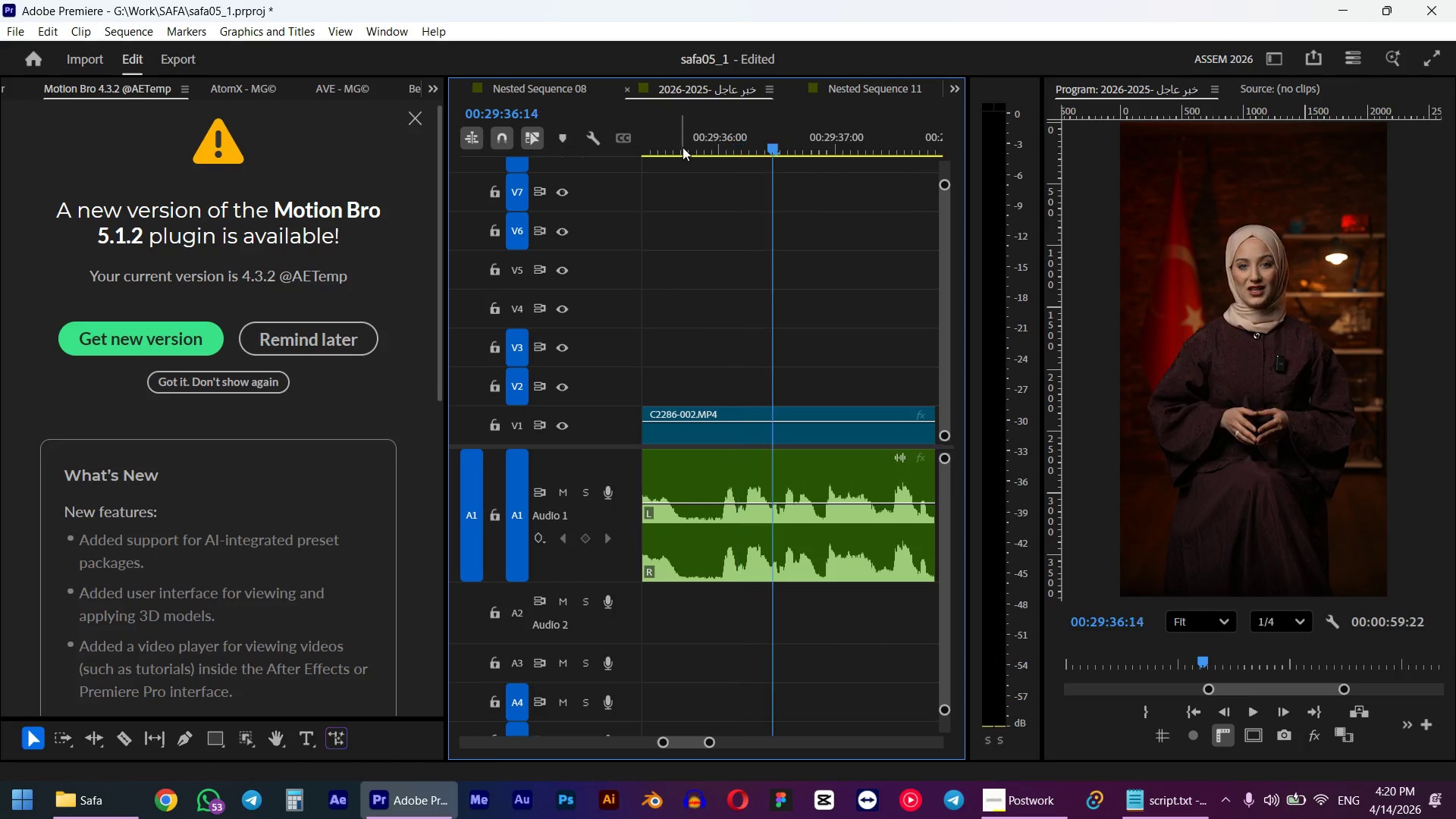 
left_click_drag(start_coordinate=[682, 147], to_coordinate=[667, 148])
 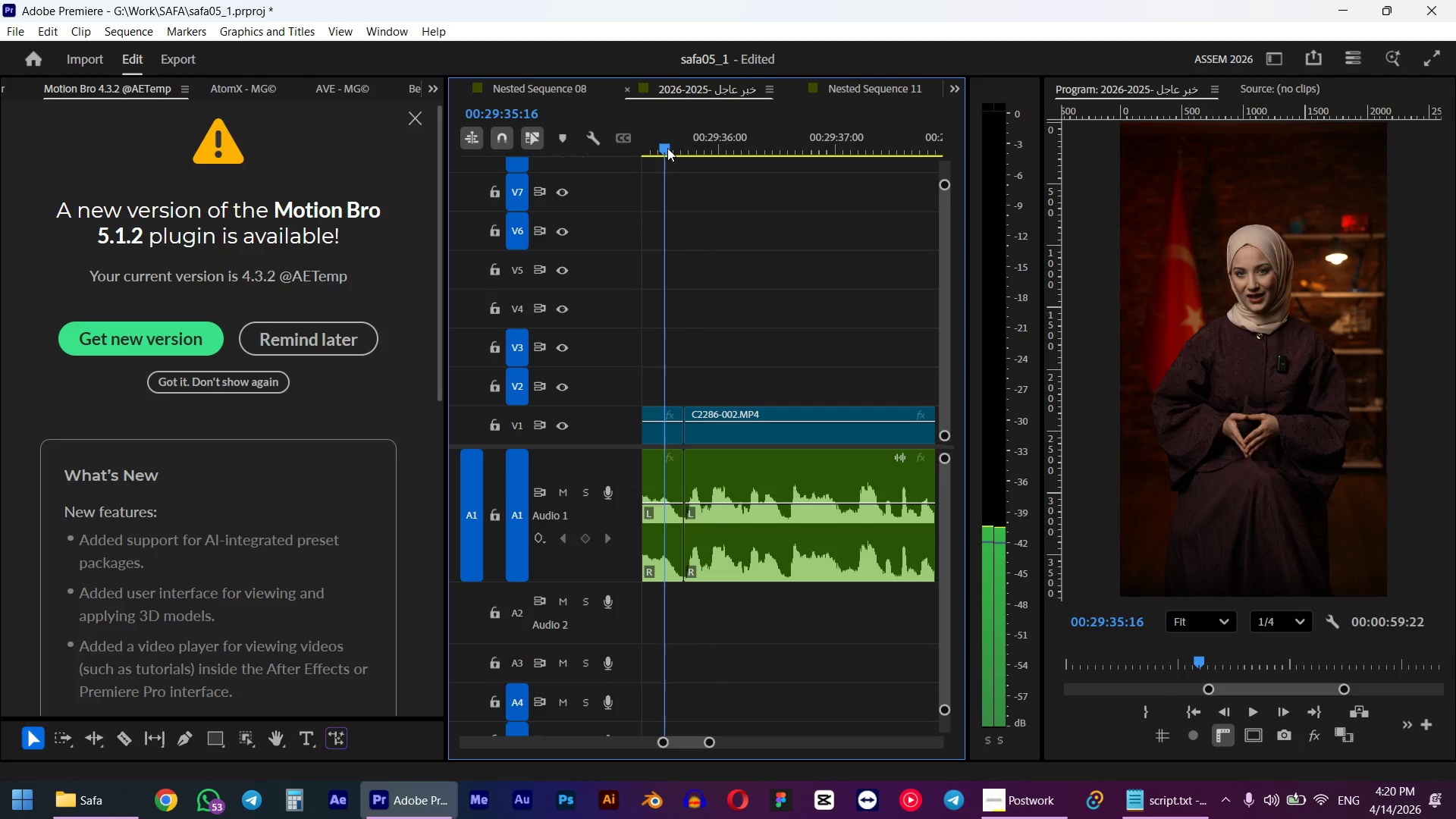 
key(W)
 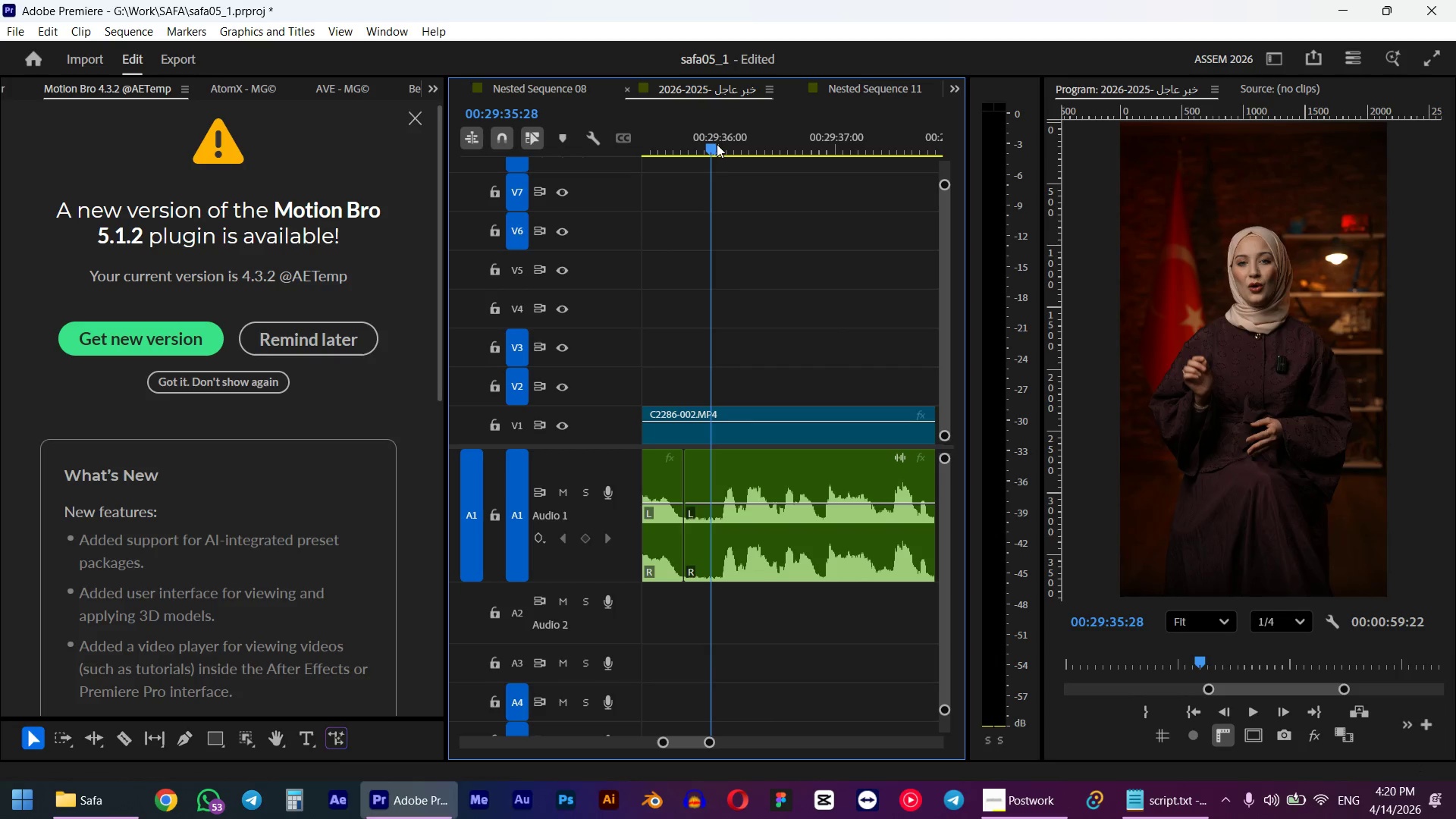 
key(Q)
 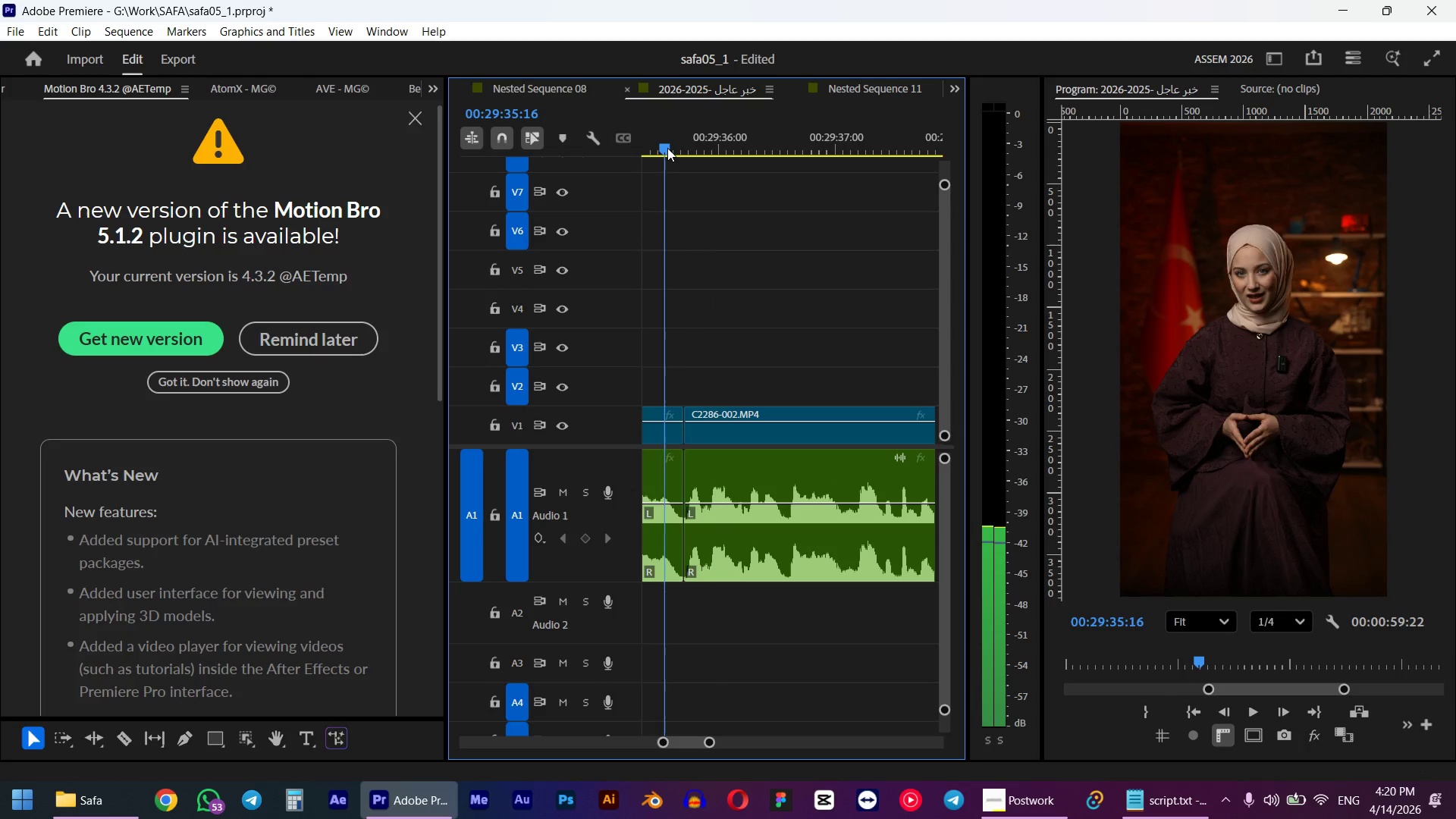 
key(Space)
 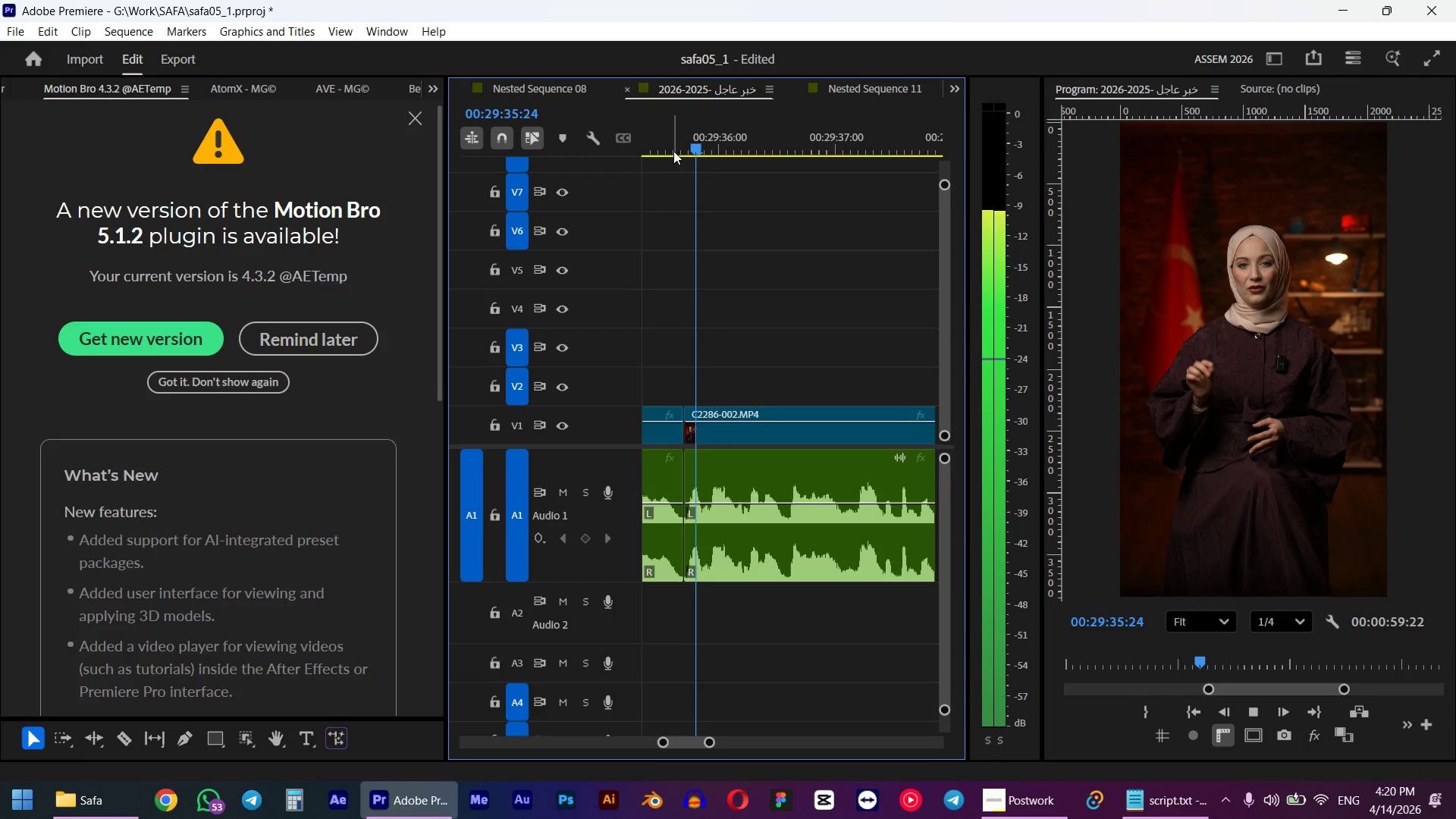 
hold_key(key=AltLeft, duration=0.31)
scroll: coordinate [822, 307], scroll_direction: down, amount: 8.0
 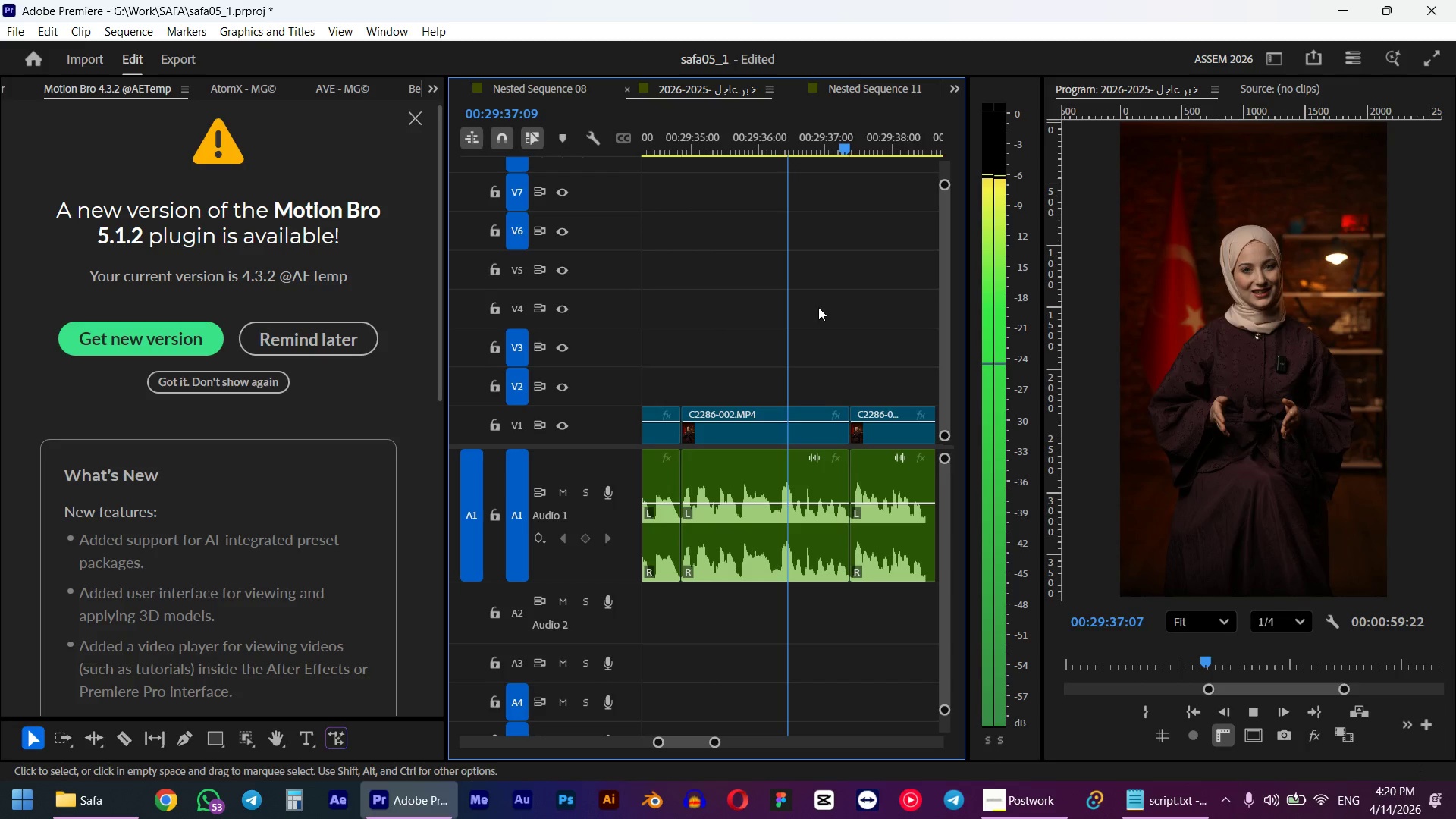 
hold_key(key=AltLeft, duration=0.44)
scroll: coordinate [825, 305], scroll_direction: down, amount: 7.0
 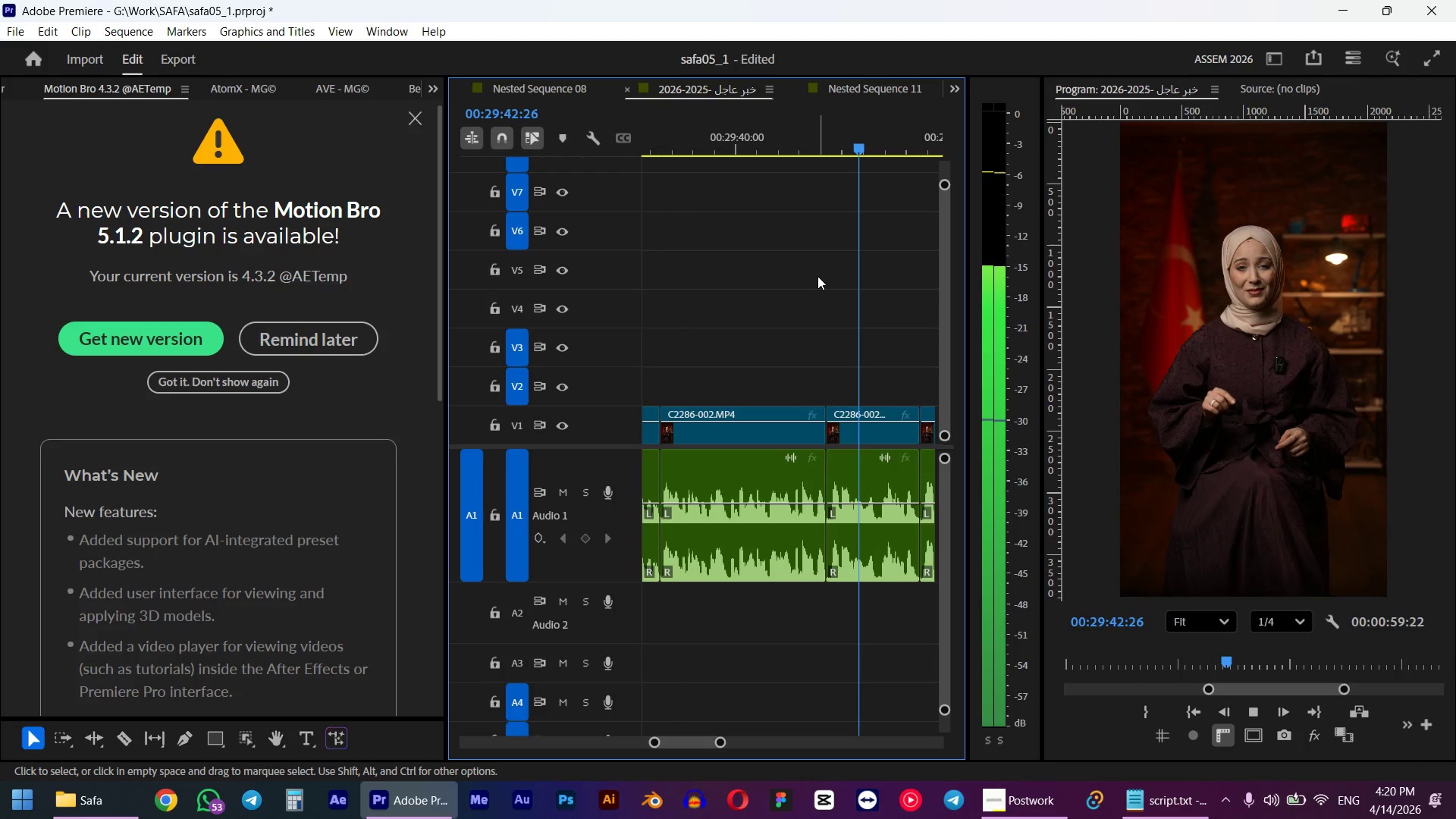 
hold_key(key=AltLeft, duration=1.05)
 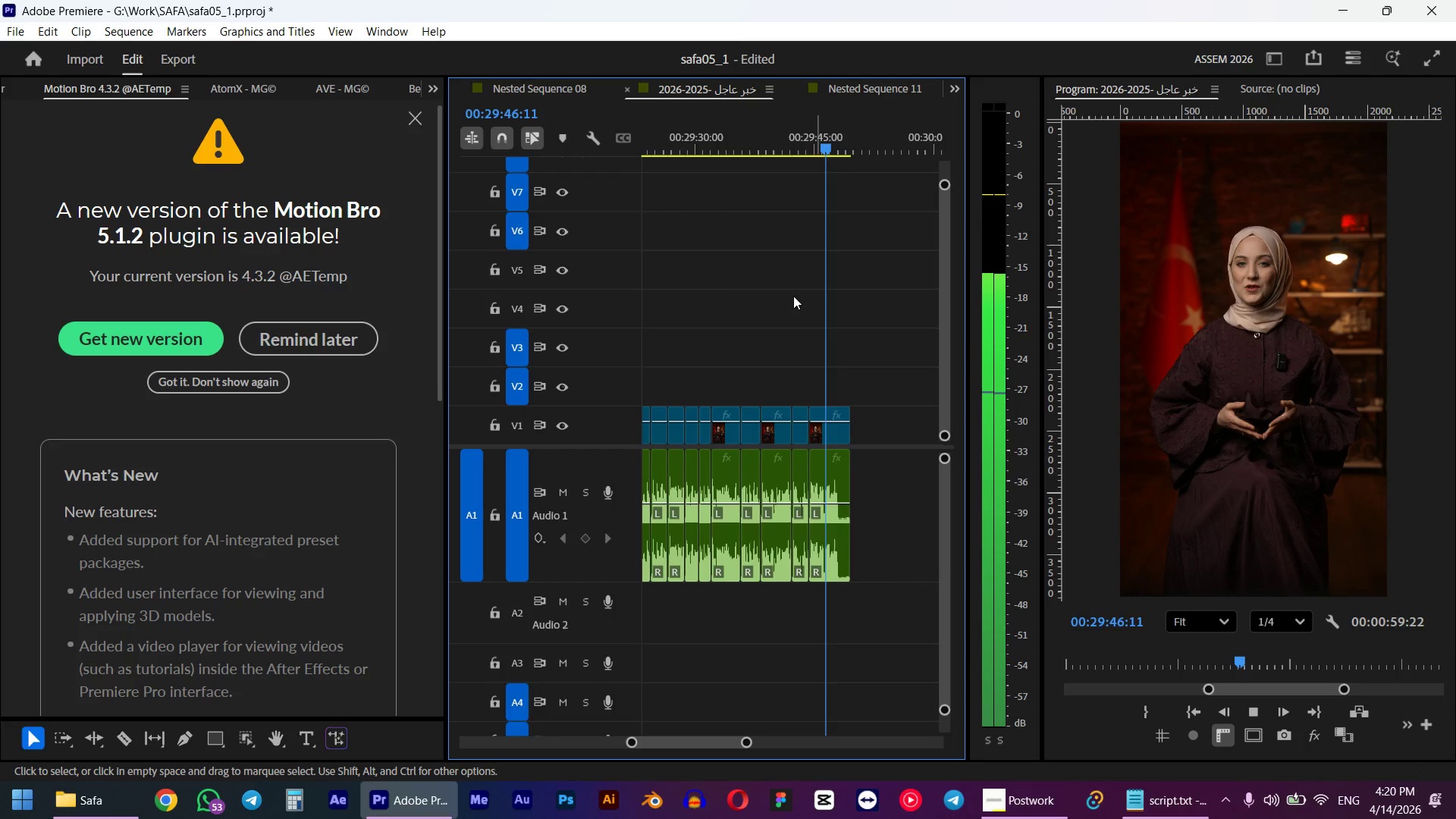 
scroll: coordinate [818, 278], scroll_direction: down, amount: 5.0
 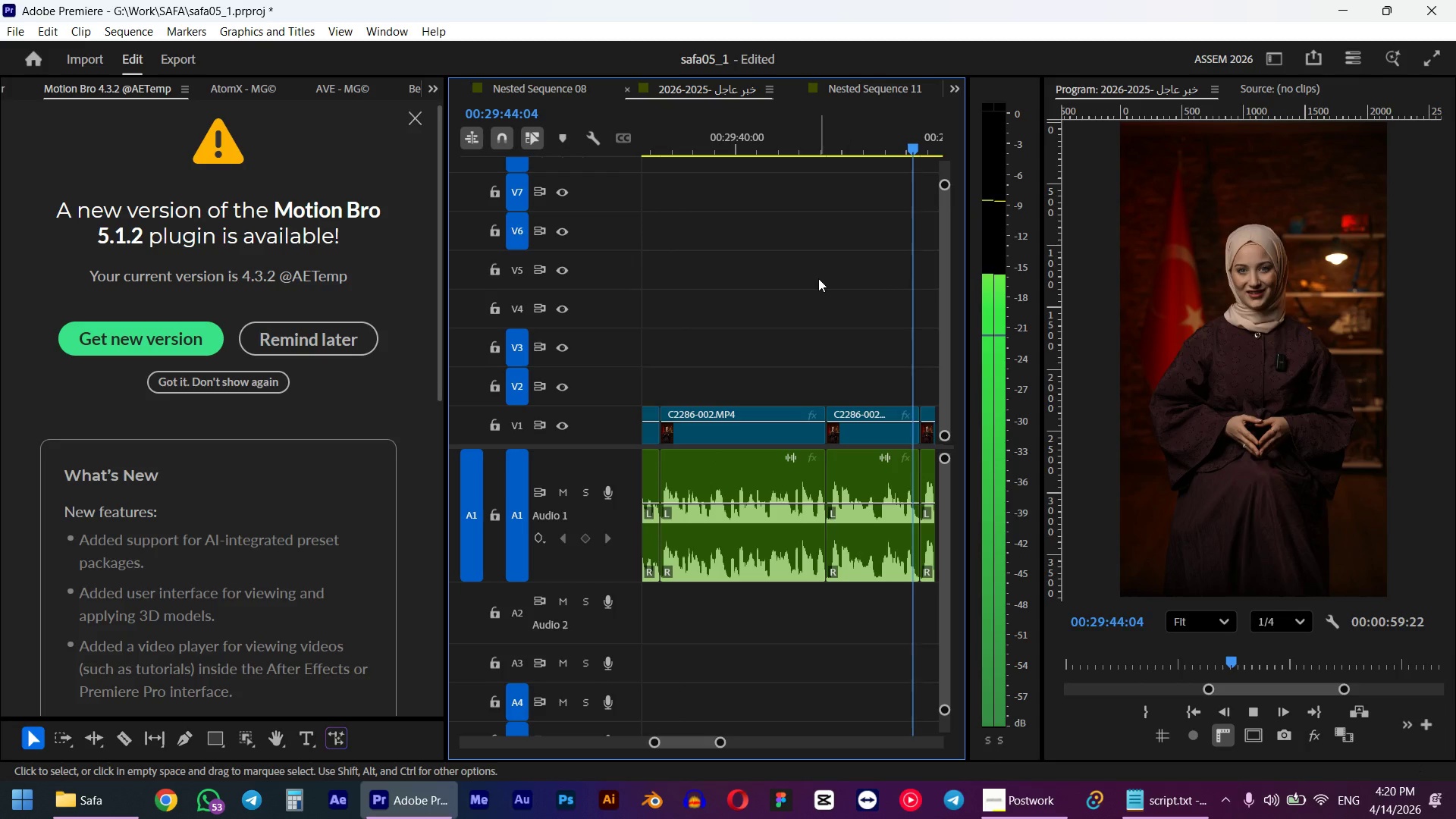 
key(Space)
 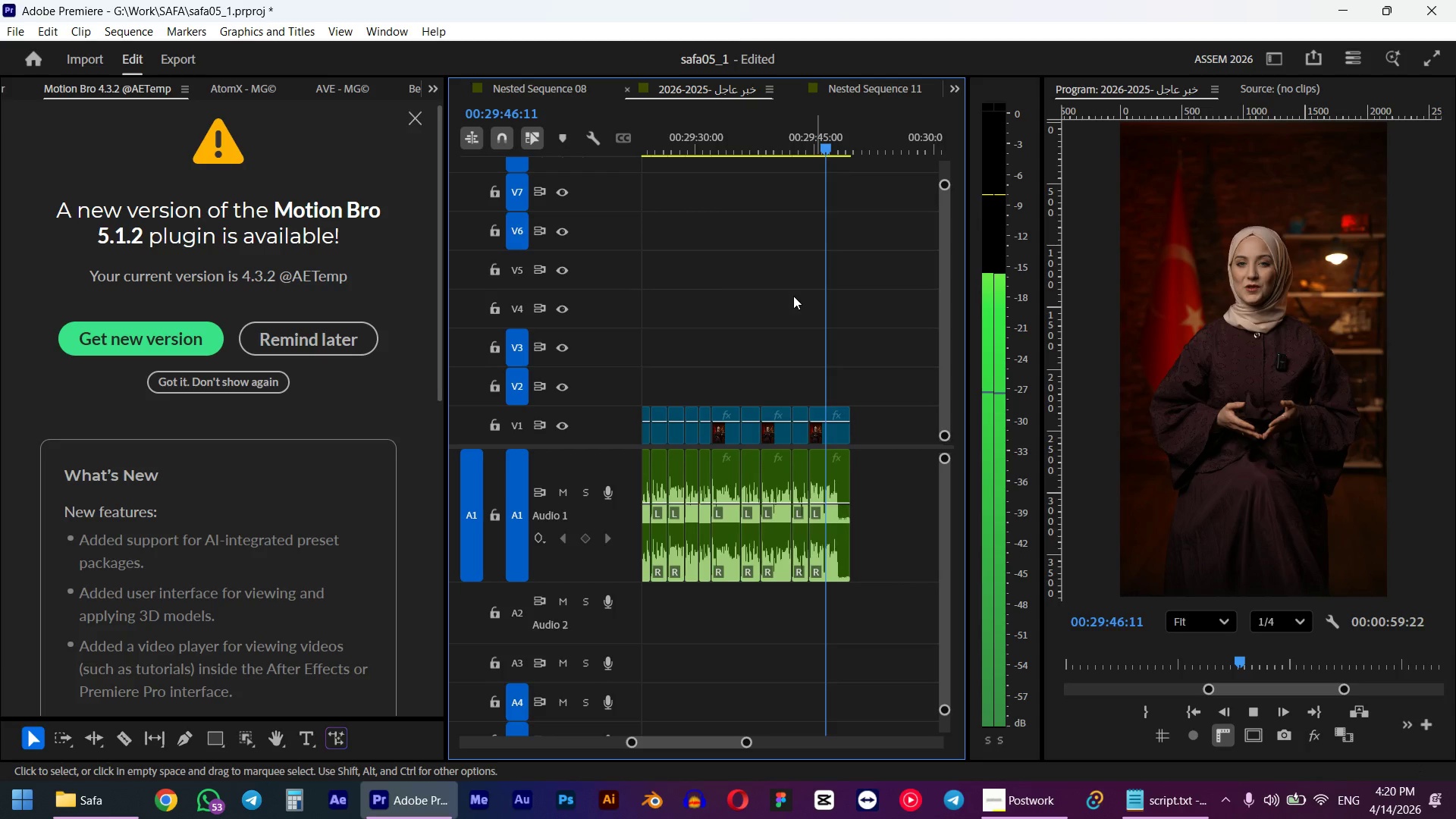 
scroll: coordinate [815, 280], scroll_direction: down, amount: 15.0
 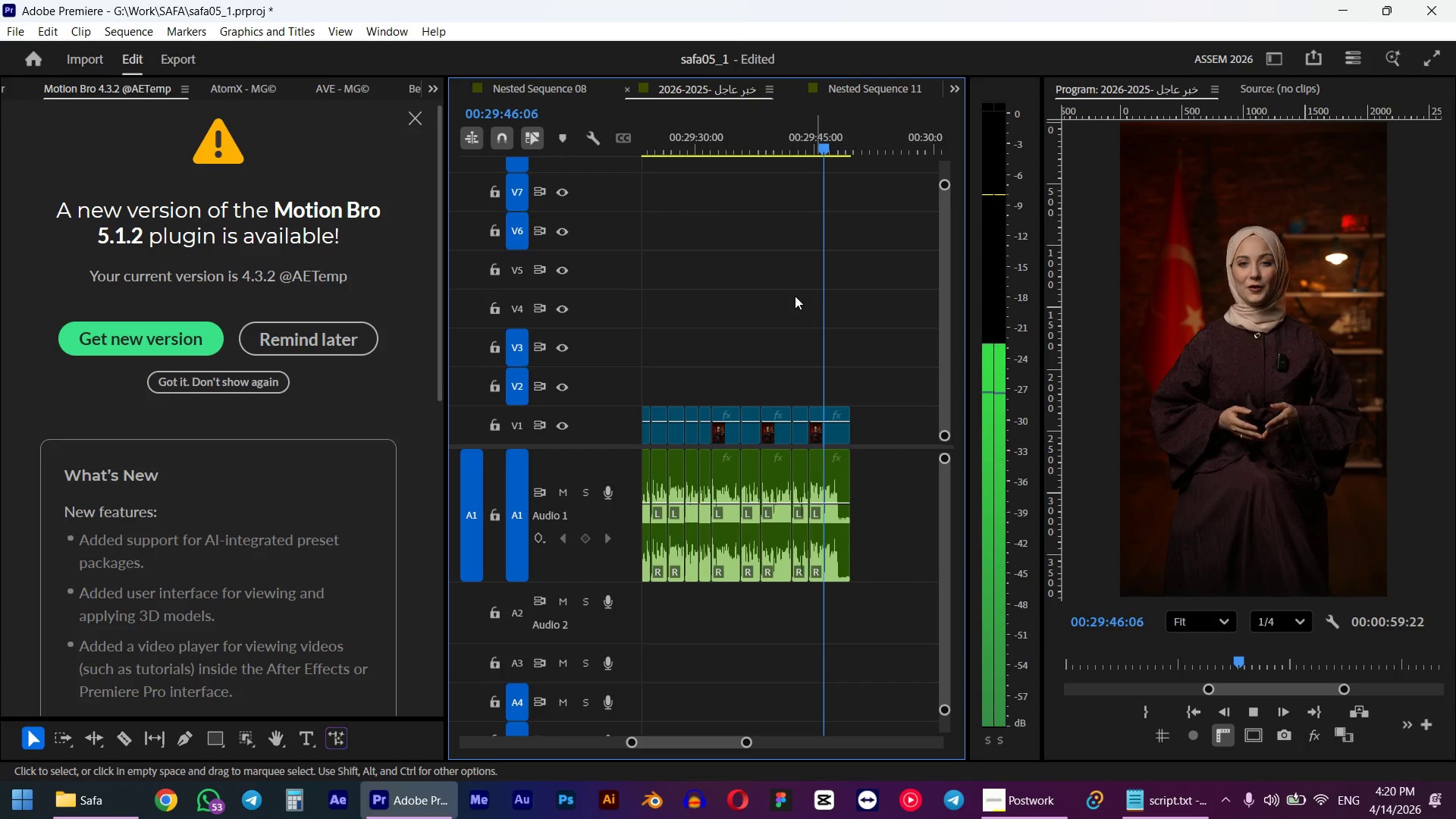 
key(Alt+AltLeft)
 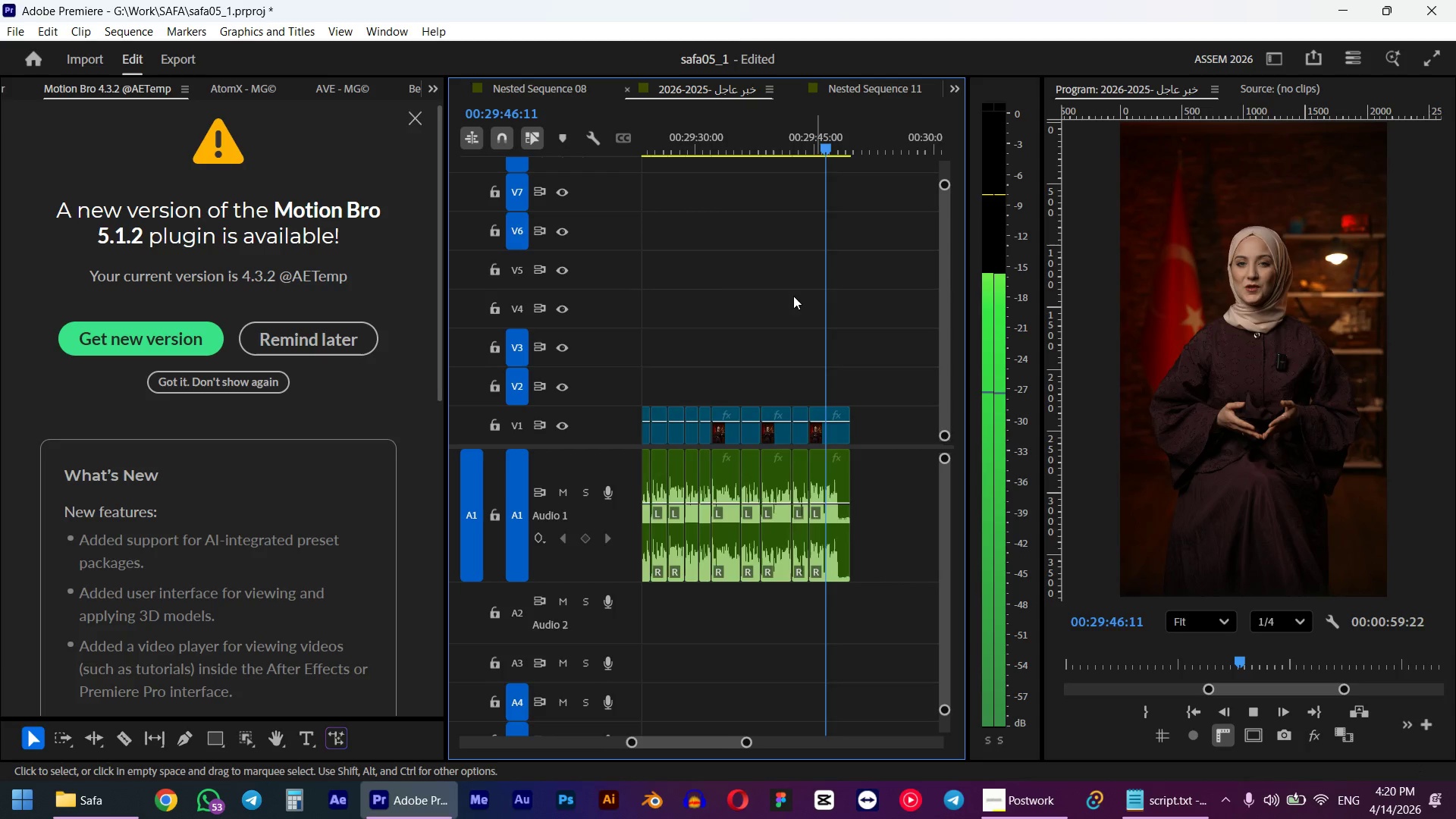 
scroll: coordinate [814, 307], scroll_direction: none, amount: 0.0
 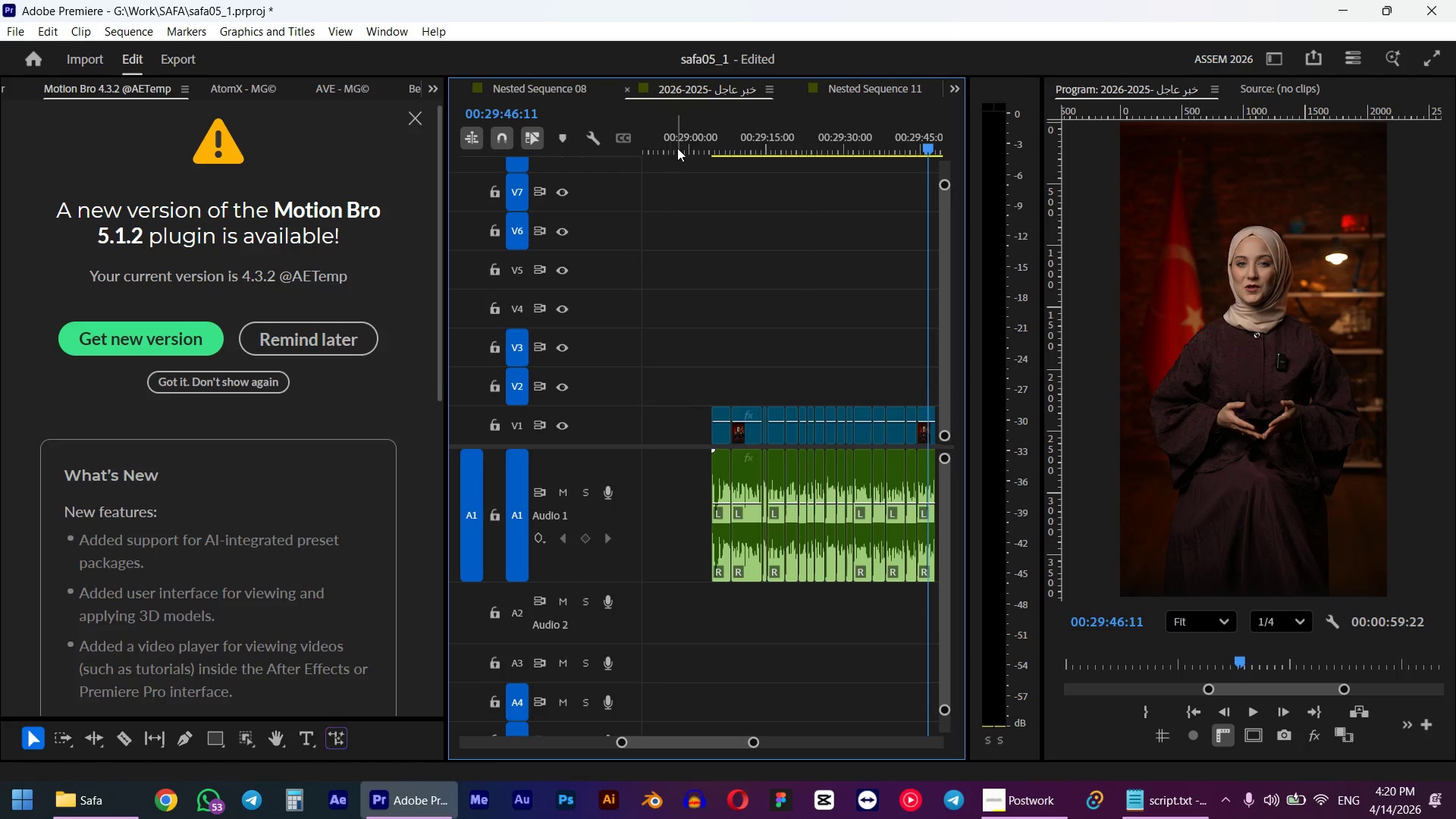 
left_click_drag(start_coordinate=[681, 145], to_coordinate=[715, 147])
 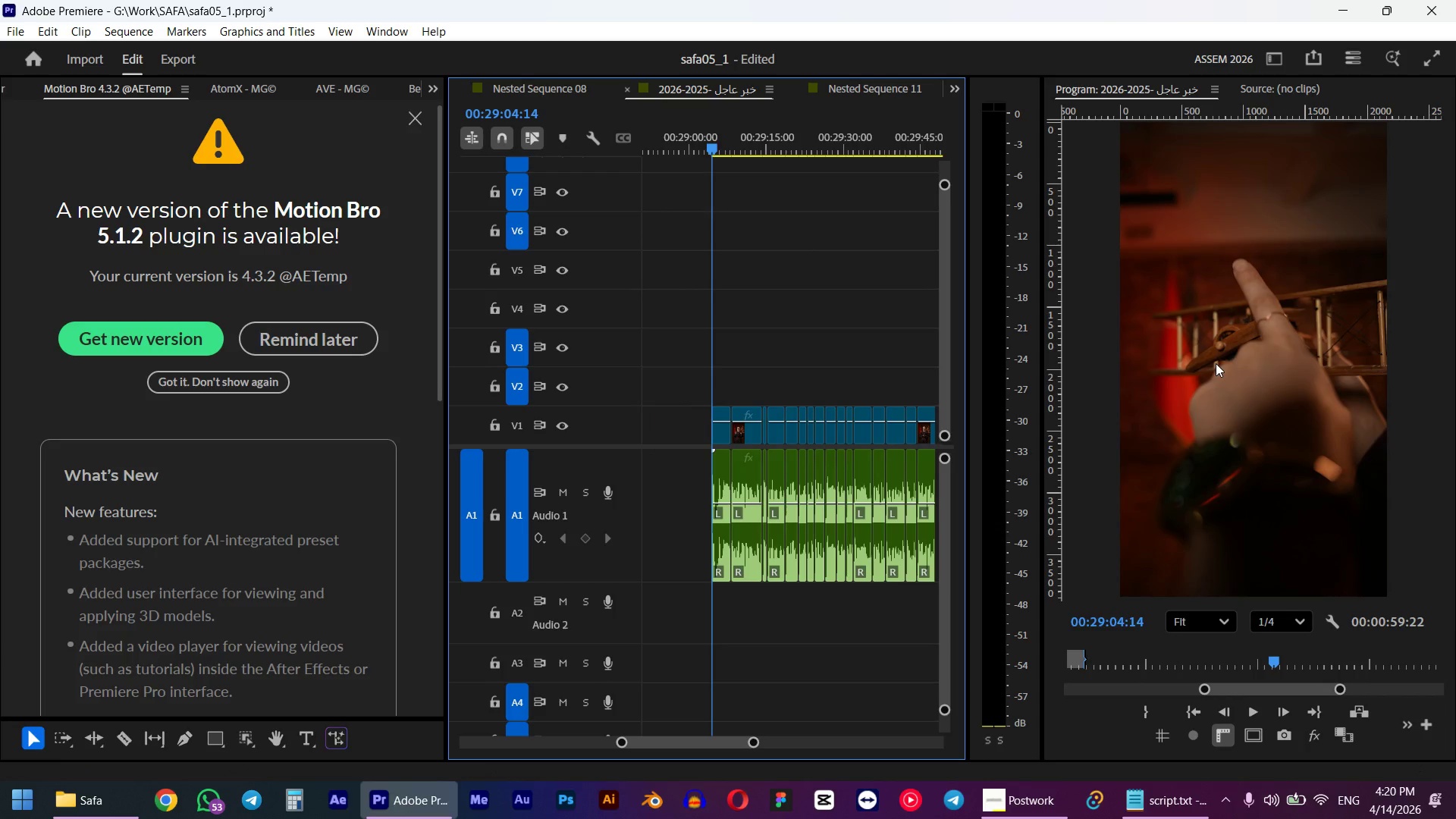 
hold_key(key=ShiftLeft, duration=0.41)
 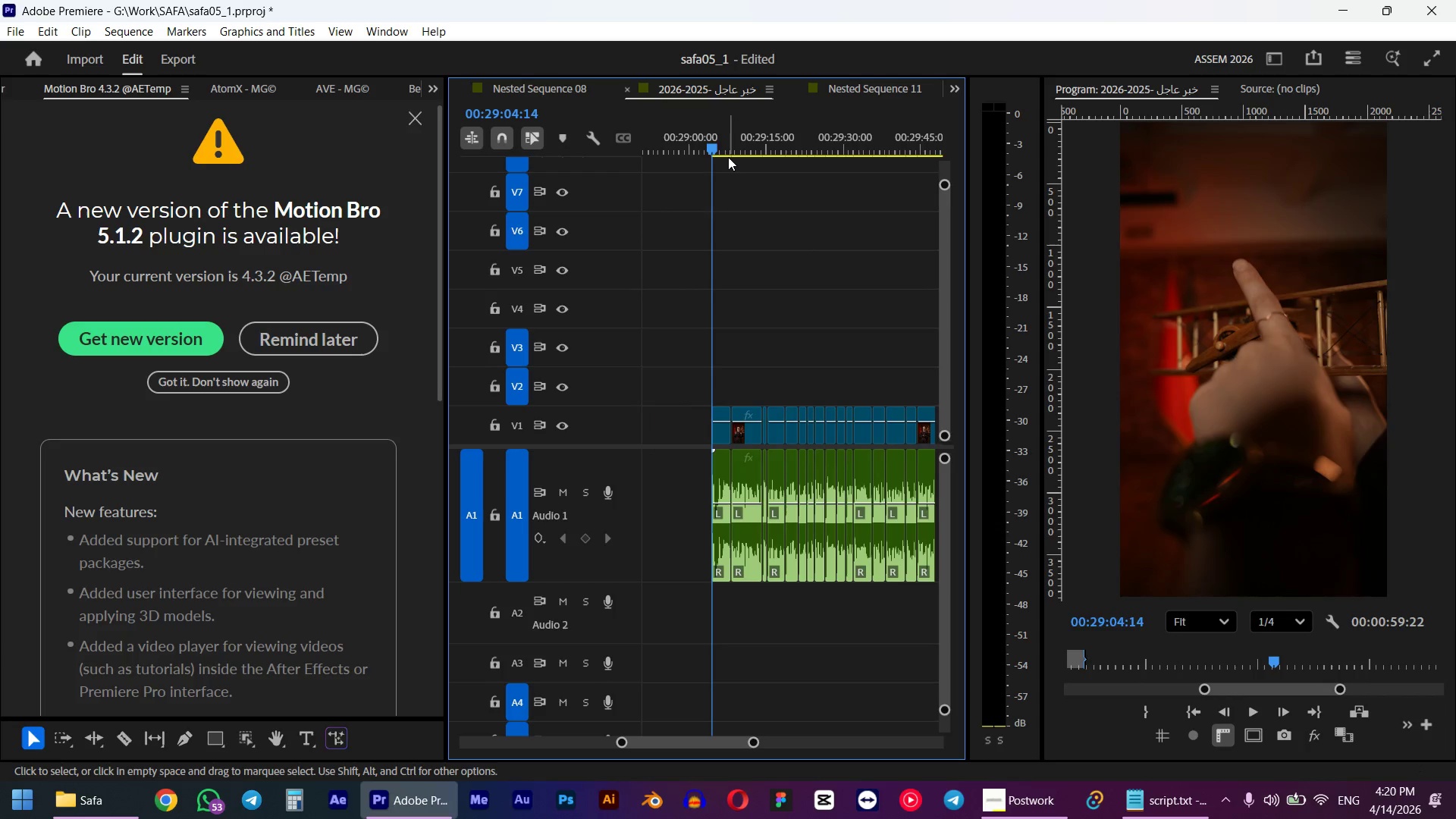 
left_click_drag(start_coordinate=[733, 140], to_coordinate=[744, 139])
 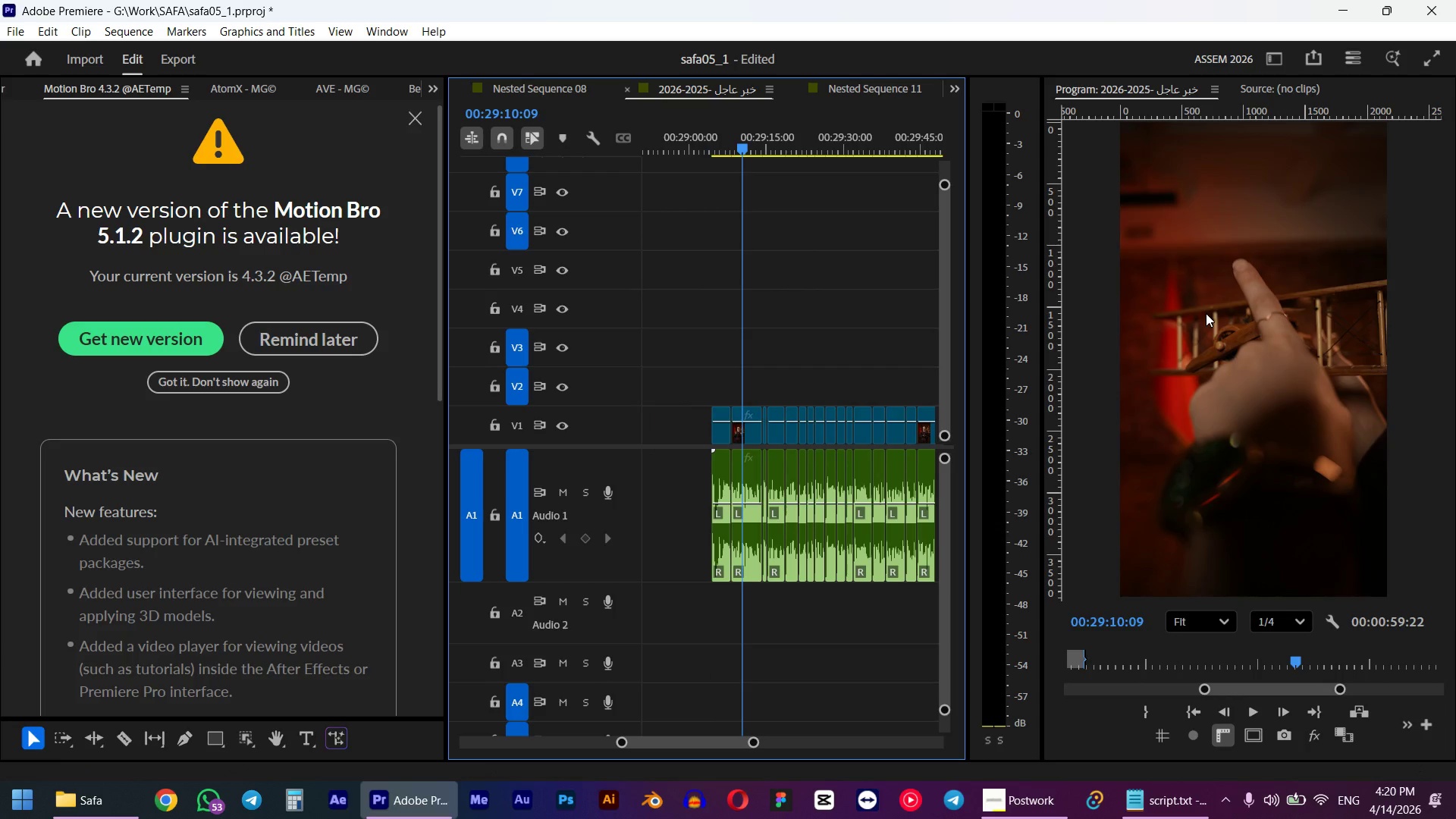 
scroll: coordinate [1193, 333], scroll_direction: up, amount: 19.0
 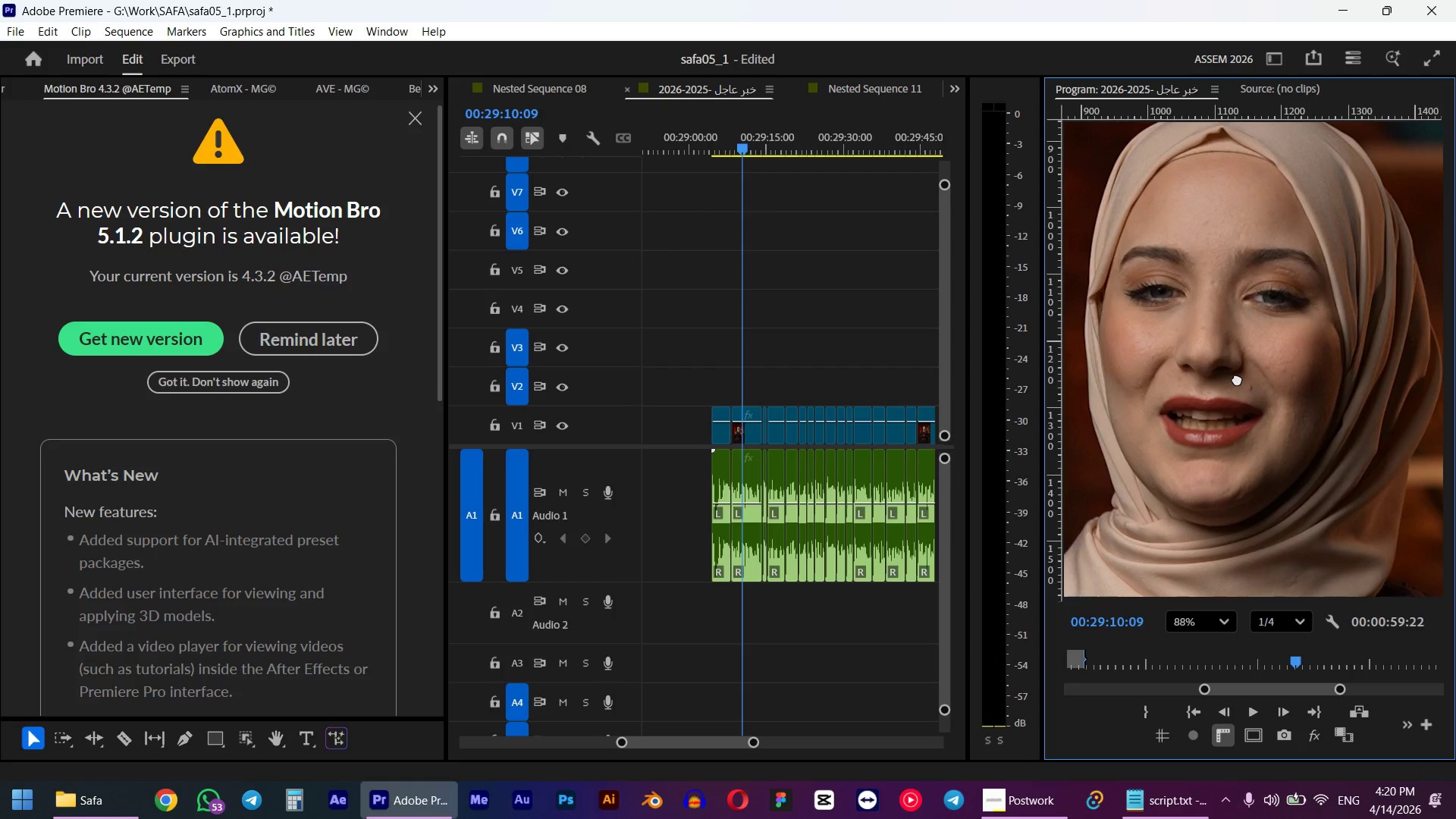 
scroll: coordinate [1241, 372], scroll_direction: down, amount: 3.0
 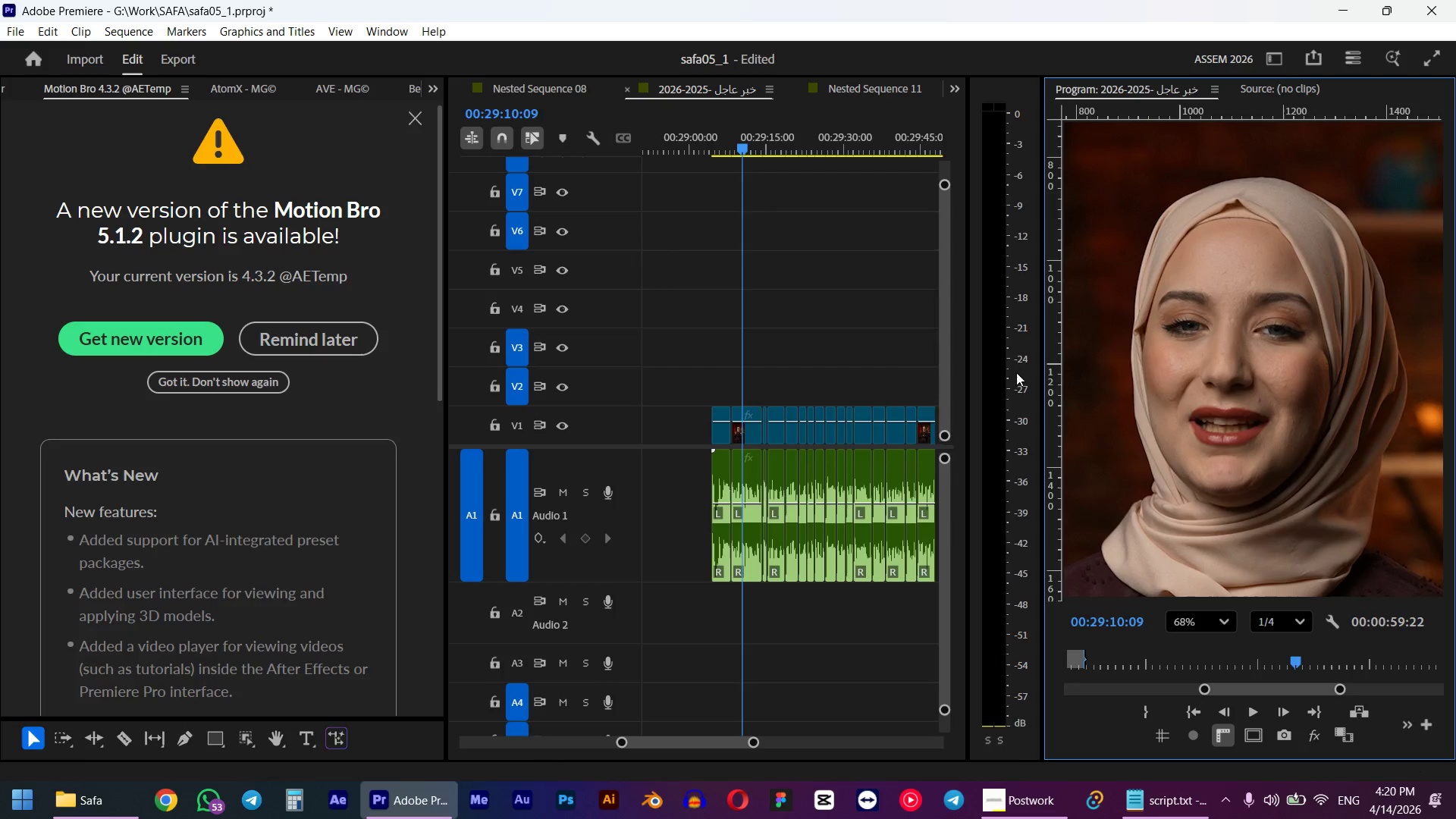 
hold_key(key=AltLeft, duration=0.47)
scroll: coordinate [1279, 409], scroll_direction: down, amount: 22.0
 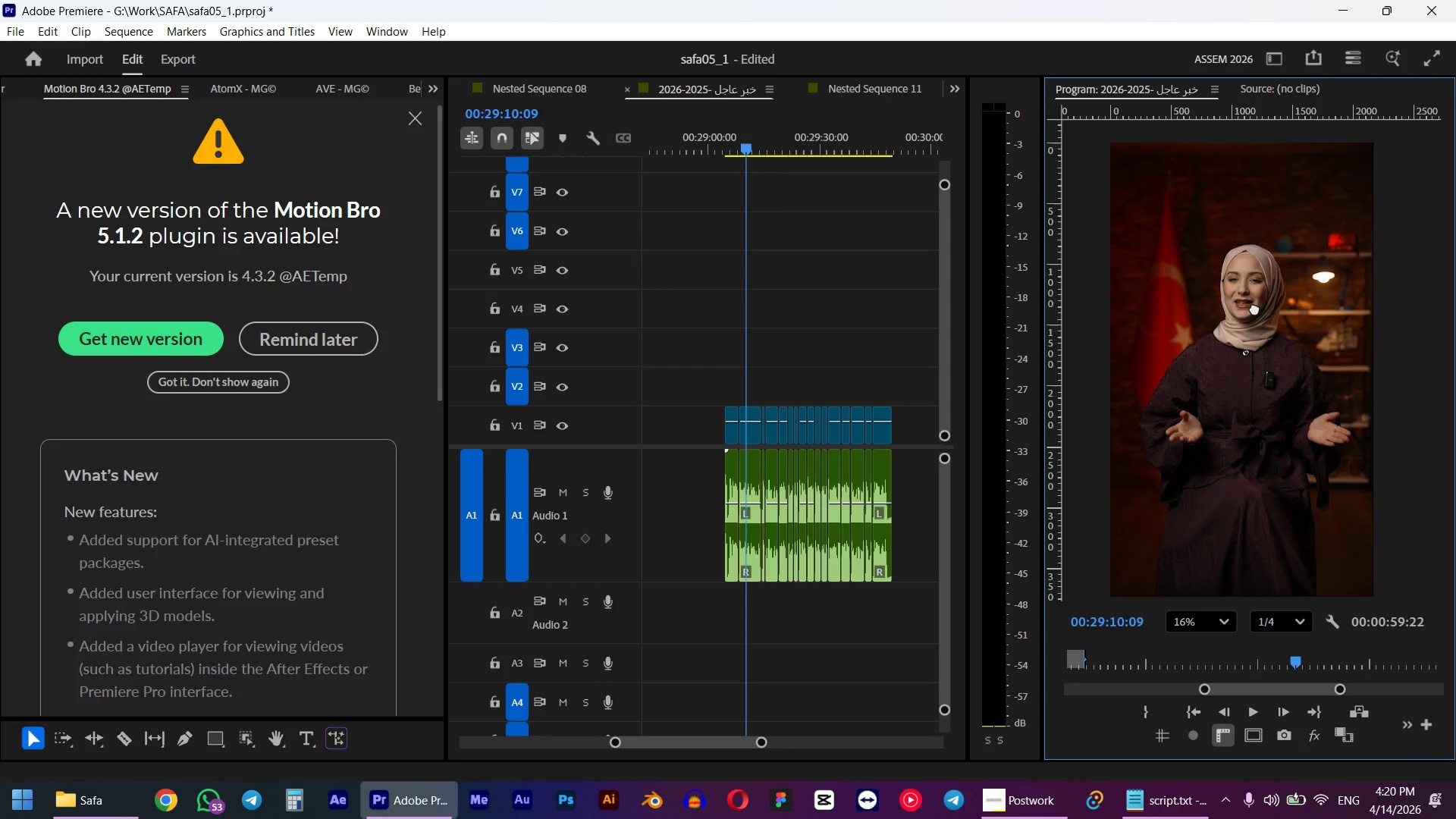 
scroll: coordinate [1251, 290], scroll_direction: none, amount: 0.0
 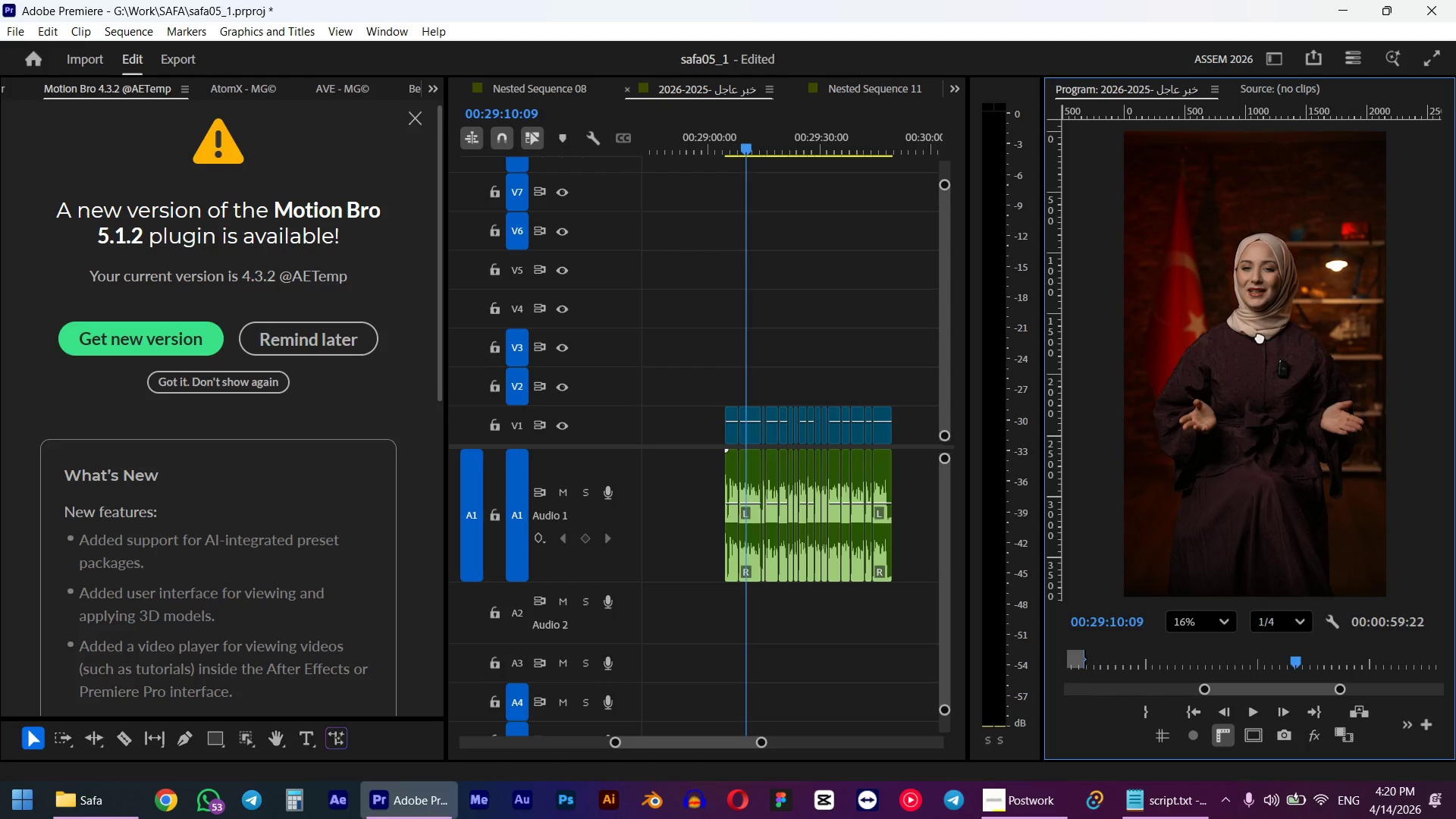 
hold_key(key=AltLeft, duration=1.51)
scroll: coordinate [711, 419], scroll_direction: up, amount: 19.0
 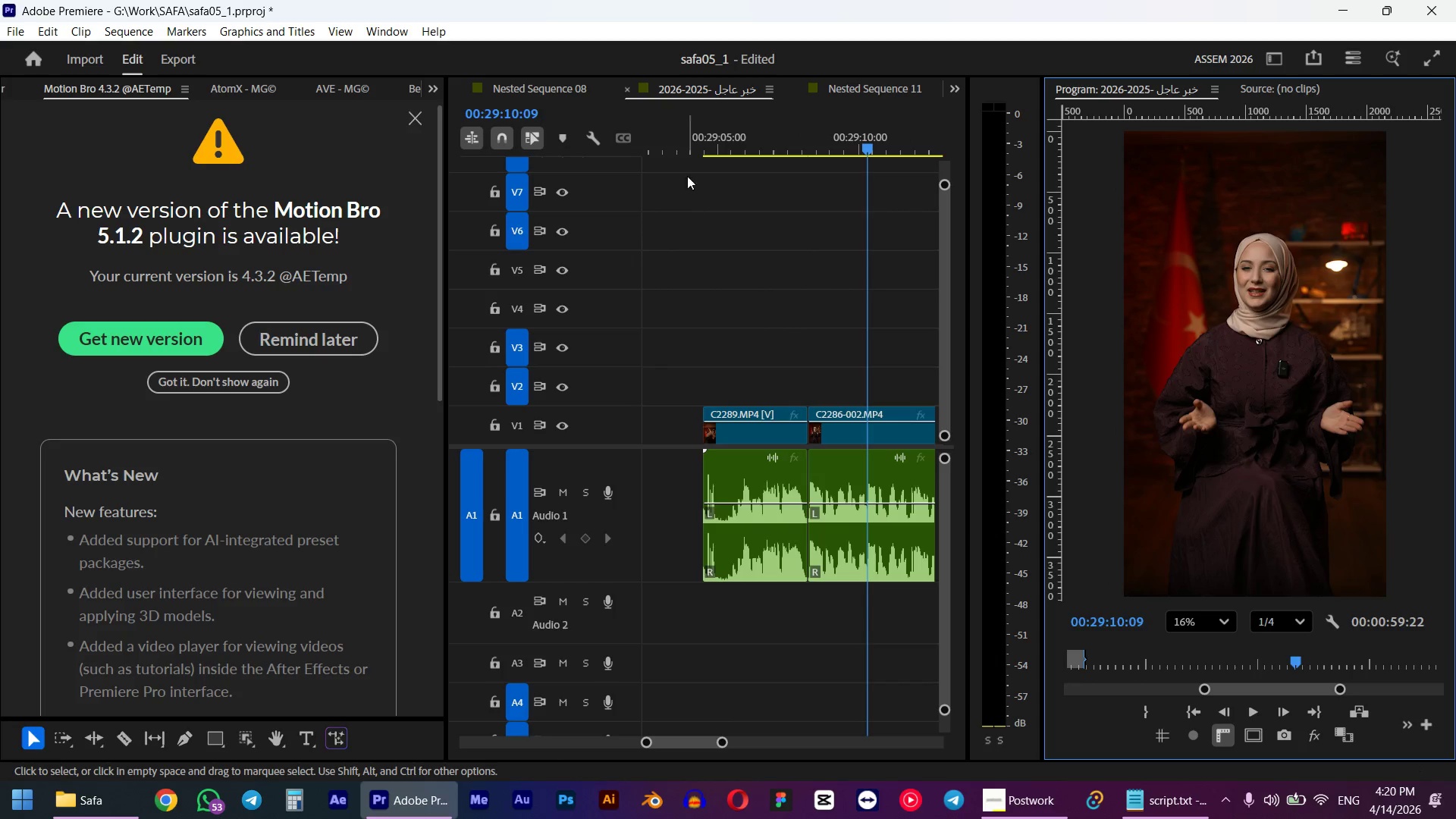 
left_click_drag(start_coordinate=[689, 137], to_coordinate=[709, 133])
 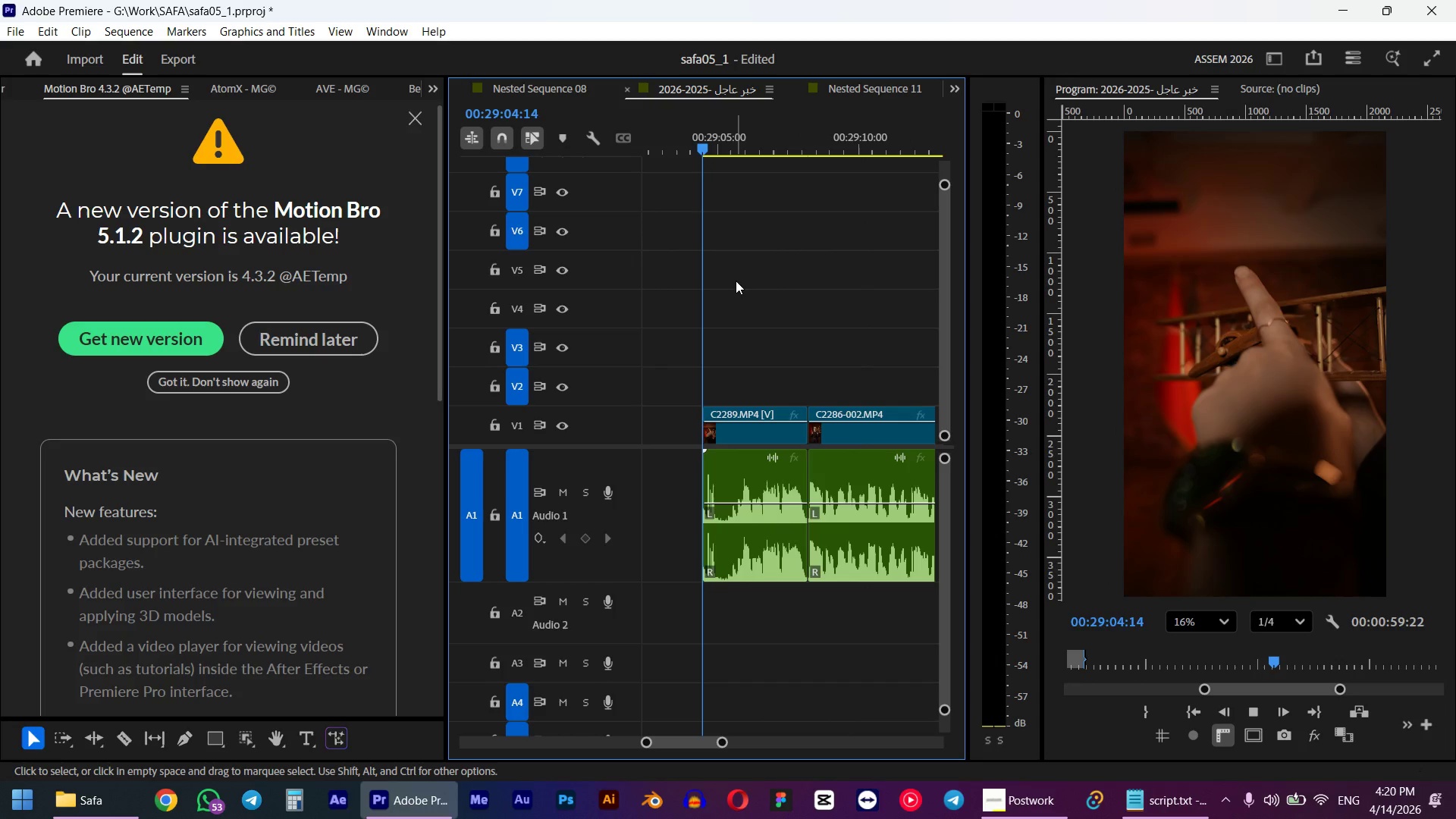 
hold_key(key=ShiftLeft, duration=0.53)
 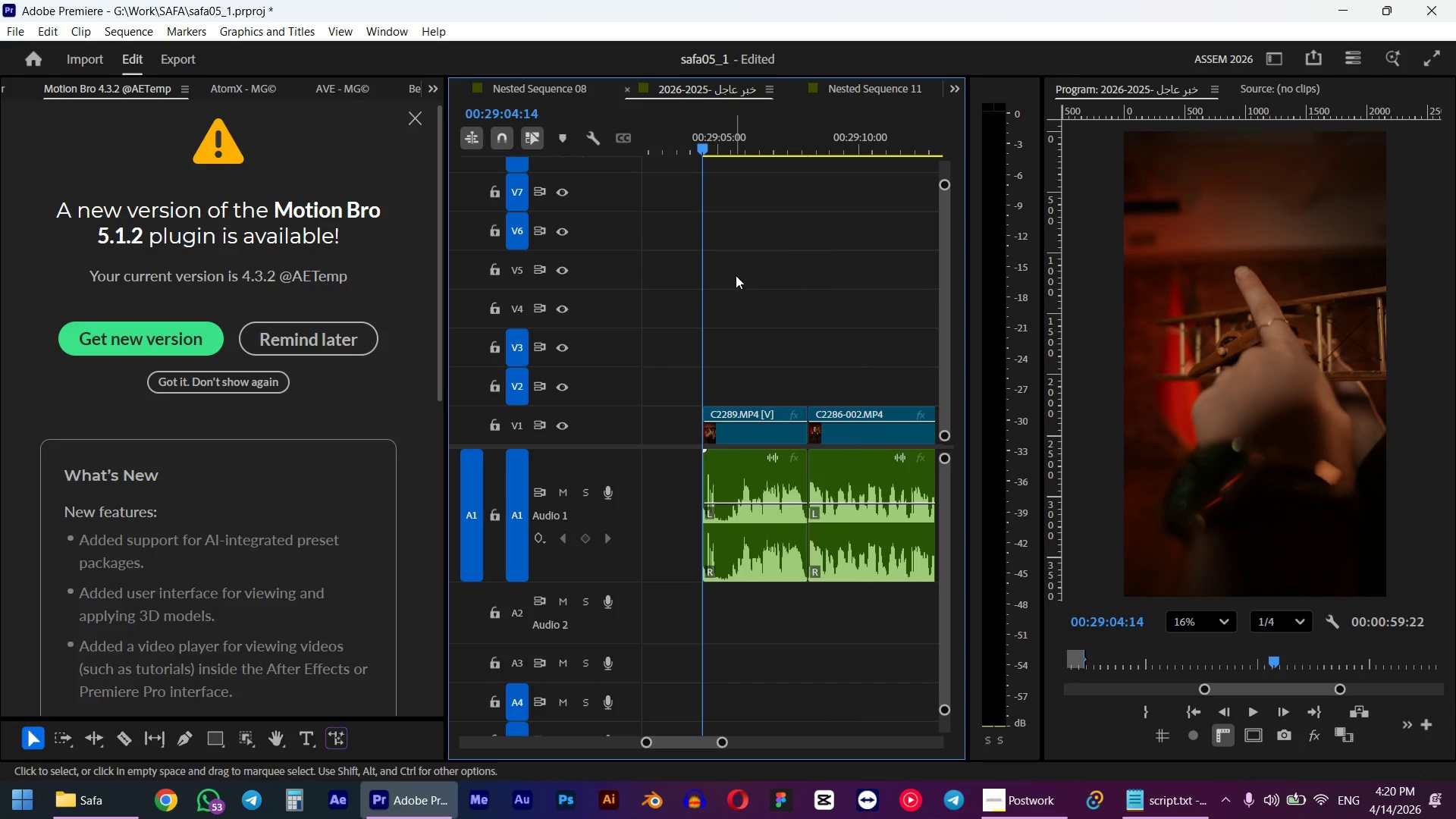 
key(Space)
 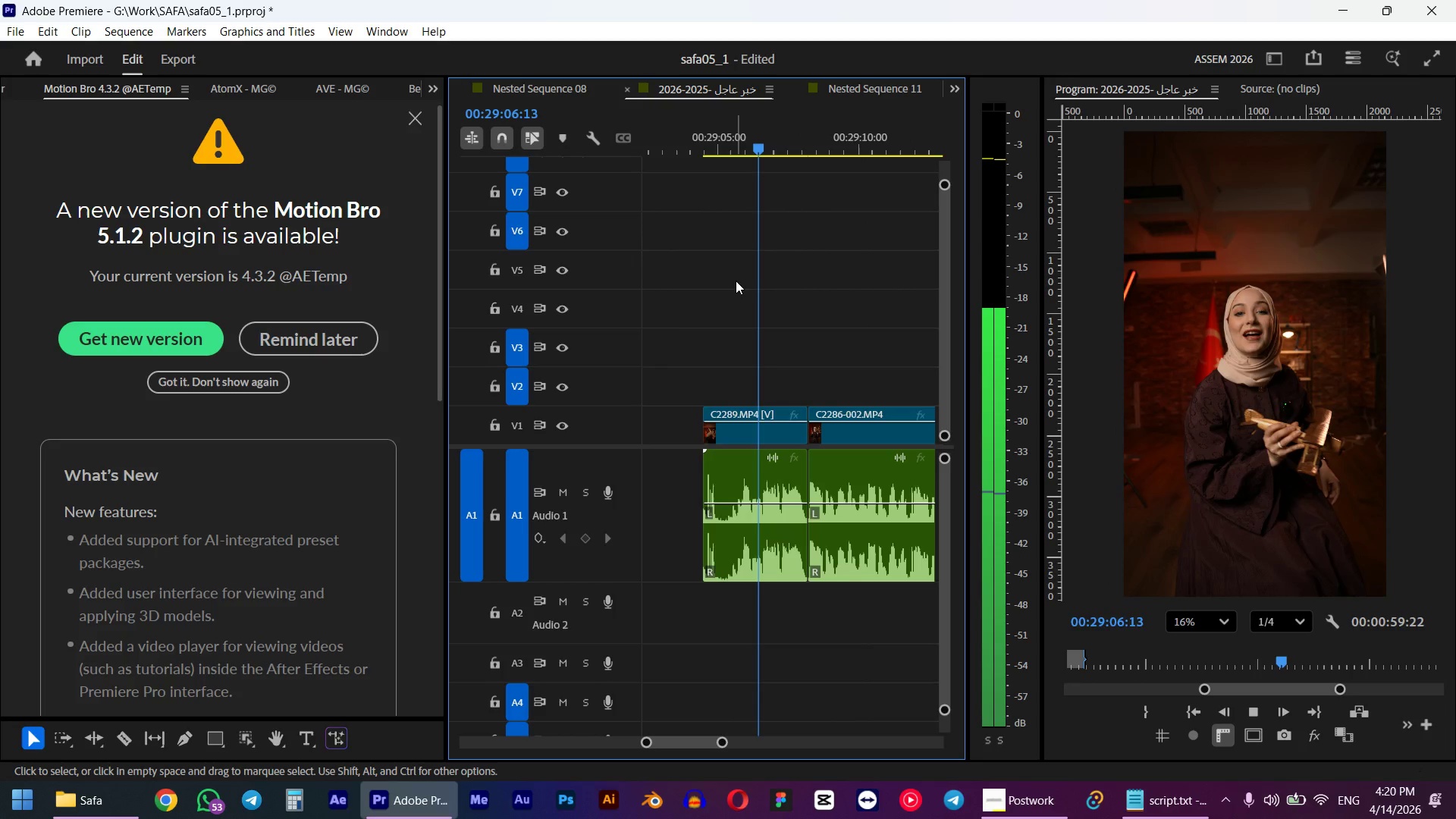 
key(Space)
 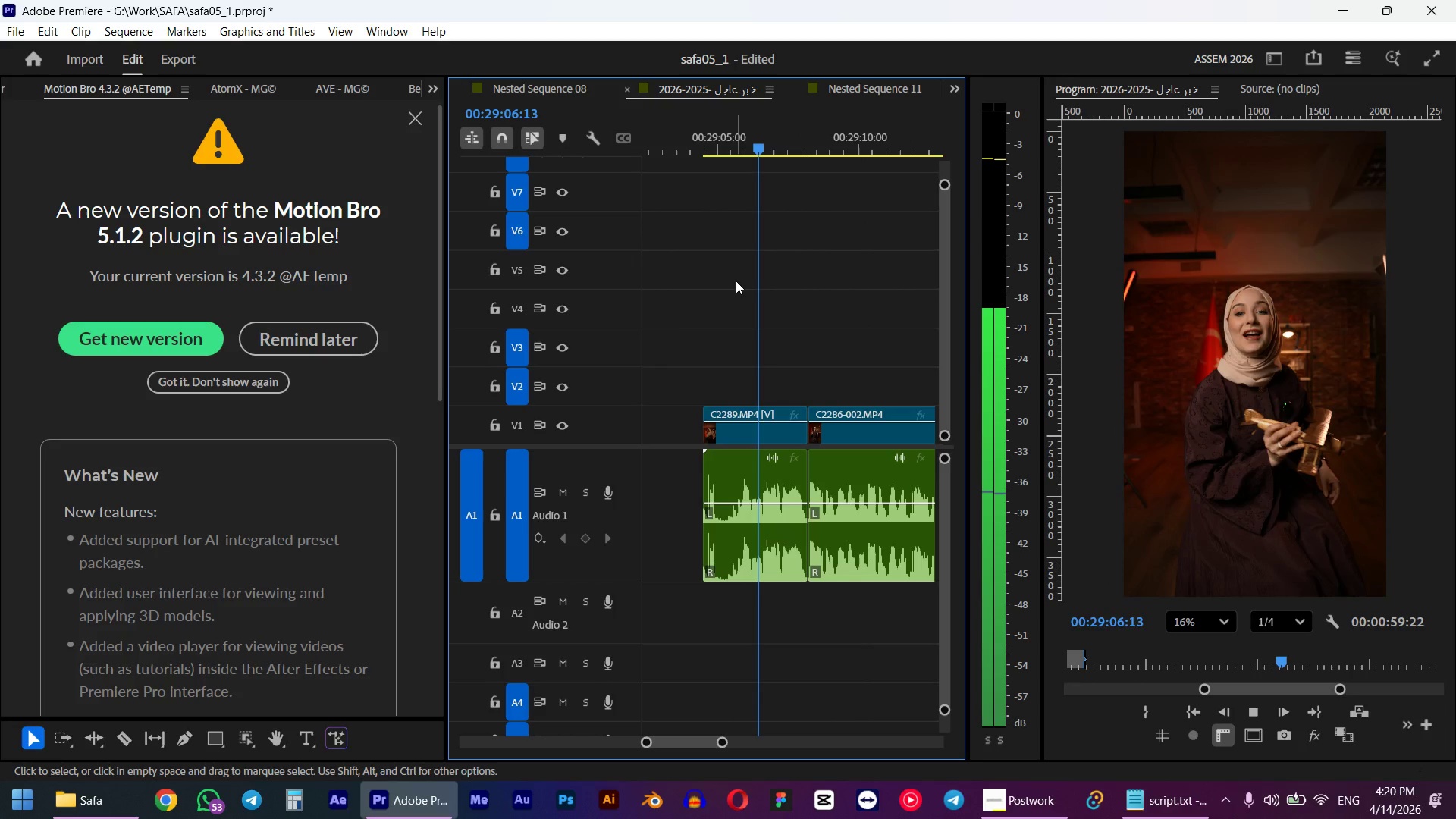 
left_click_drag(start_coordinate=[847, 140], to_coordinate=[812, 151])
 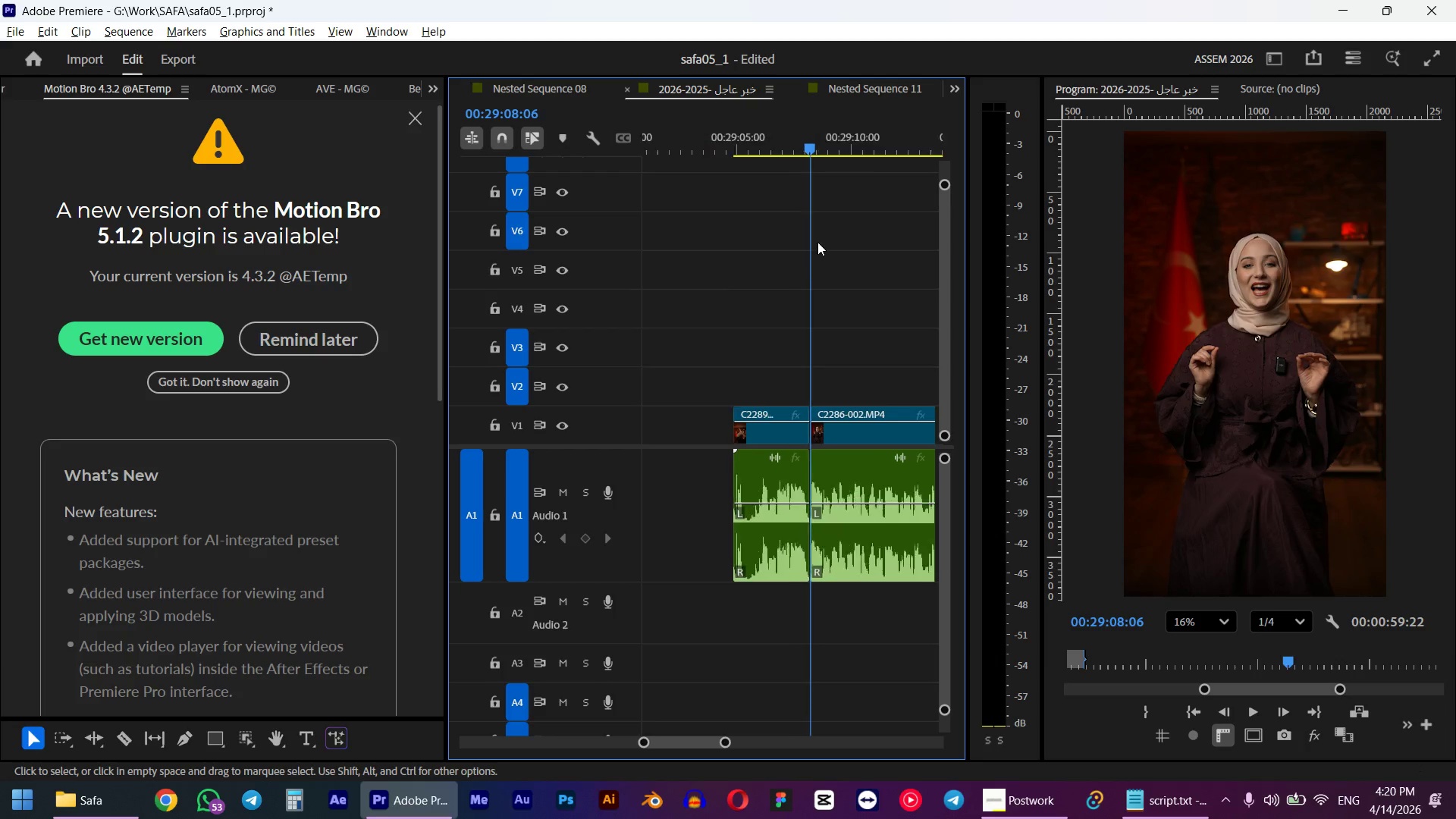 
hold_key(key=ShiftLeft, duration=0.64)
 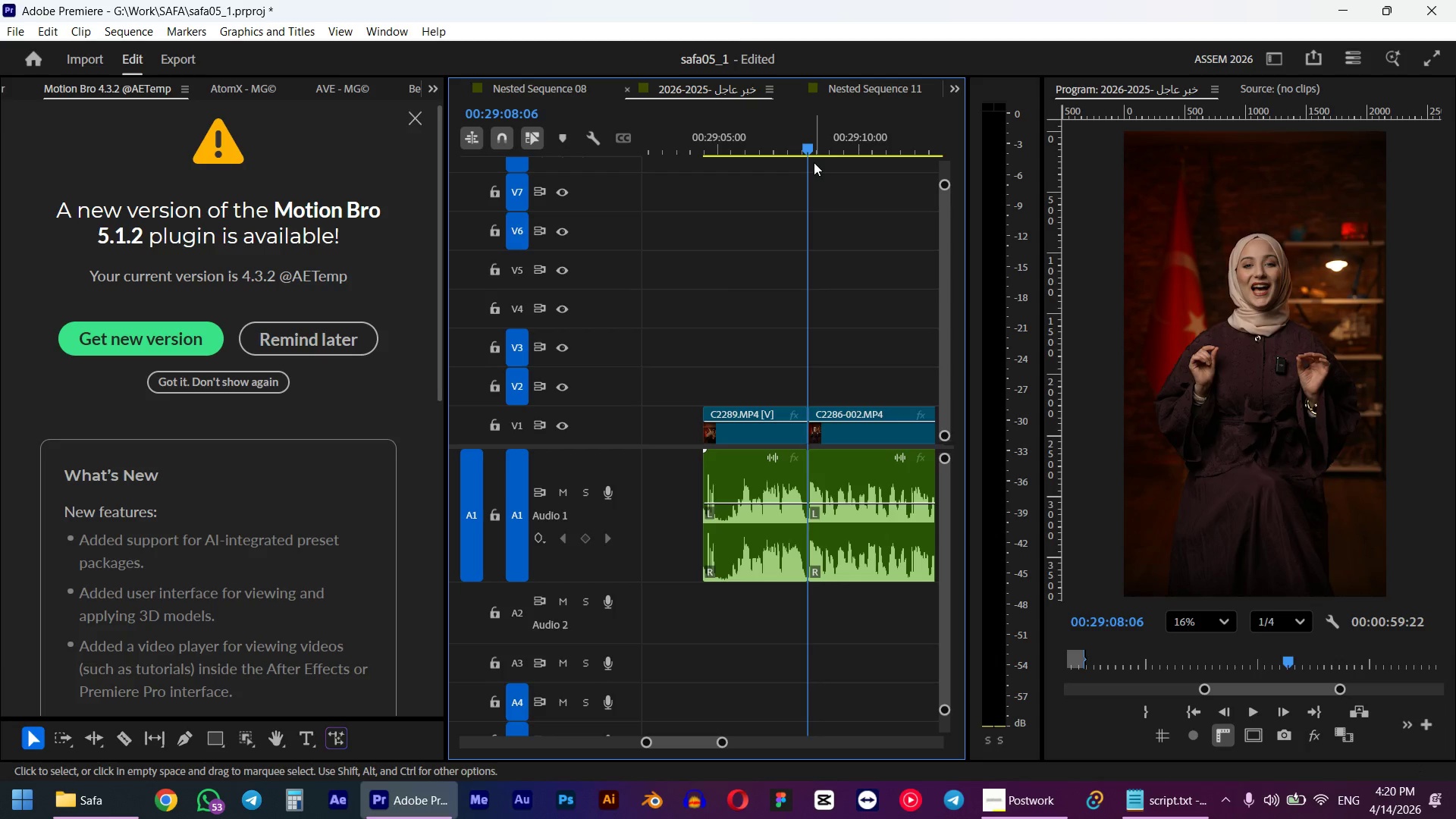 
hold_key(key=AltLeft, duration=0.73)
scroll: coordinate [817, 242], scroll_direction: down, amount: 5.0
 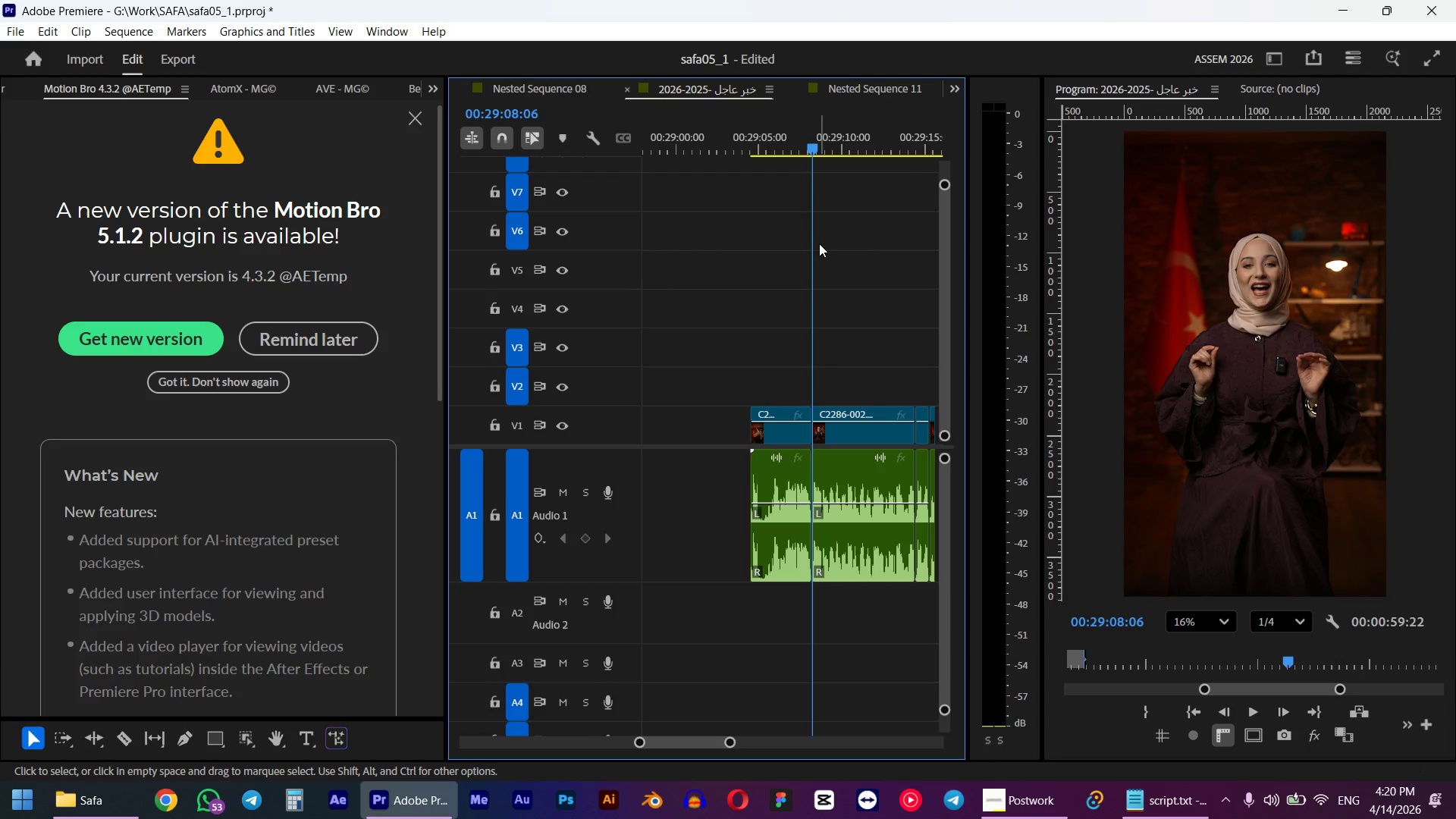 
hold_key(key=AltLeft, duration=0.88)
scroll: coordinate [804, 258], scroll_direction: up, amount: 10.0
 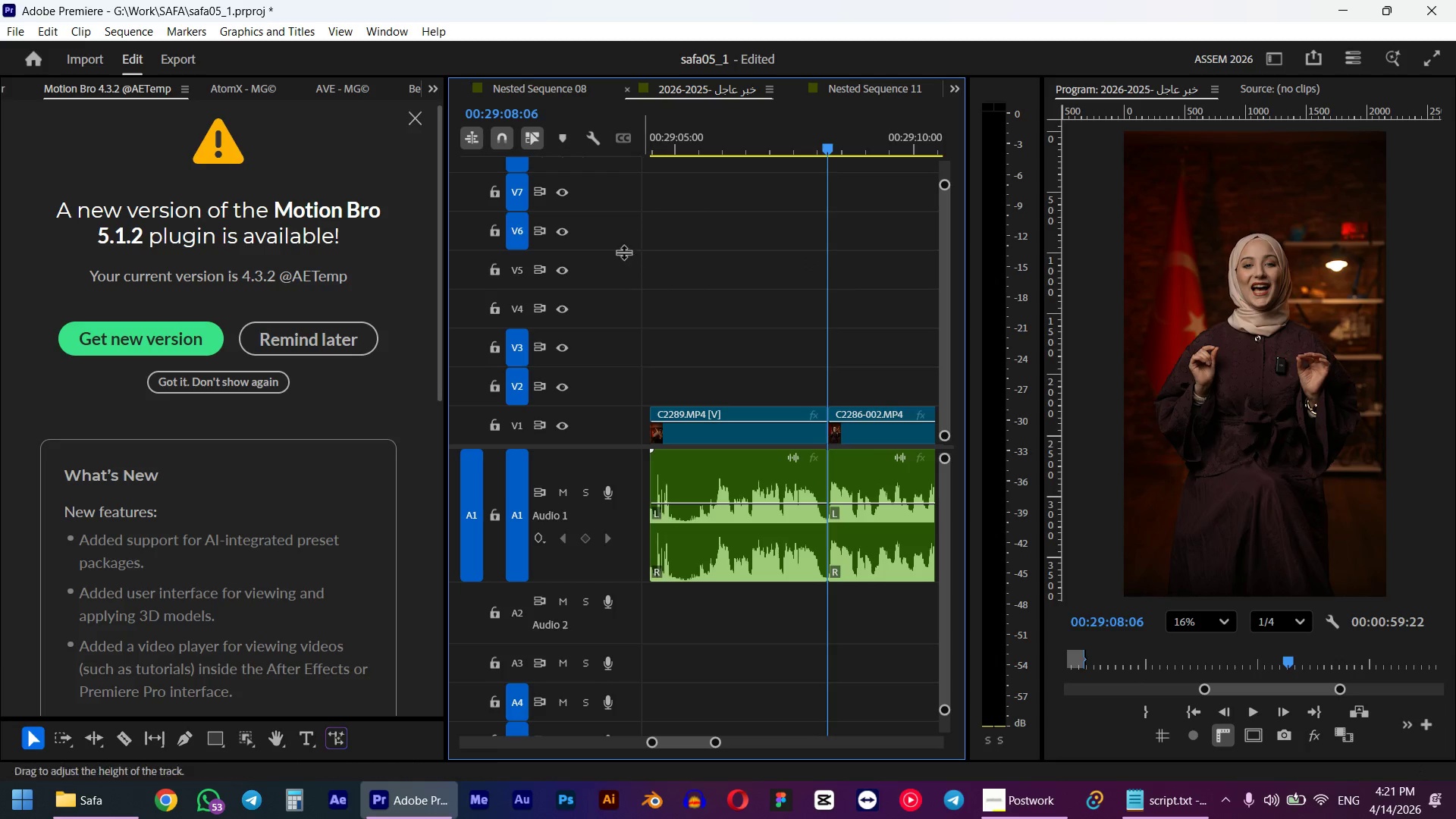 
hold_key(key=AltLeft, duration=2.0)
scroll: coordinate [781, 253], scroll_direction: down, amount: 31.0
 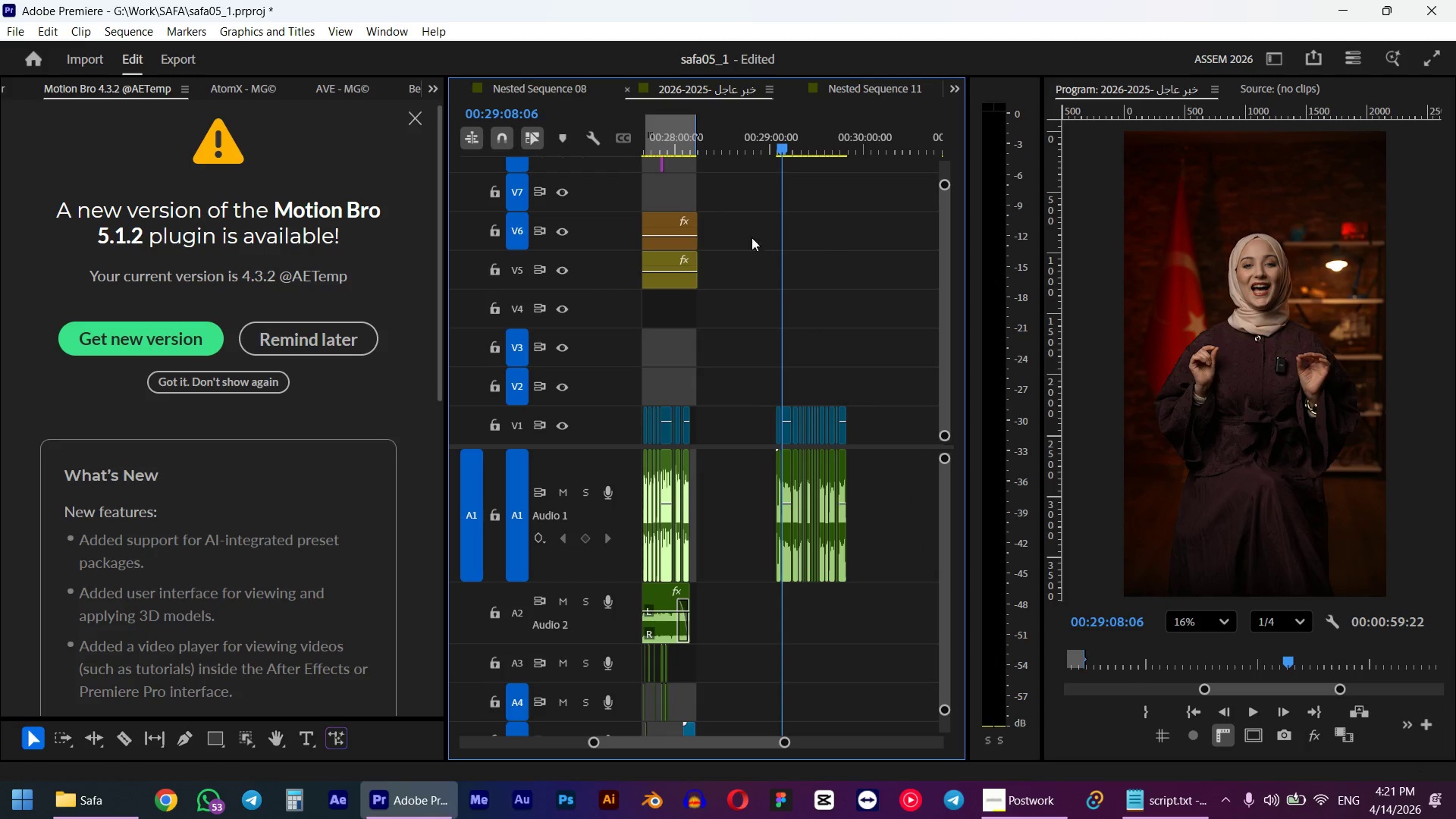 
left_click_drag(start_coordinate=[746, 229], to_coordinate=[686, 290])
 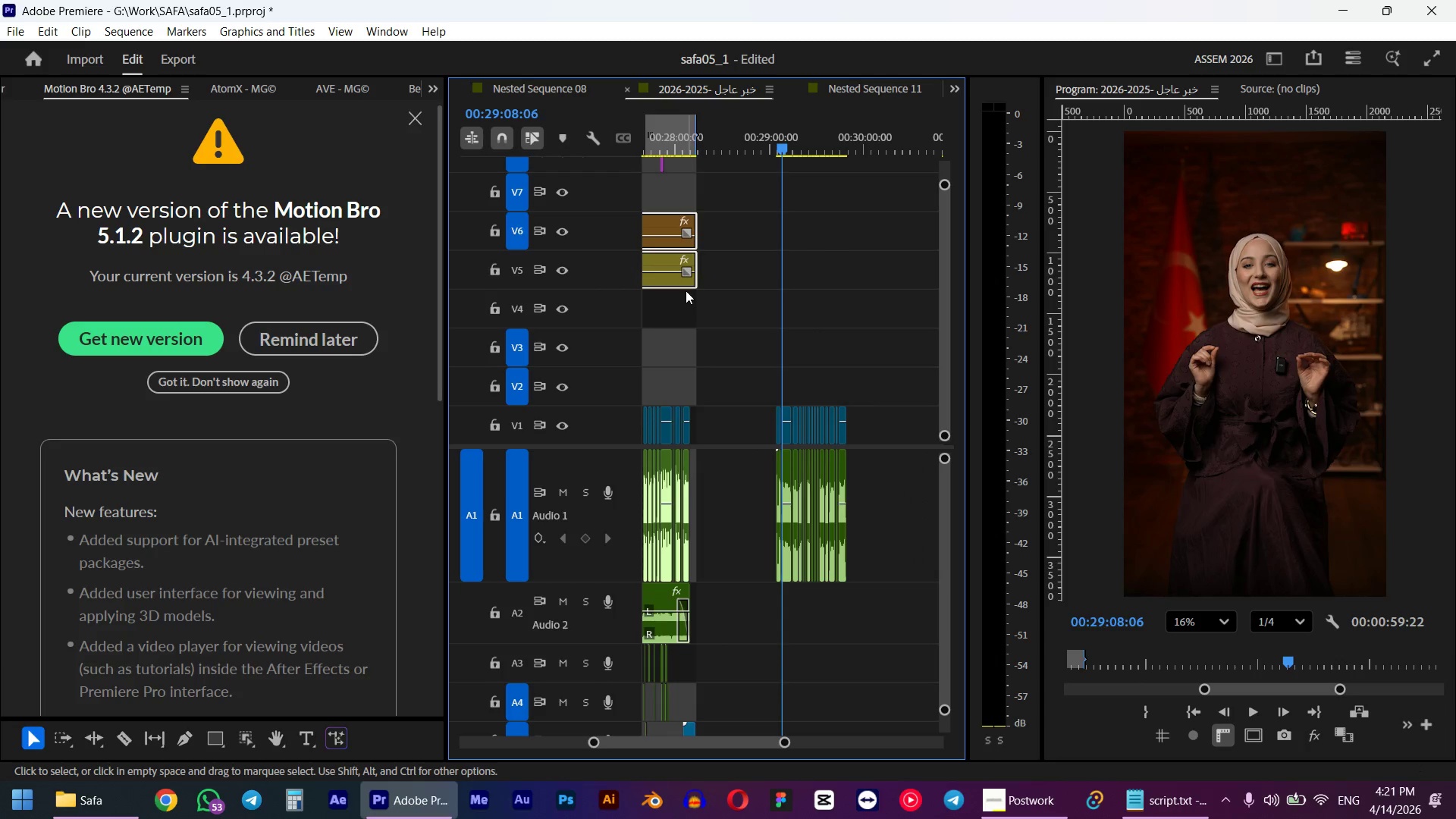 
key(Control+C)
 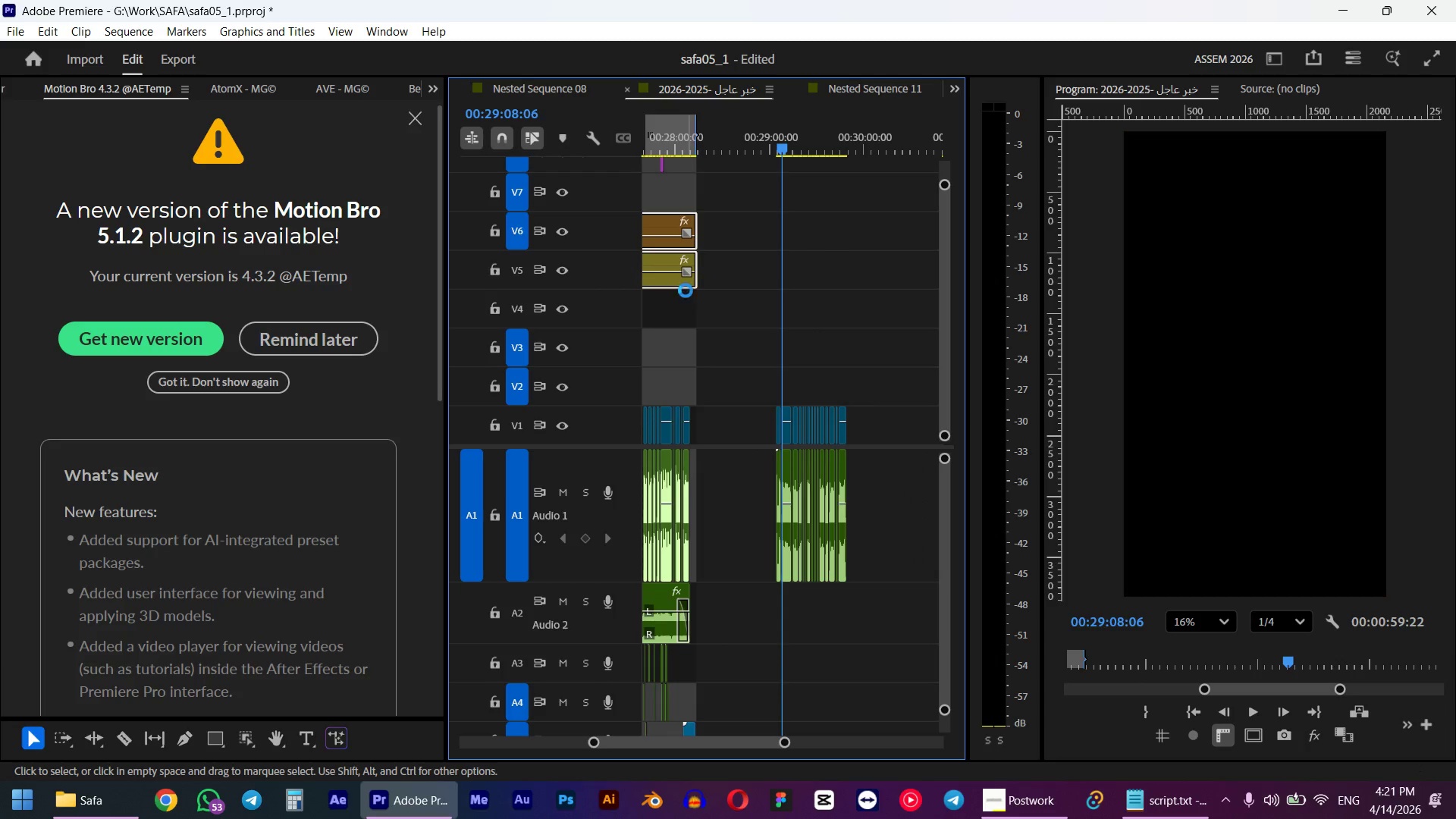 
key(Control+V)
 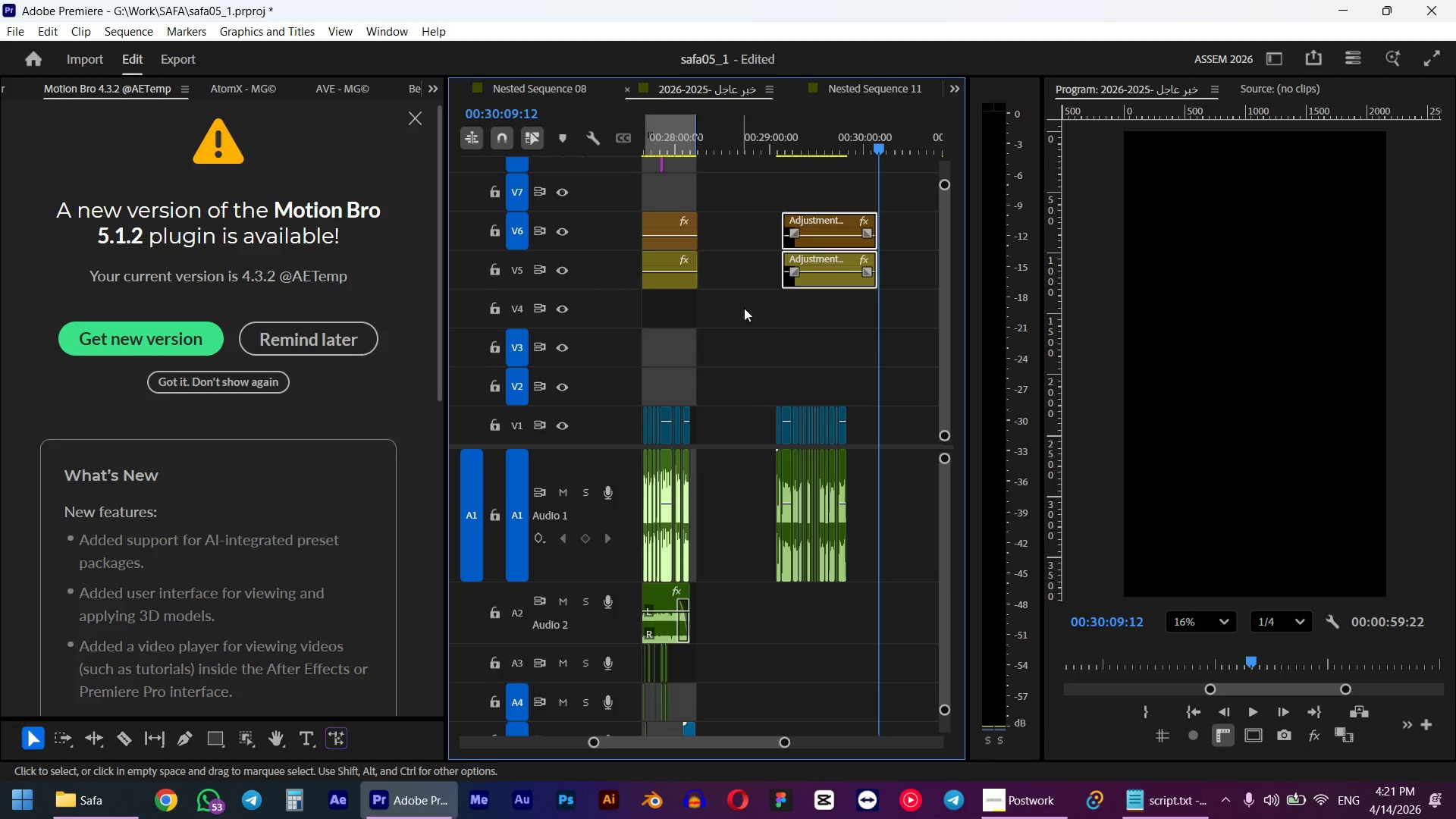 
hold_key(key=AltLeft, duration=1.48)
scroll: coordinate [750, 291], scroll_direction: up, amount: 22.0
 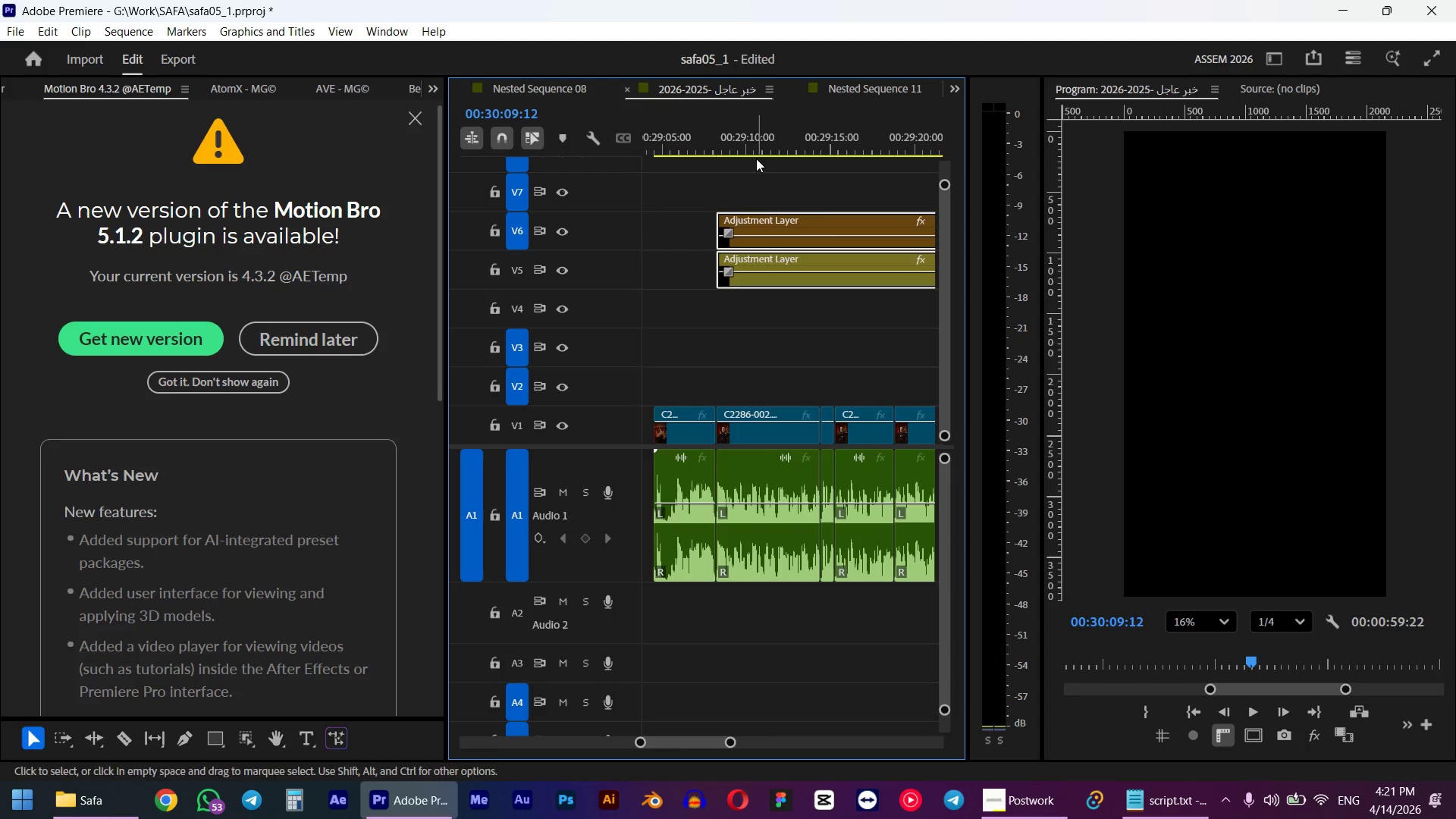 
left_click([756, 139])
 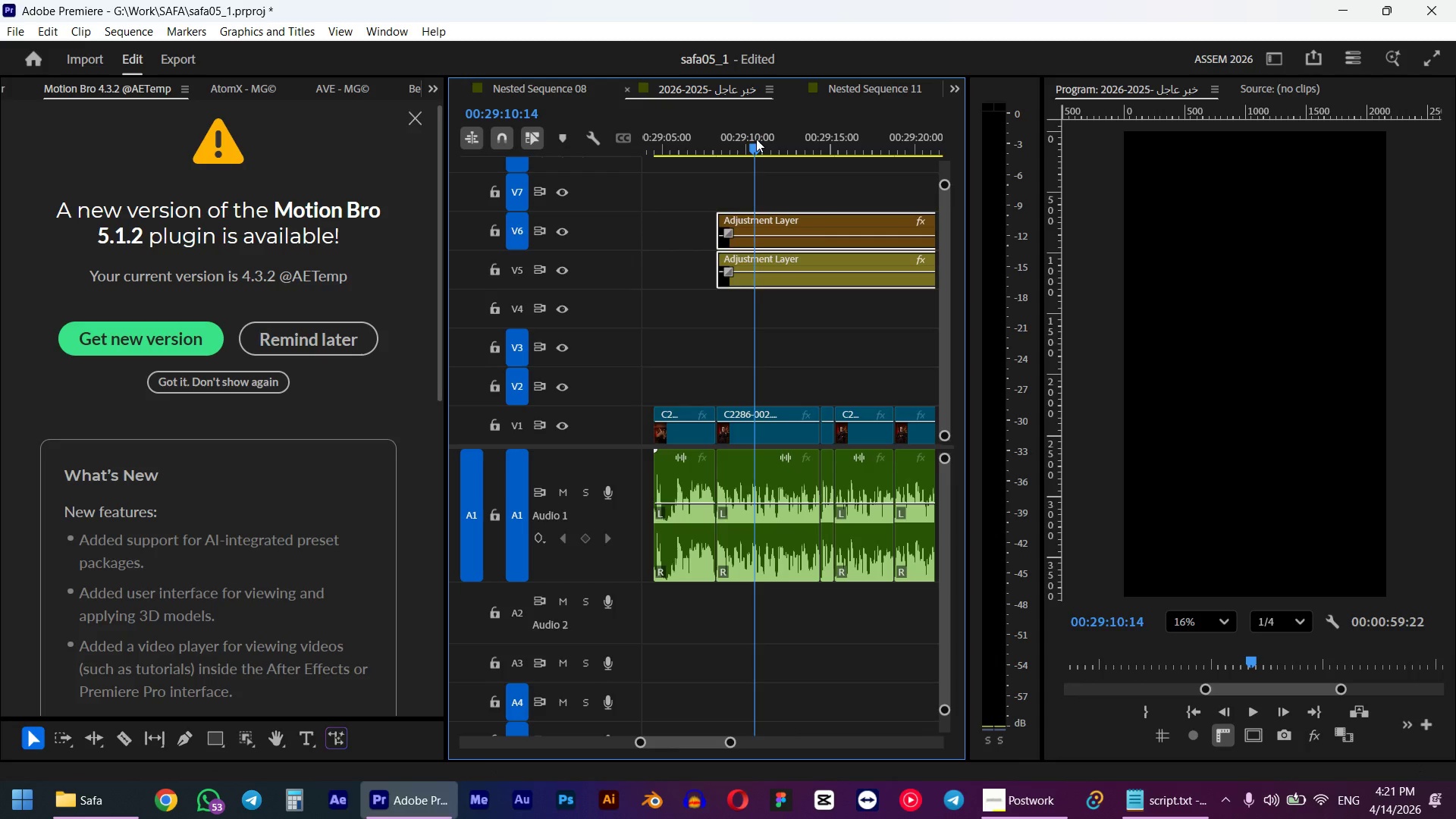 
scroll: coordinate [1213, 401], scroll_direction: up, amount: 12.0
 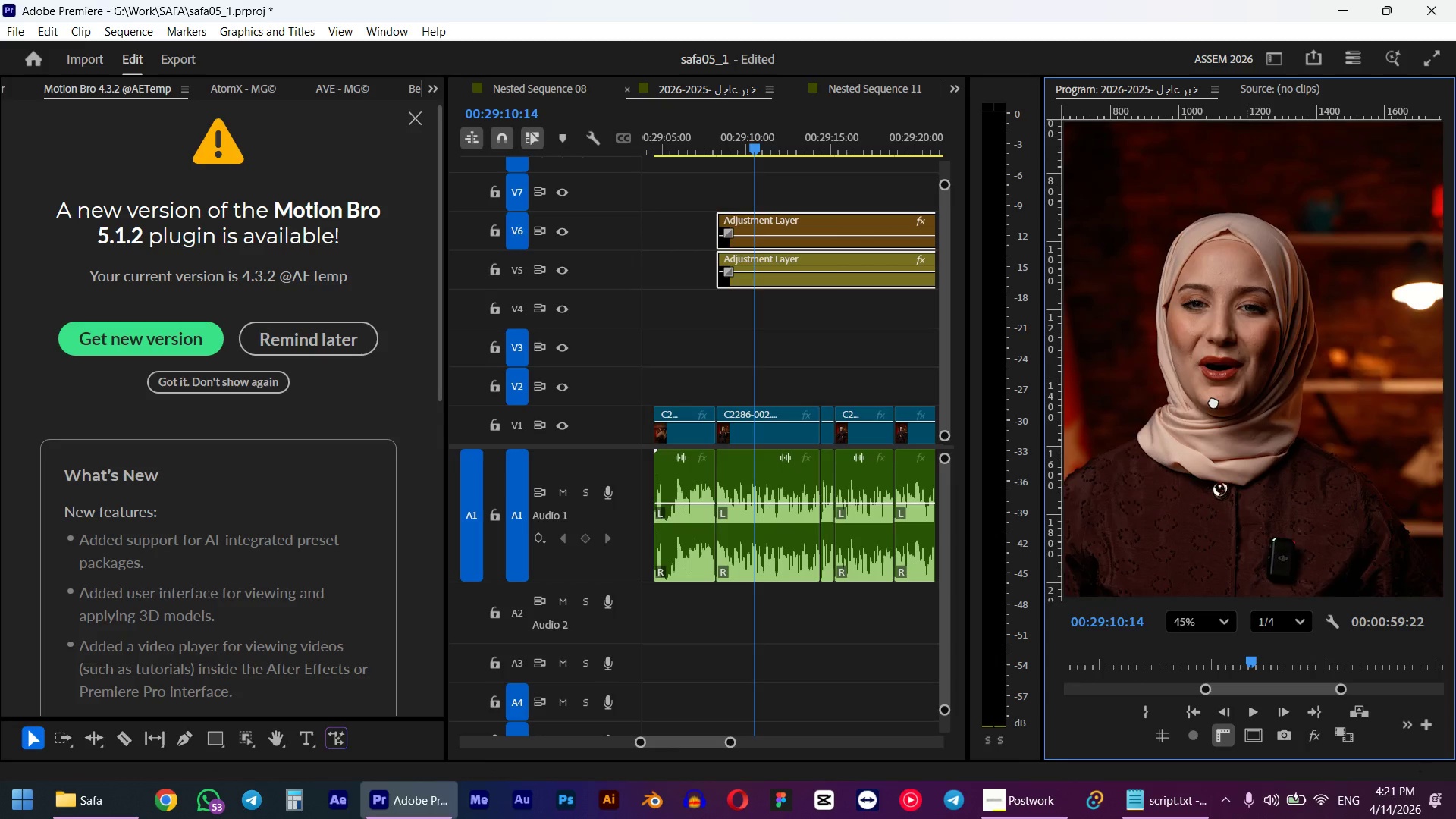 
key(Delete)
 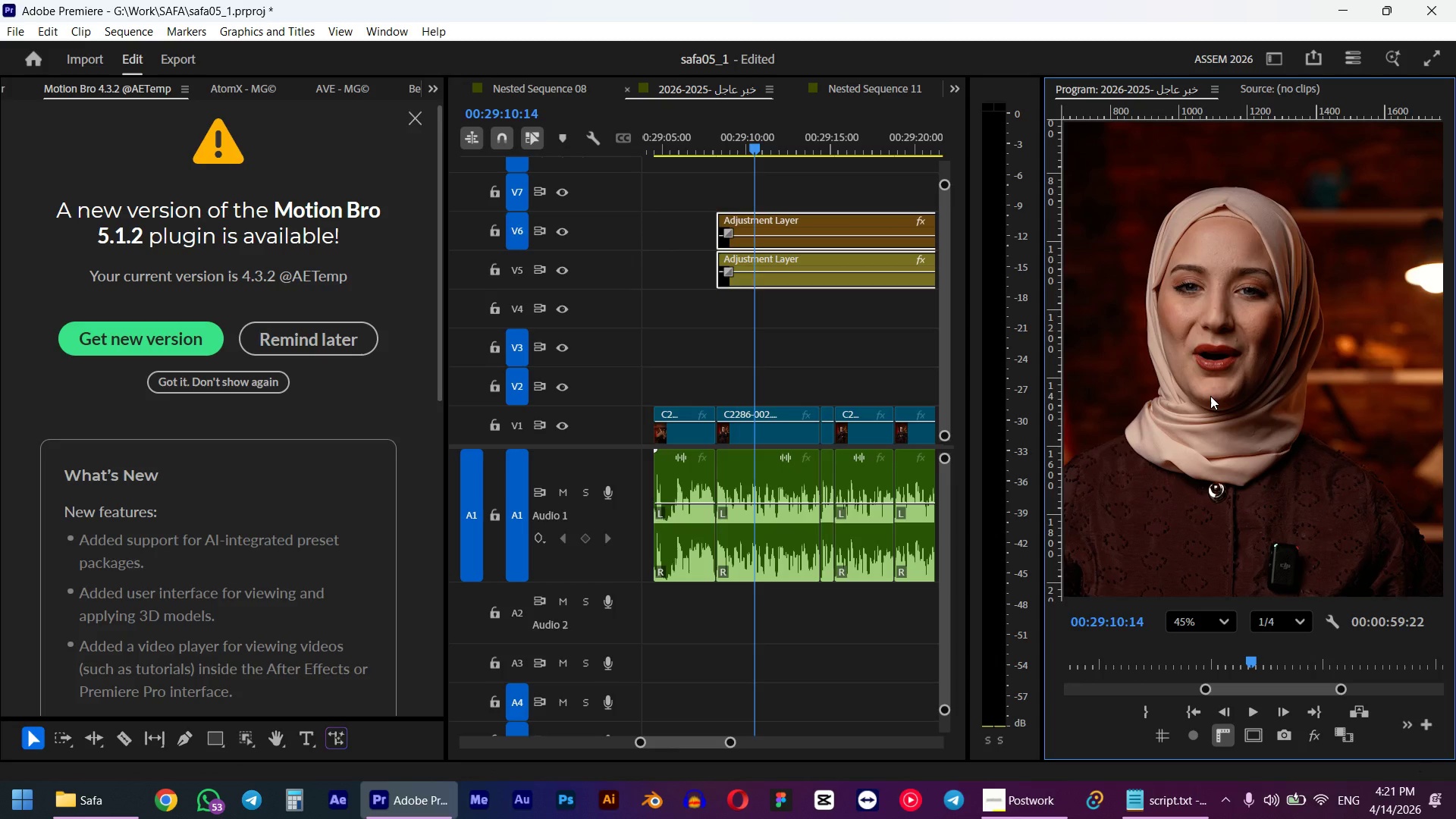 
left_click_drag(start_coordinate=[826, 192], to_coordinate=[778, 278])
 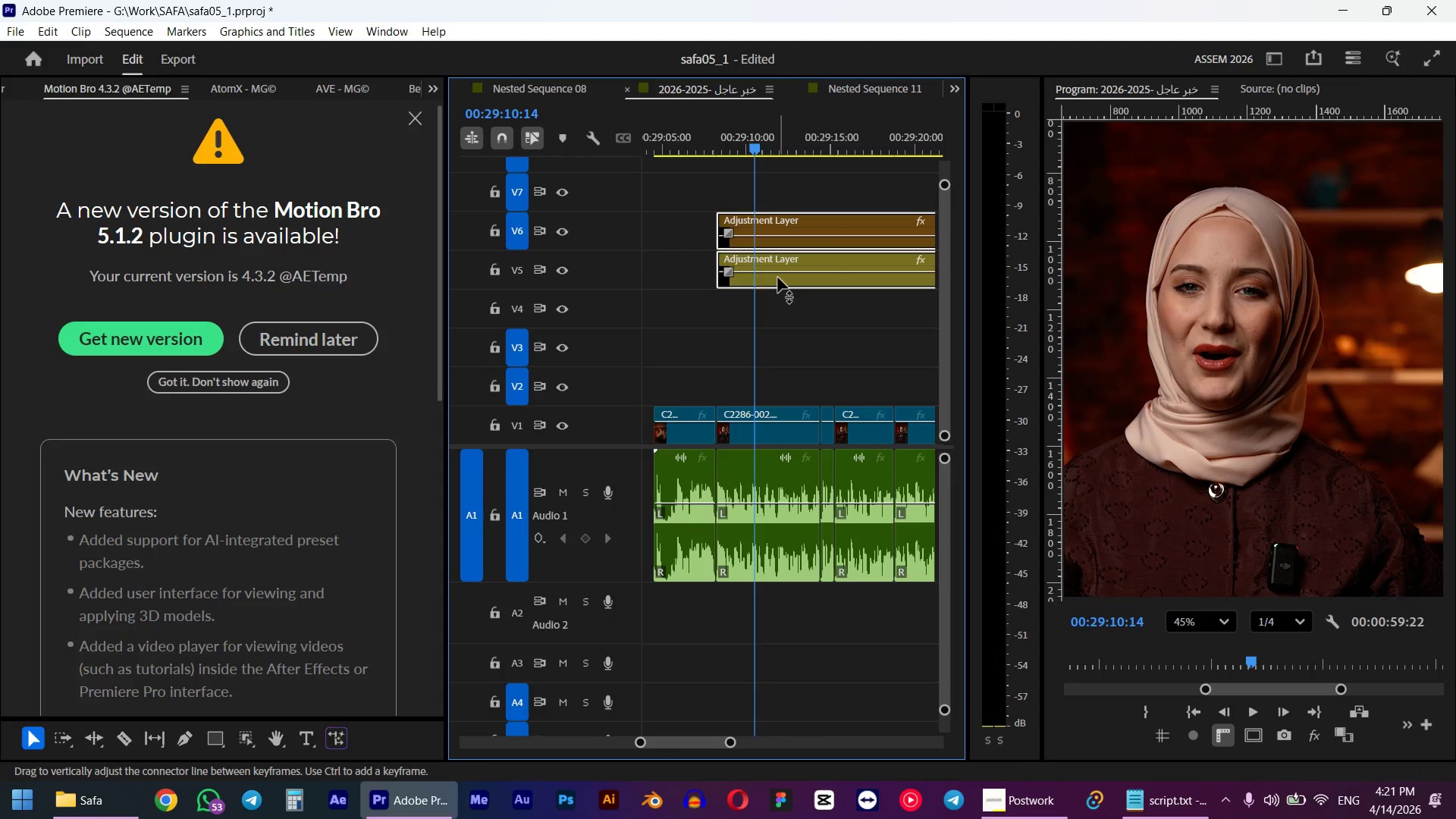 
key(Delete)
 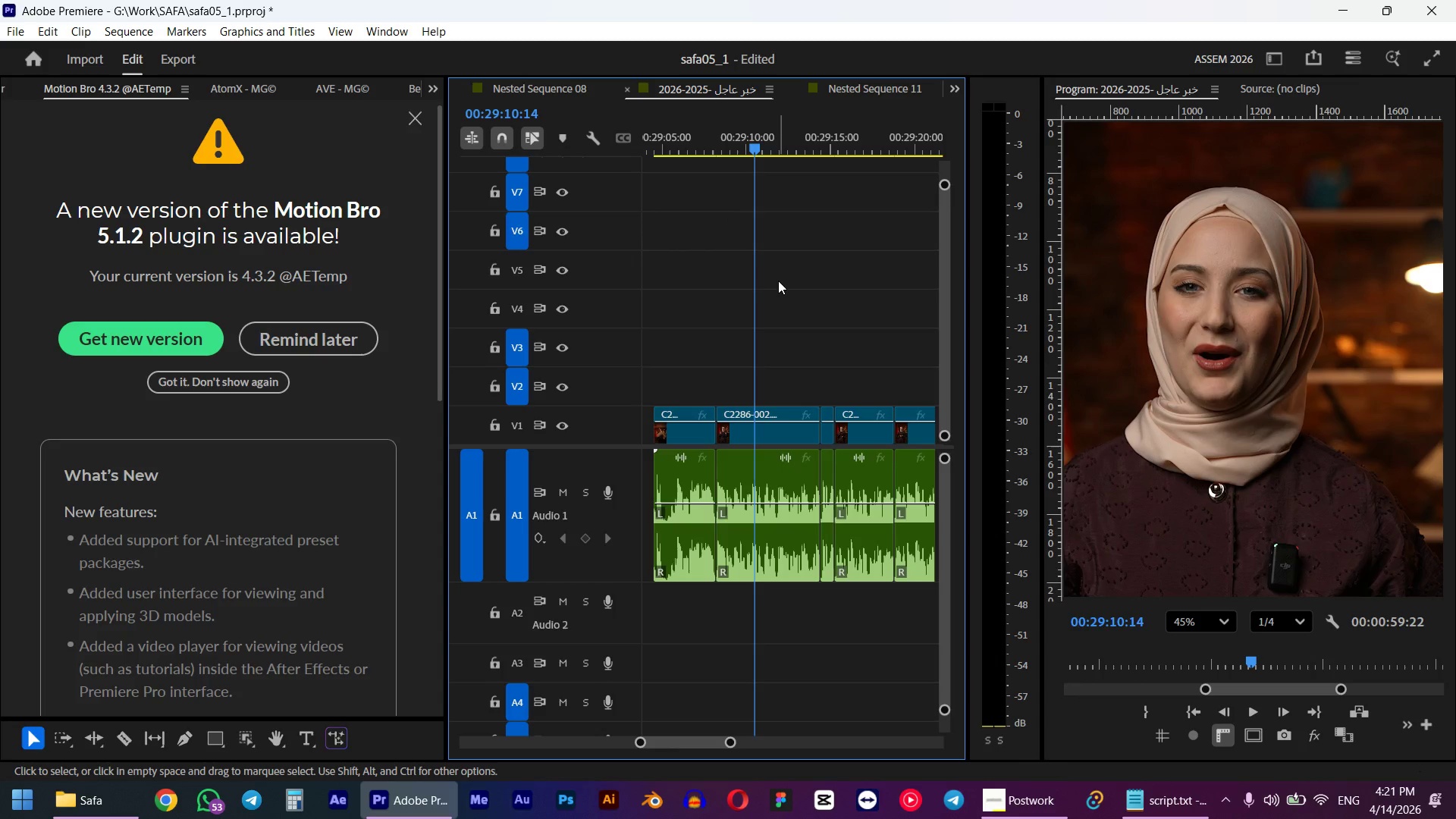 
key(Control+Z)
 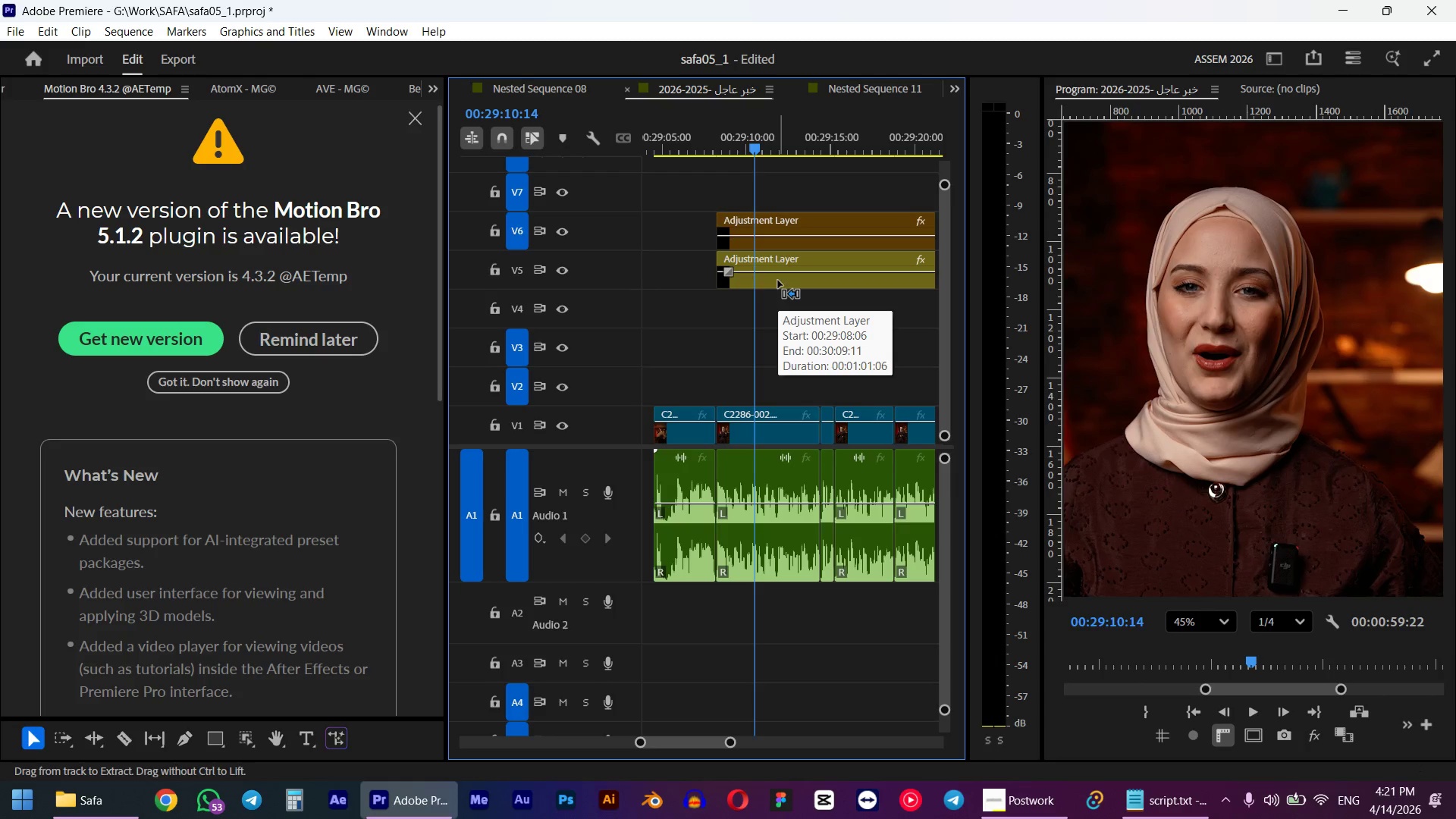 
key(Control+Z)
 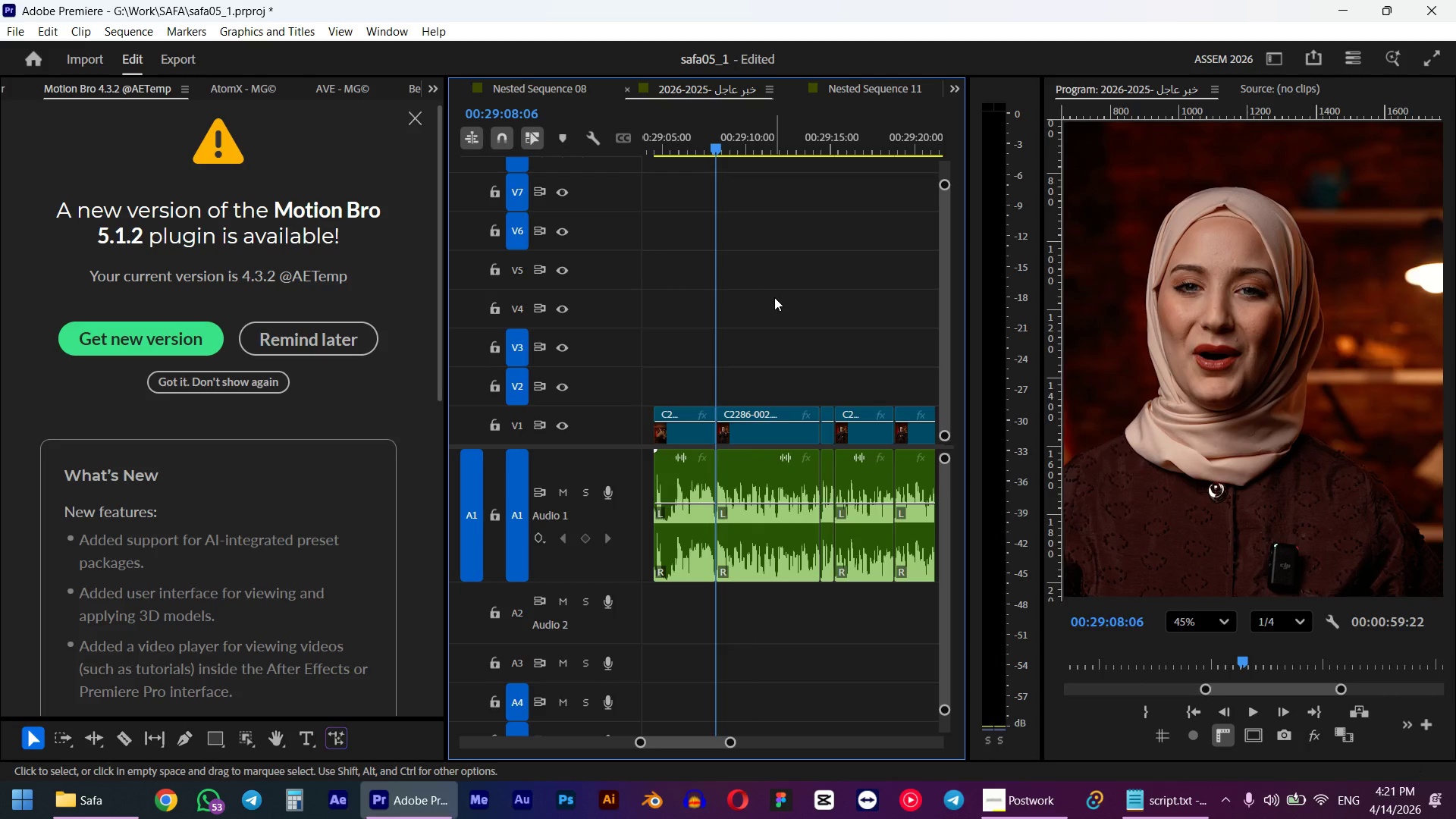 
key(Control+Shift+Z)
 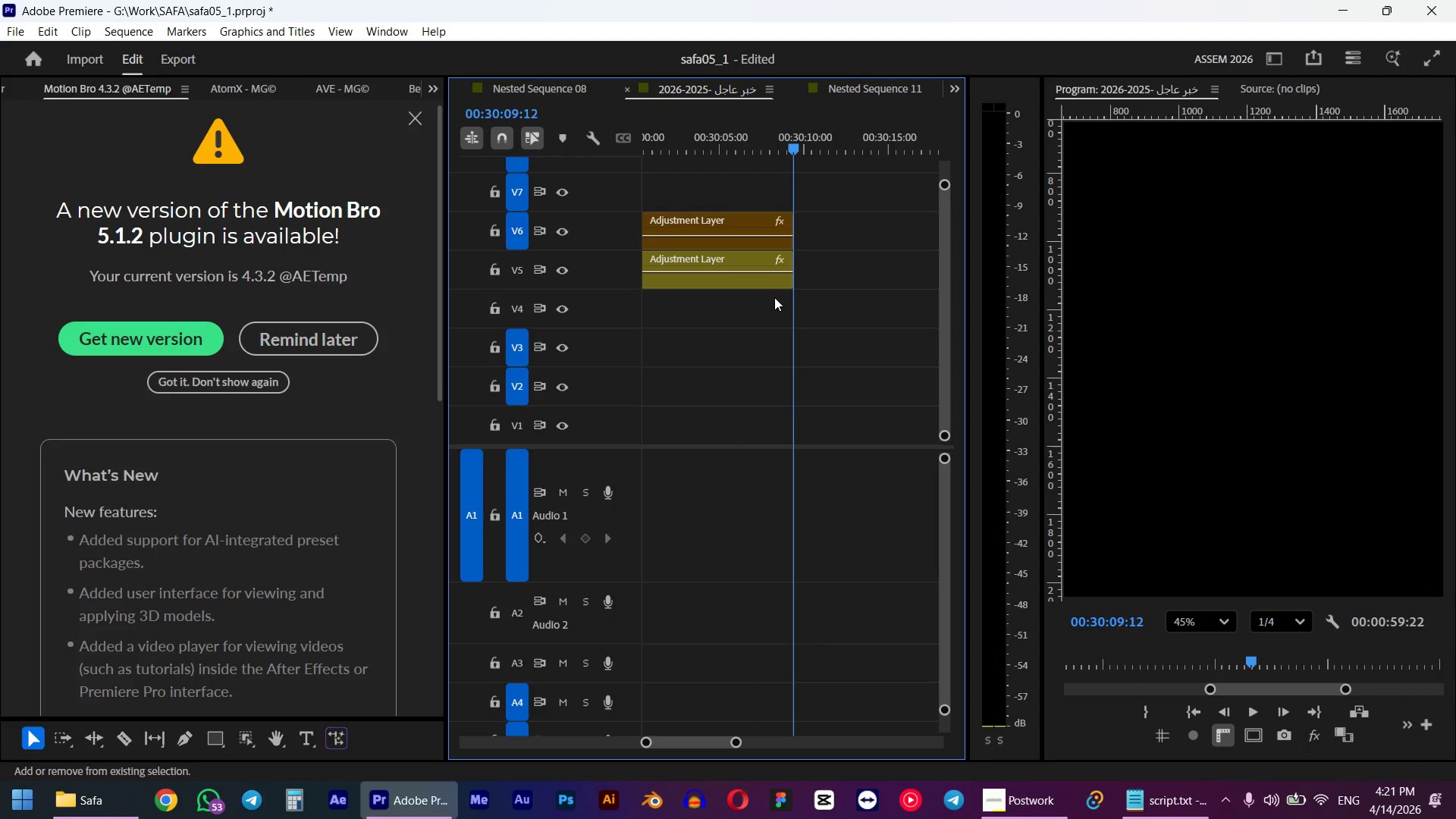 
hold_key(key=AltLeft, duration=0.33)
hold_key(key=AltLeft, duration=0.44)
scroll: coordinate [728, 371], scroll_direction: up, amount: 11.0
 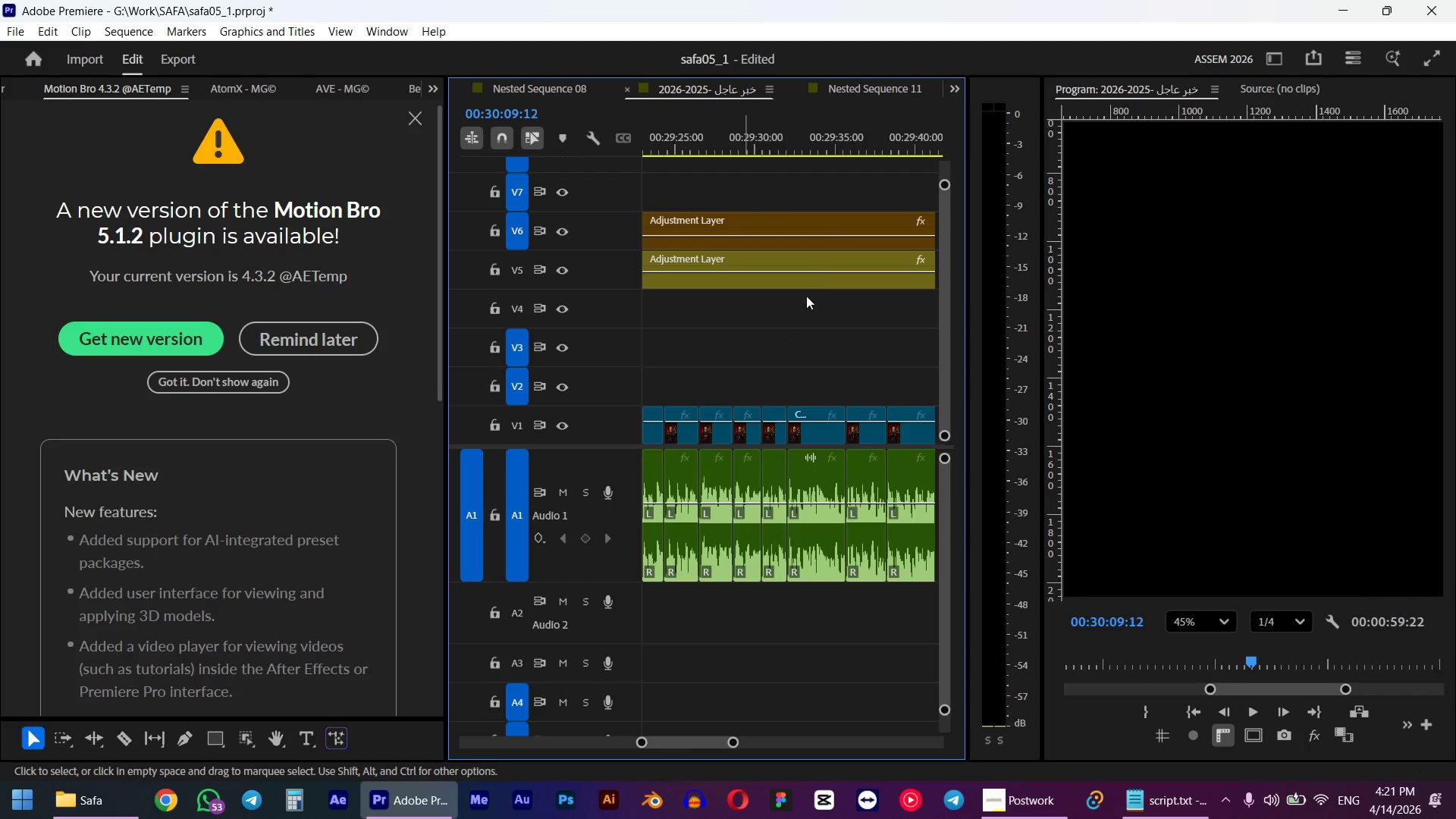 
left_click([814, 146])
 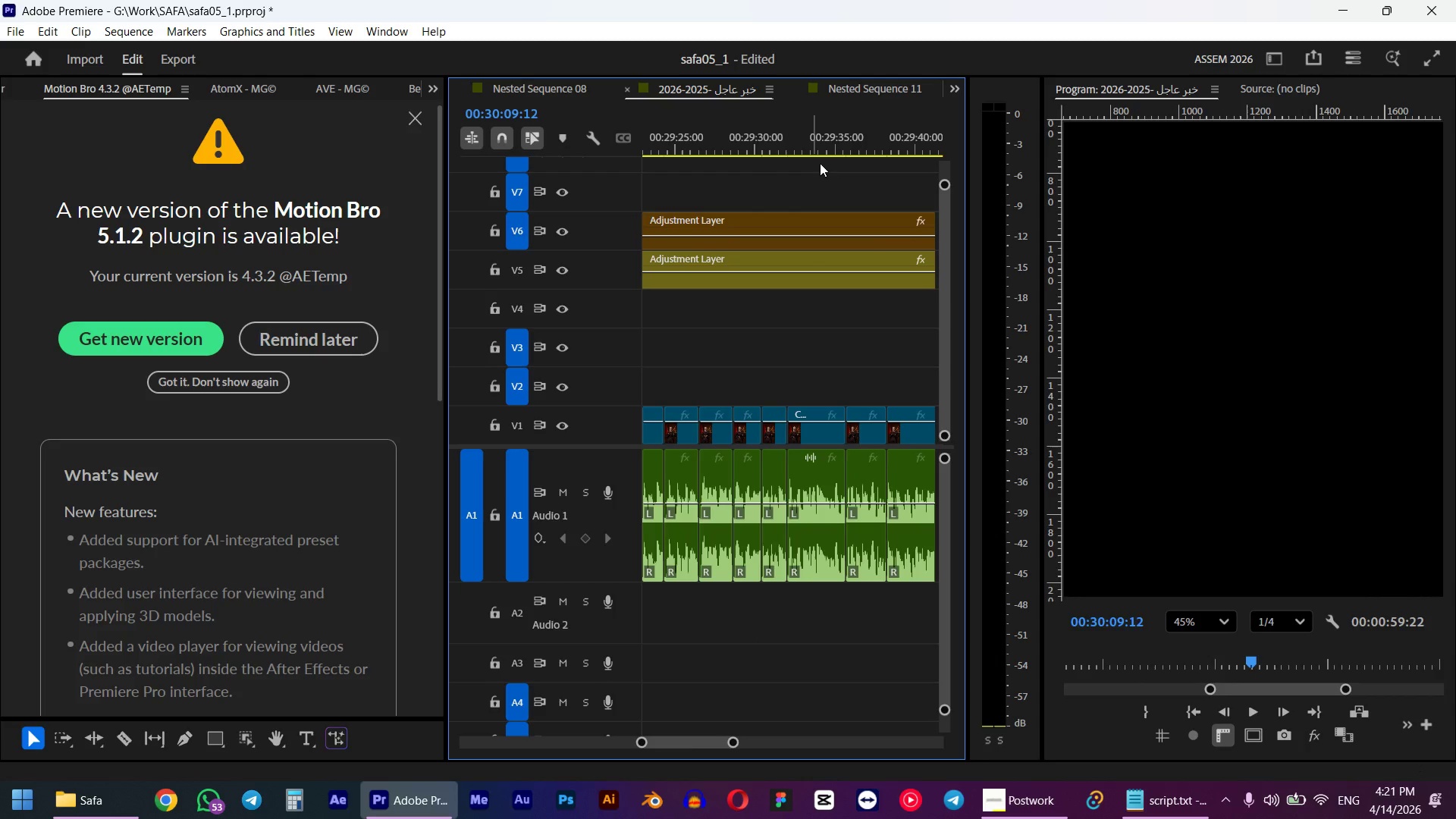 
hold_key(key=AltLeft, duration=0.53)
scroll: coordinate [1169, 344], scroll_direction: up, amount: 5.0
 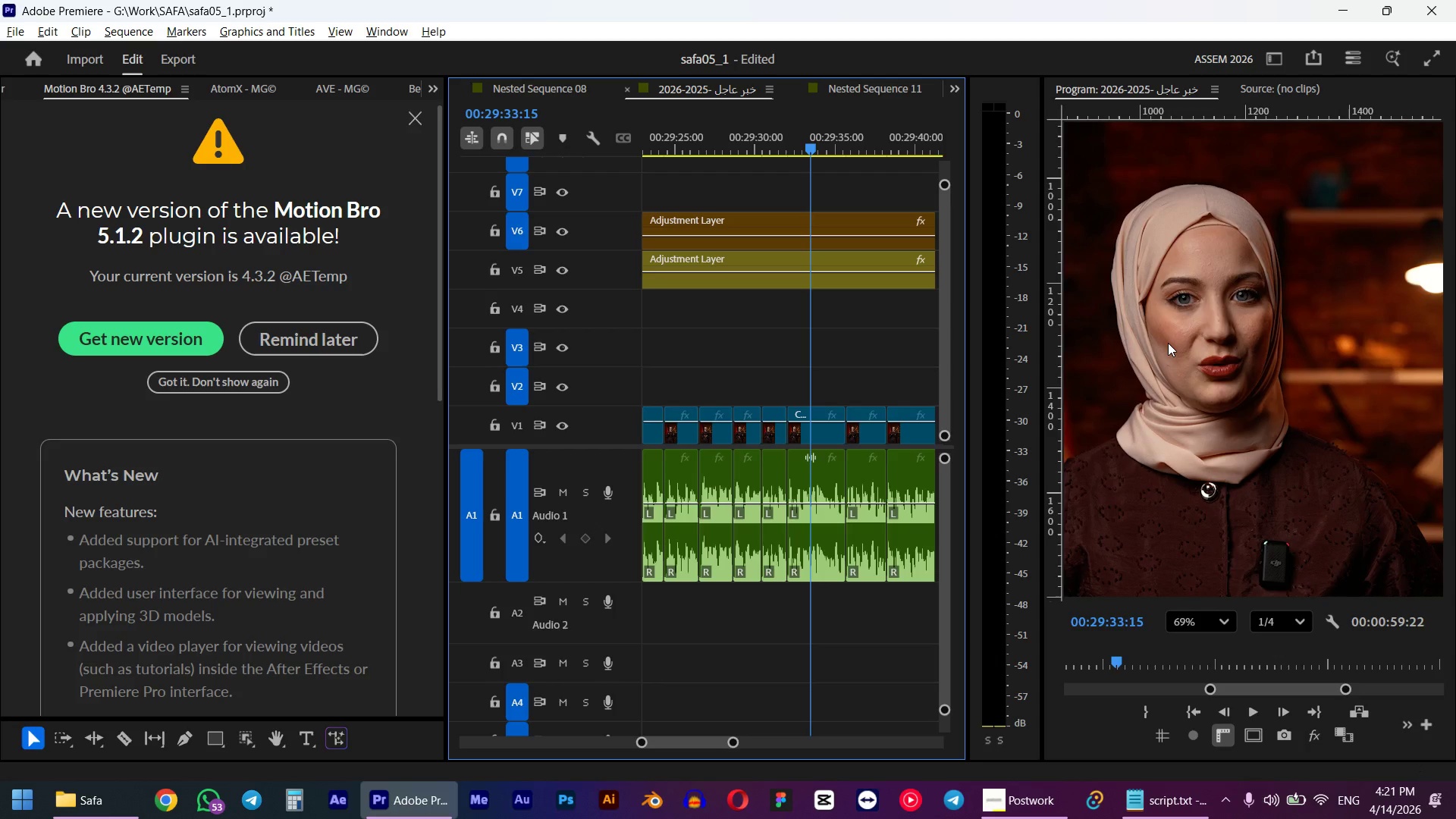 
left_click_drag(start_coordinate=[838, 325], to_coordinate=[783, 223])
 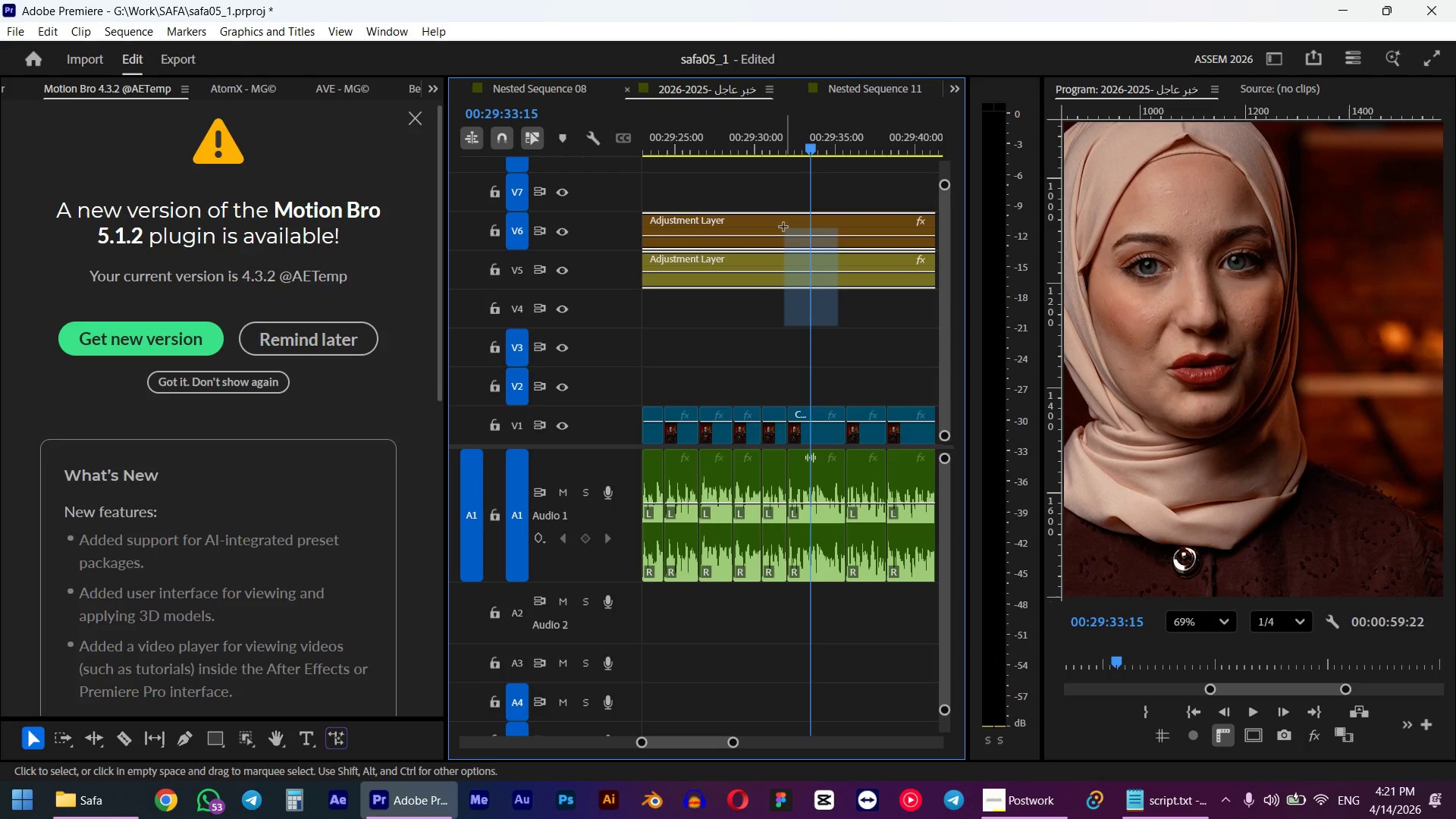 
type(EEEE)
 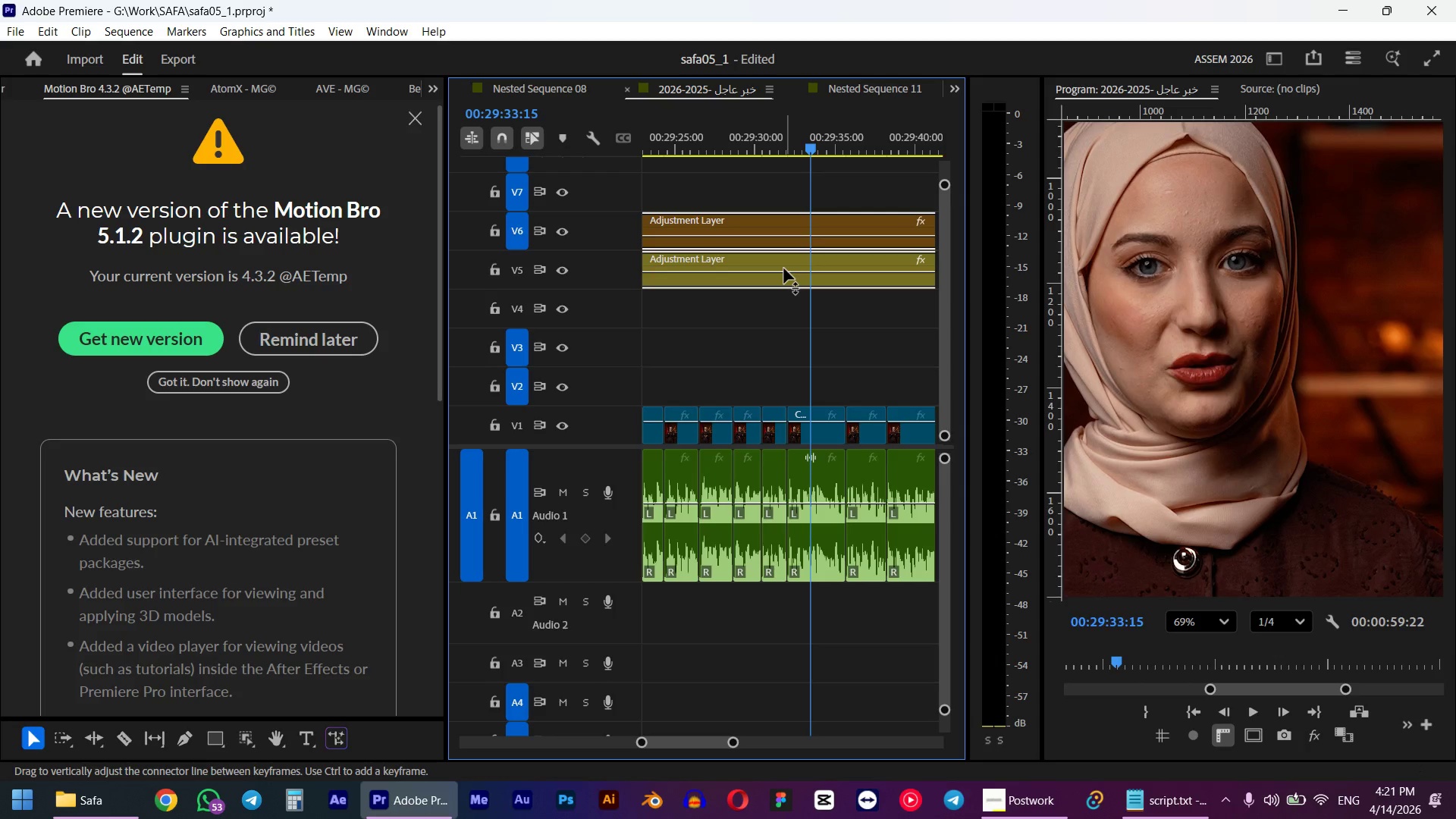 
type(EE)
 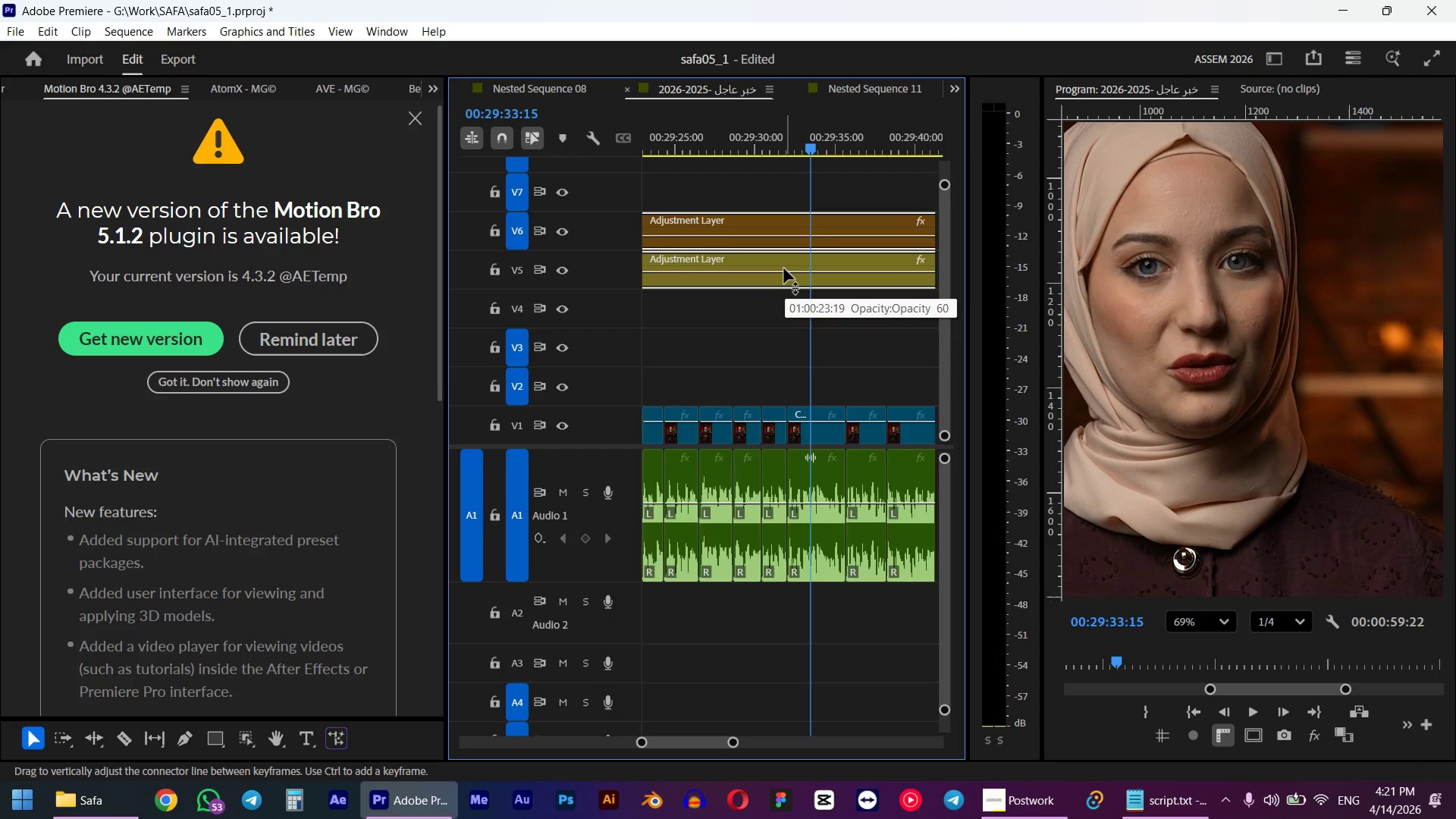 
hold_key(key=AltLeft, duration=0.91)
scroll: coordinate [795, 318], scroll_direction: down, amount: 10.0
 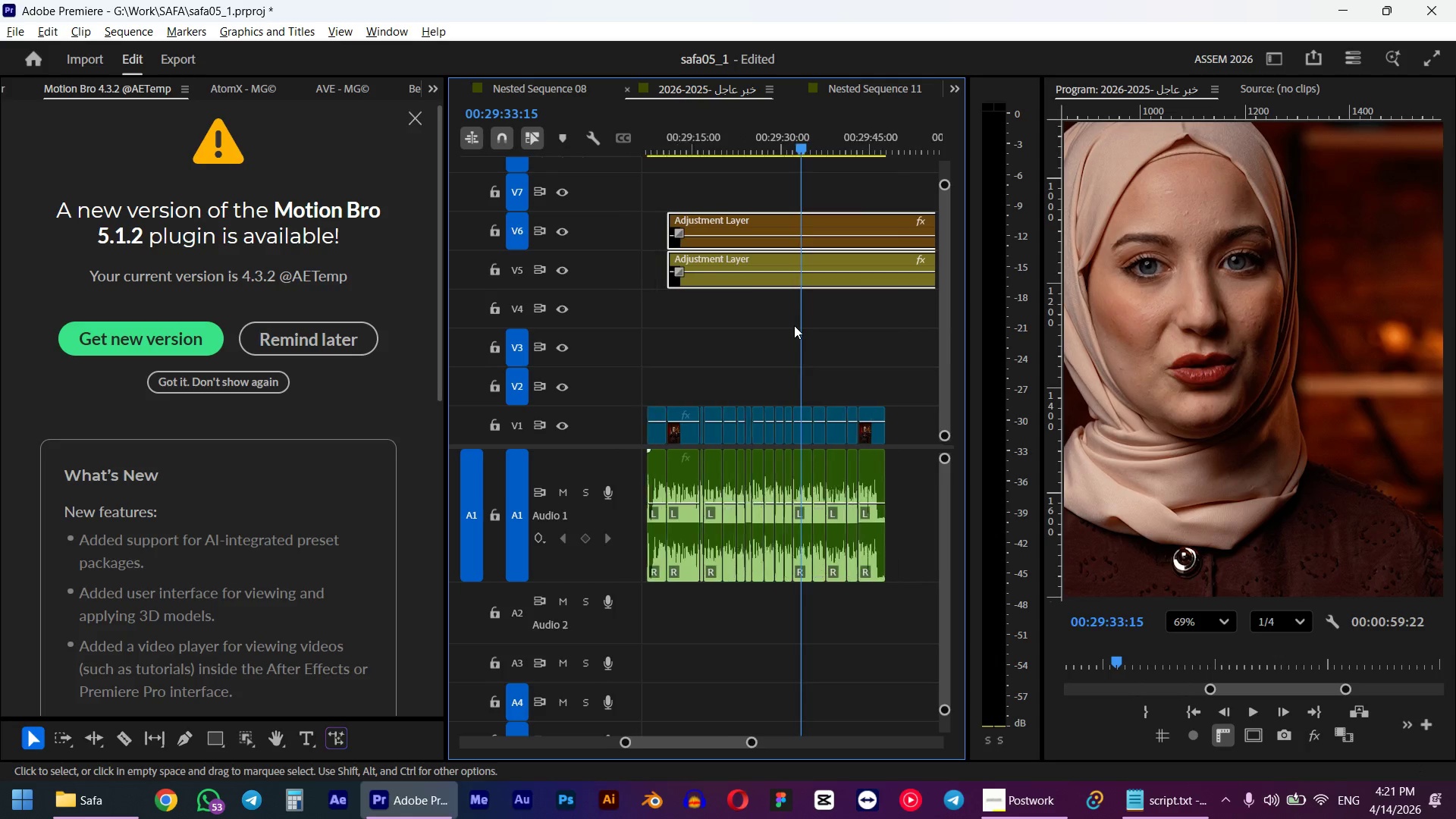 
key(Alt+AltLeft)
 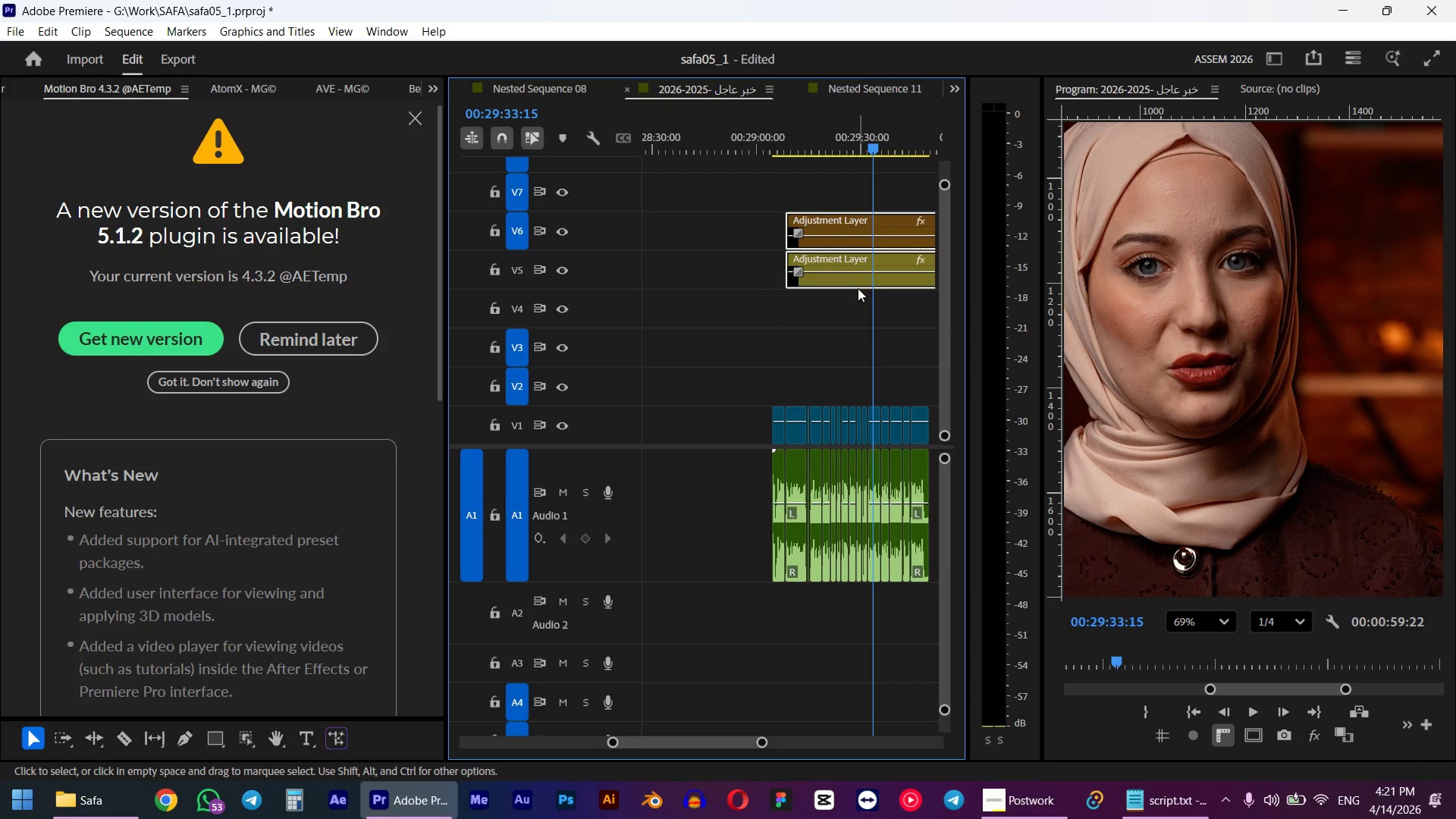 
scroll: coordinate [794, 325], scroll_direction: none, amount: 0.0
 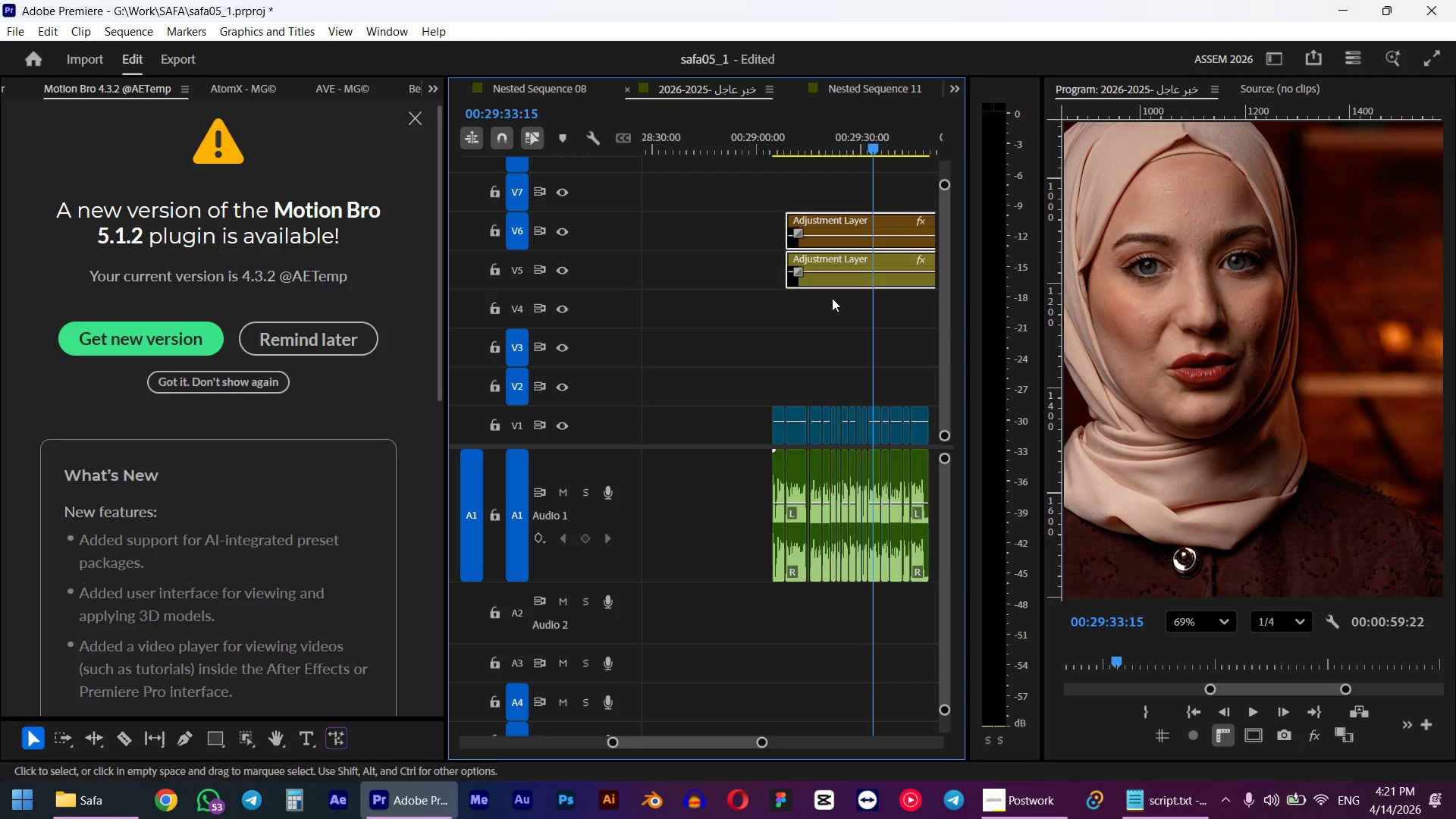 
left_click_drag(start_coordinate=[851, 284], to_coordinate=[838, 284])
 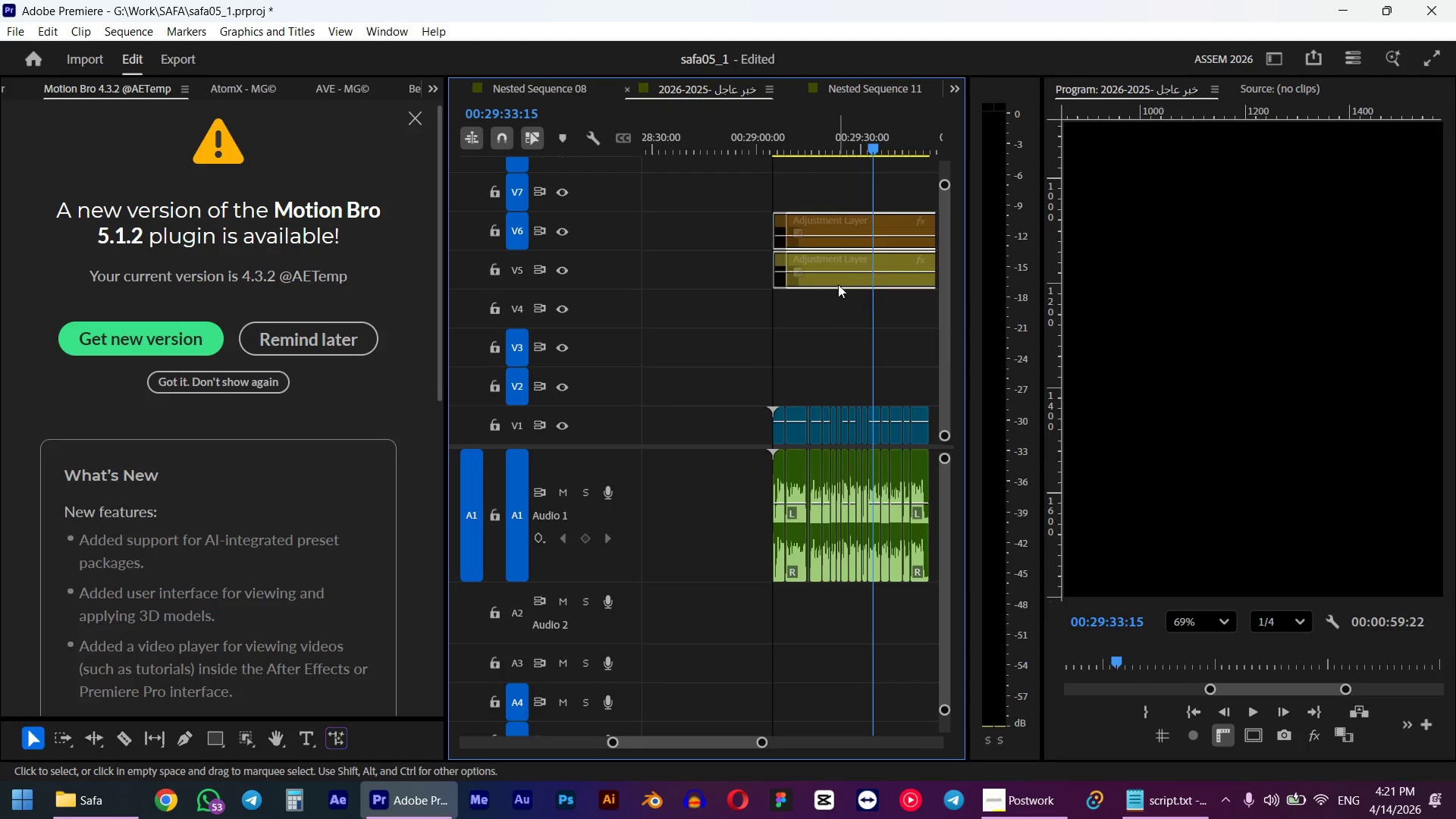 
scroll: coordinate [830, 305], scroll_direction: down, amount: 6.0
 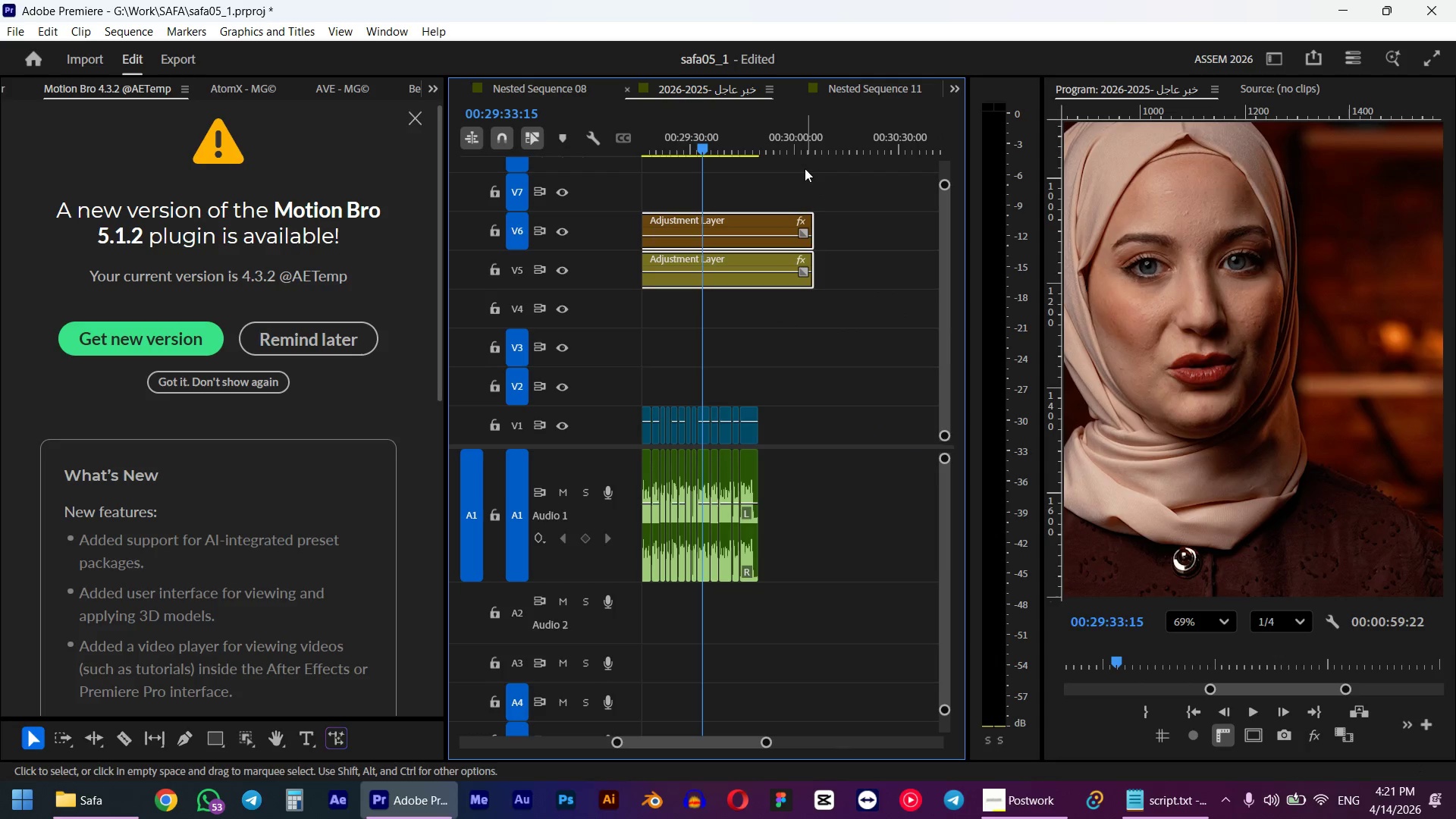 
left_click_drag(start_coordinate=[799, 142], to_coordinate=[756, 145])
 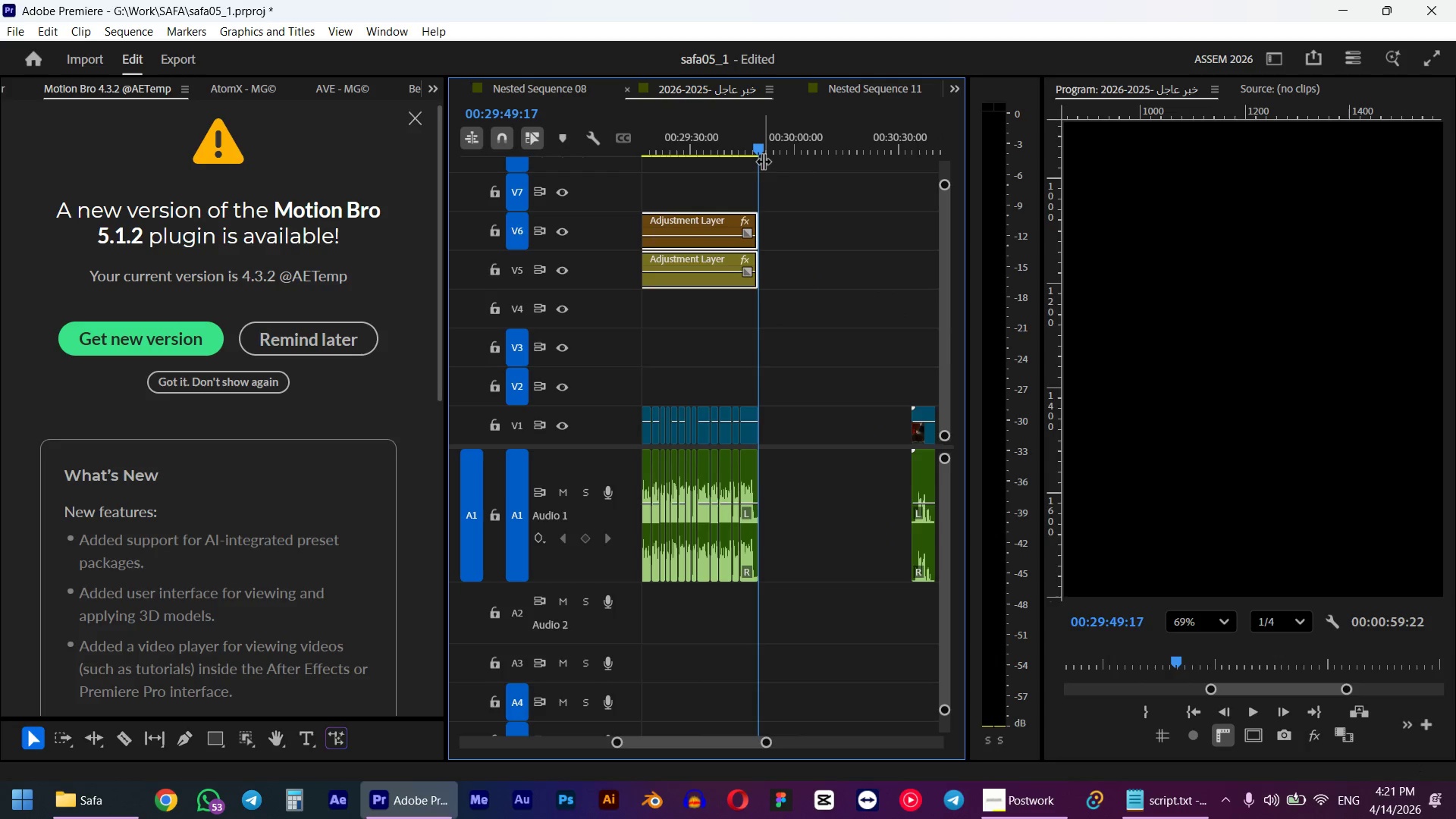 
hold_key(key=ShiftLeft, duration=0.78)
 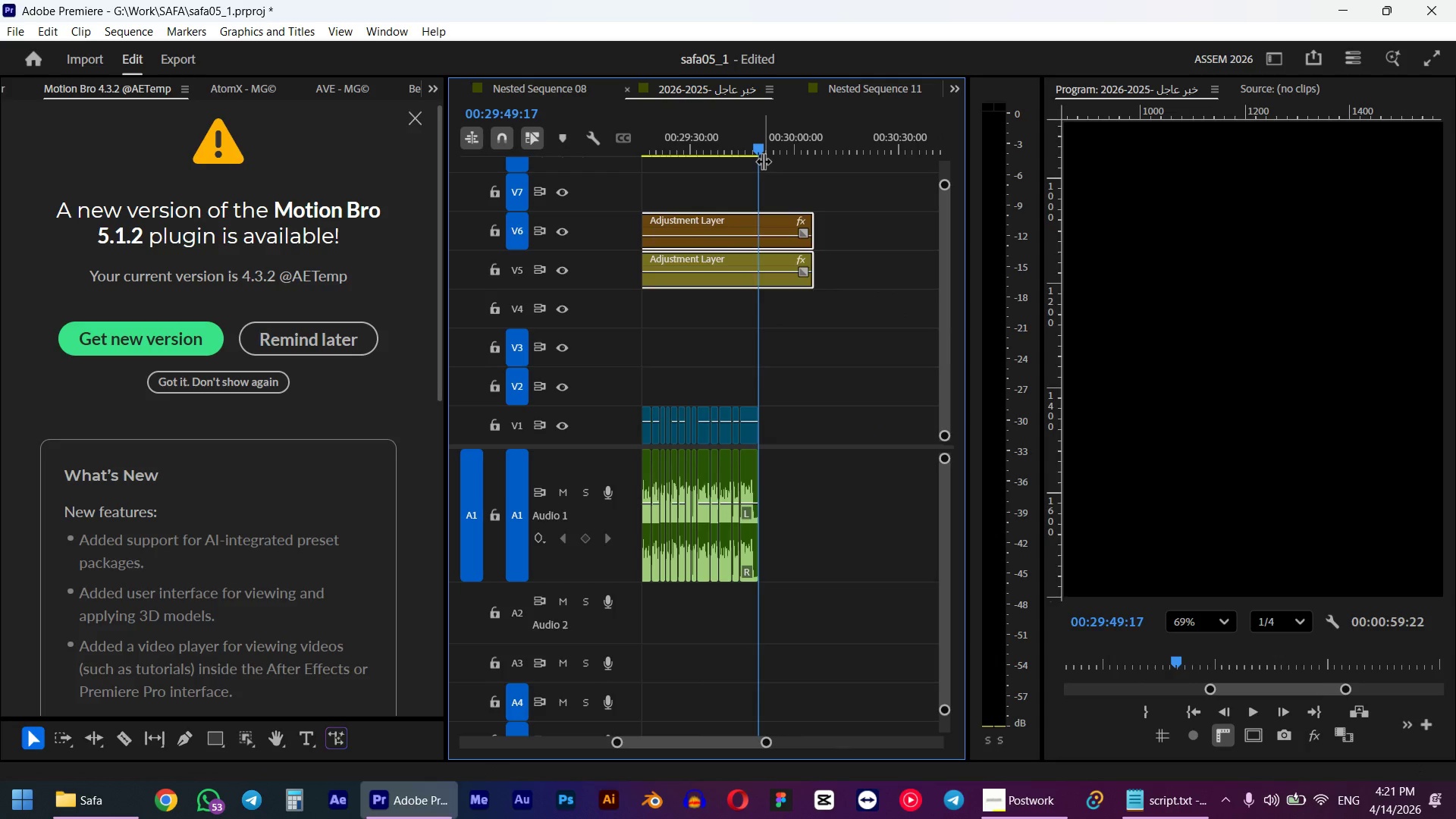 
key(E)
 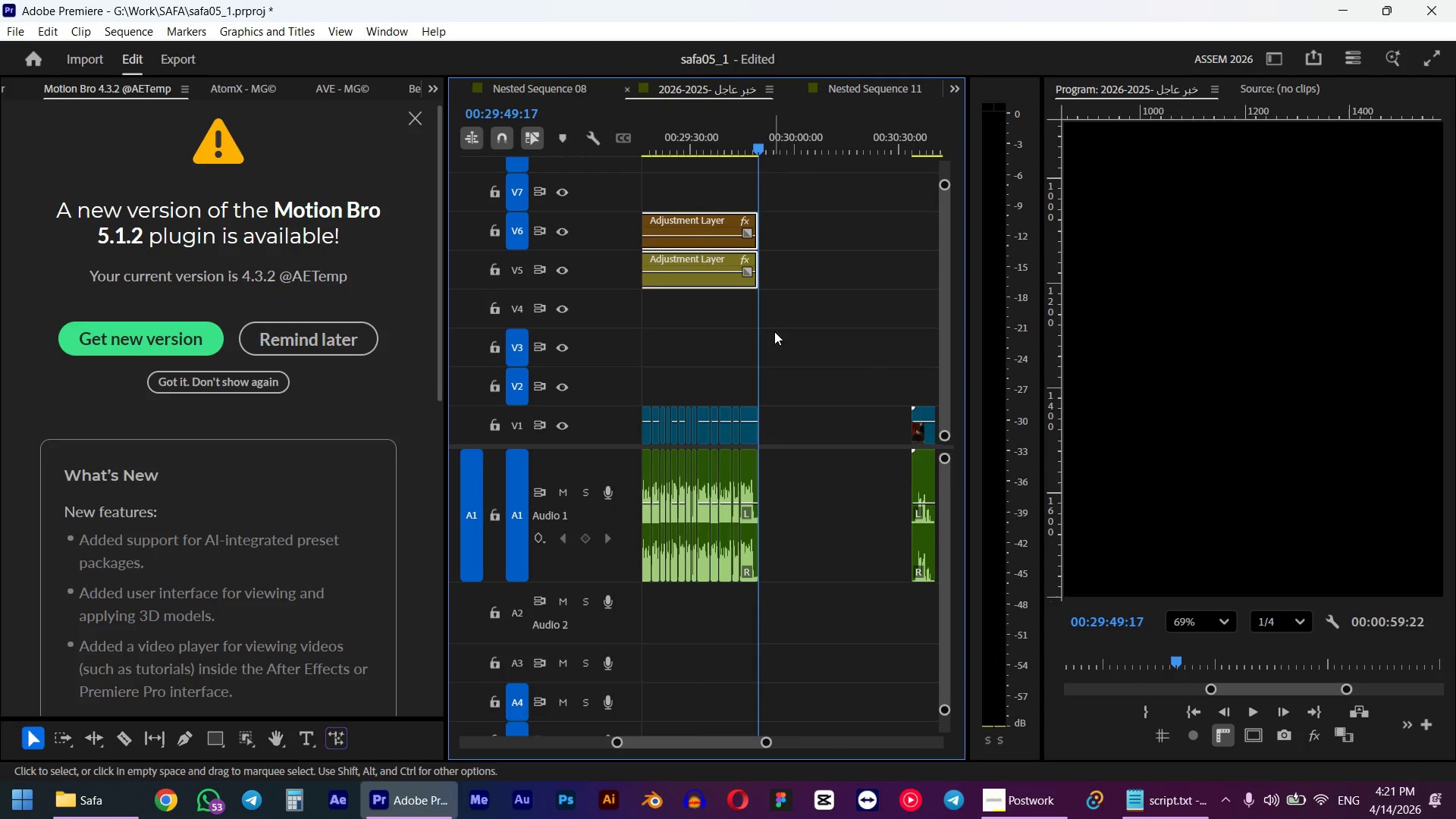 
hold_key(key=AltLeft, duration=0.75)
scroll: coordinate [777, 334], scroll_direction: up, amount: 16.0
 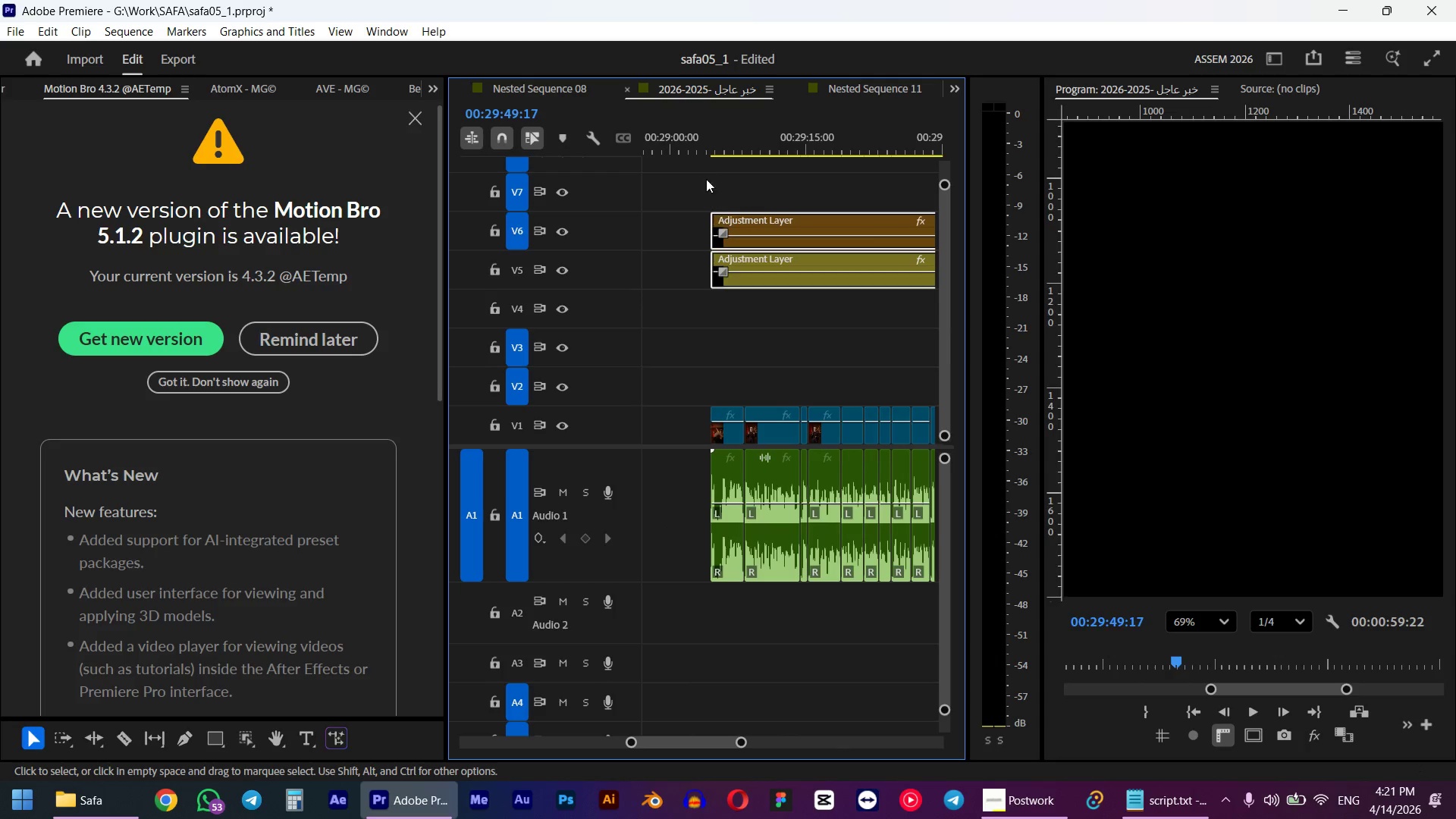 
left_click_drag(start_coordinate=[692, 141], to_coordinate=[708, 140])
 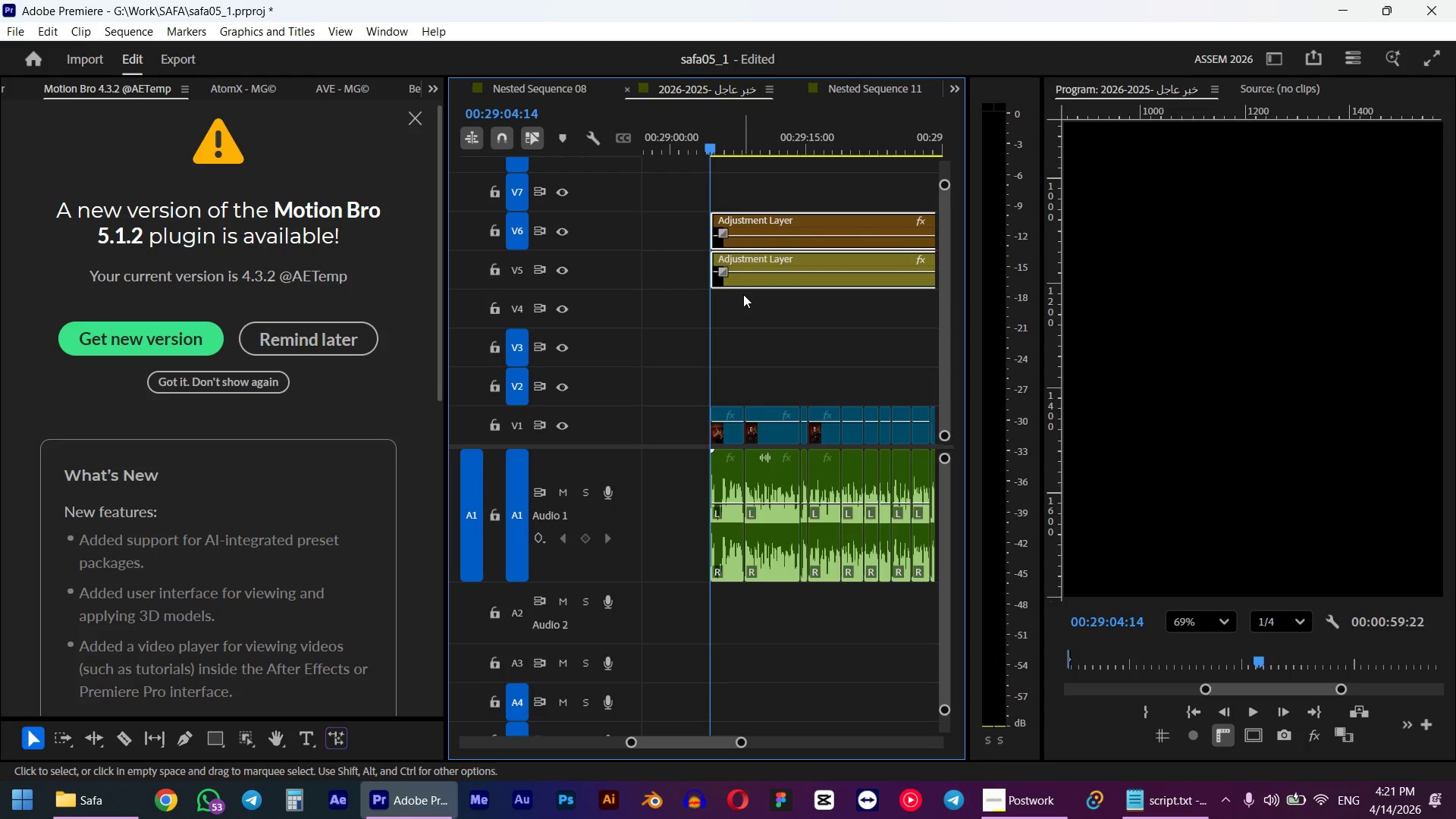 
hold_key(key=ShiftLeft, duration=0.5)
 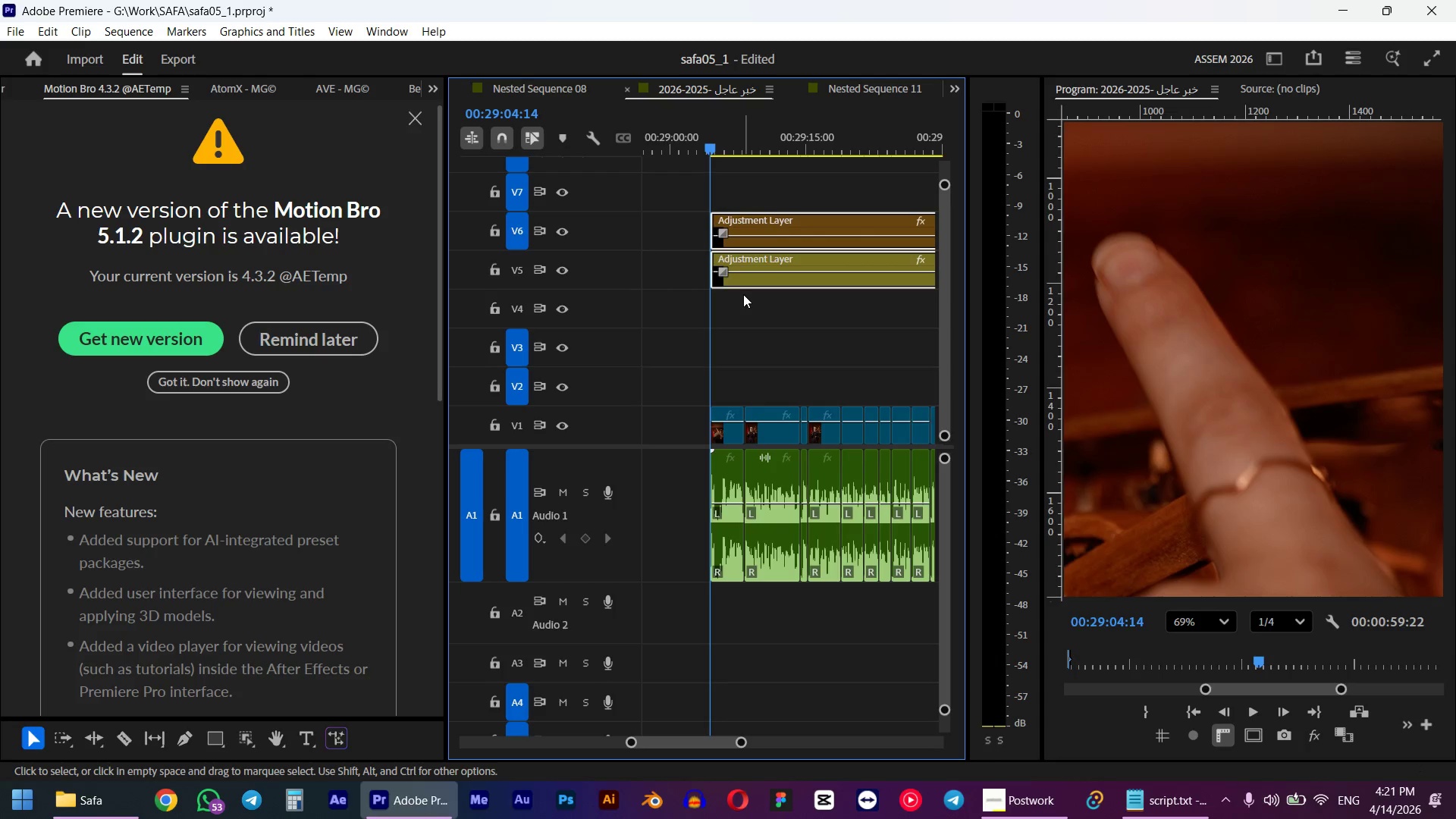 
scroll: coordinate [1244, 434], scroll_direction: down, amount: 9.0
 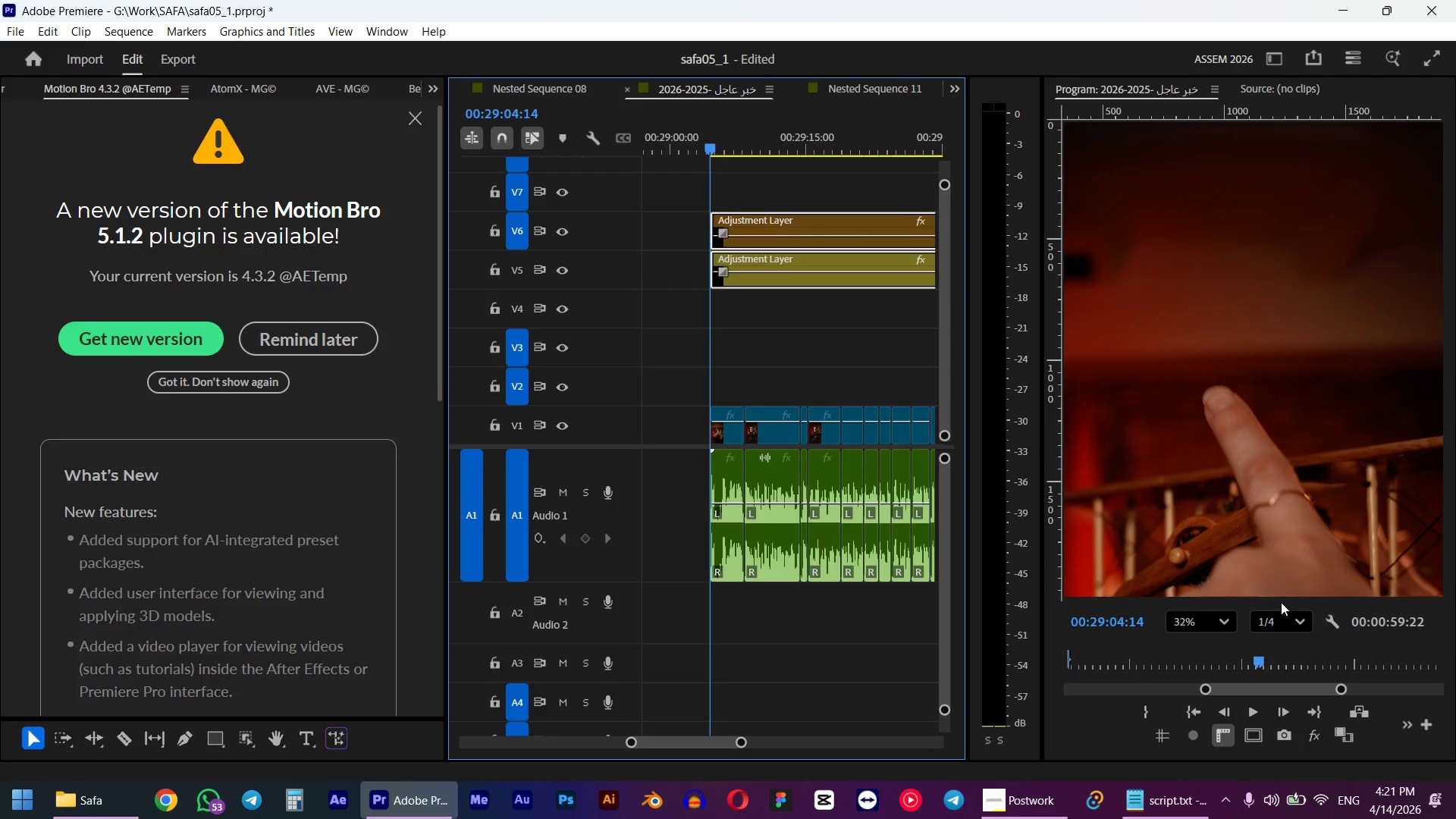 
left_click([1223, 626])
 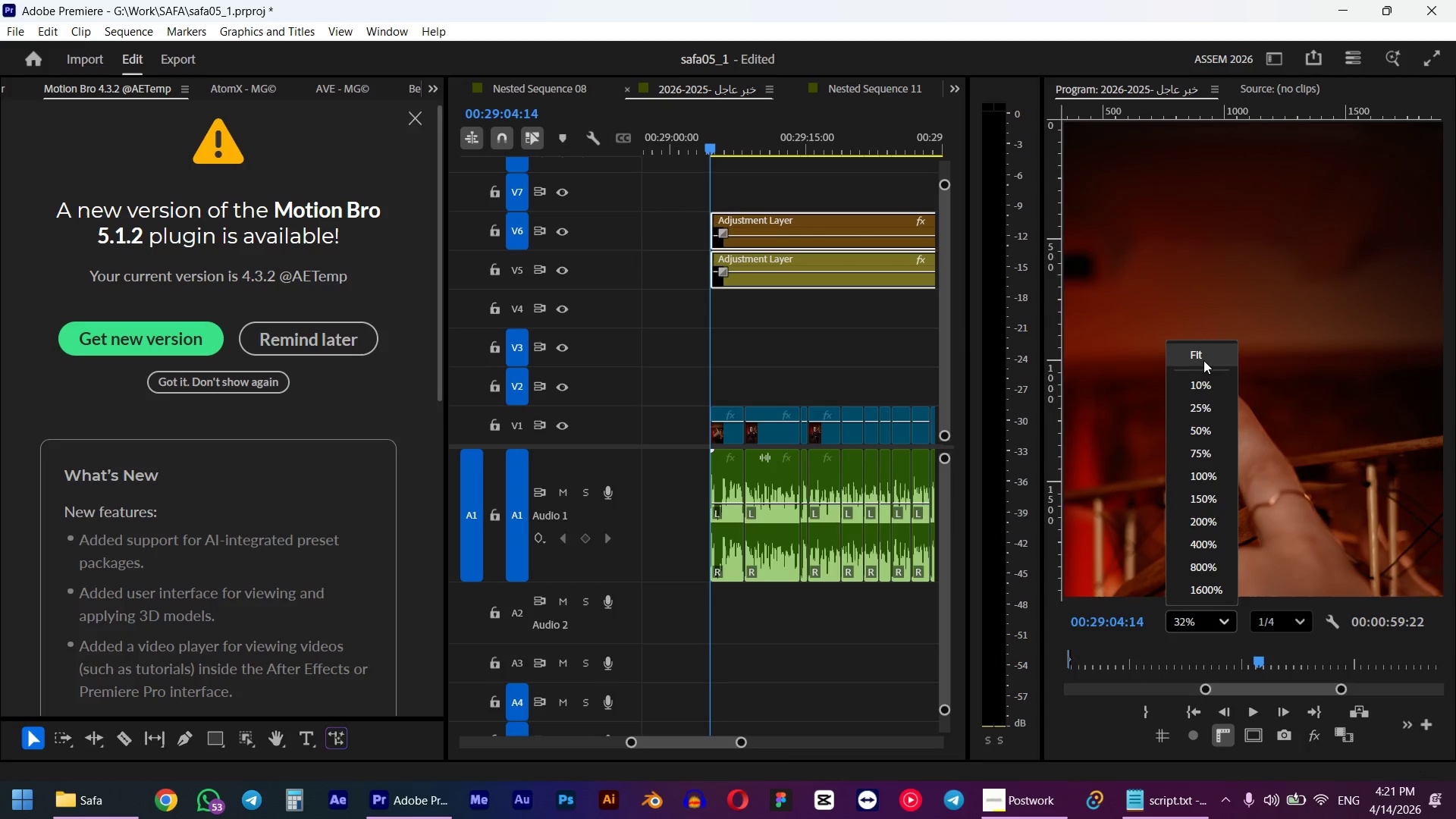 
left_click([1203, 357])
 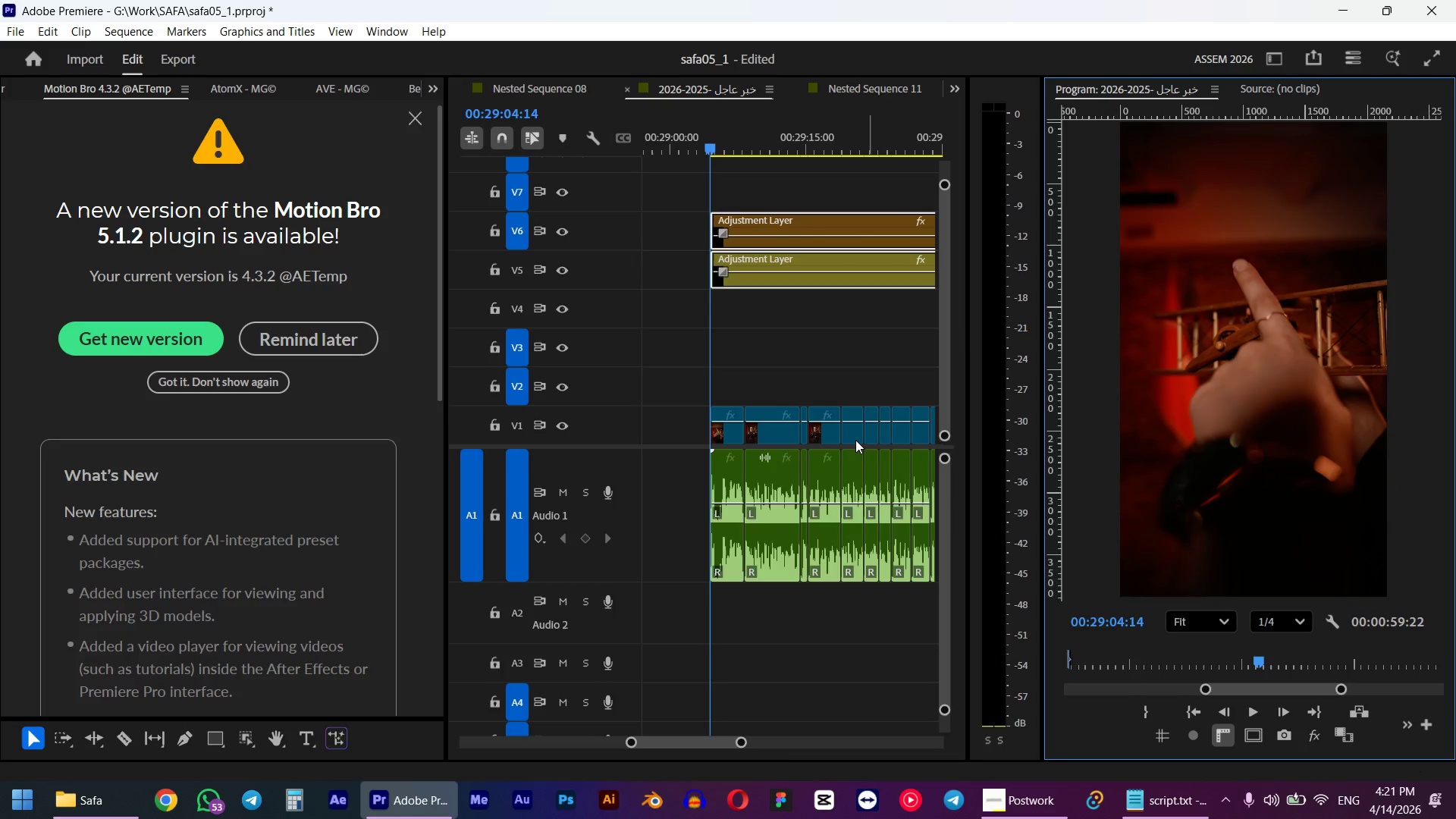 
key(Space)
 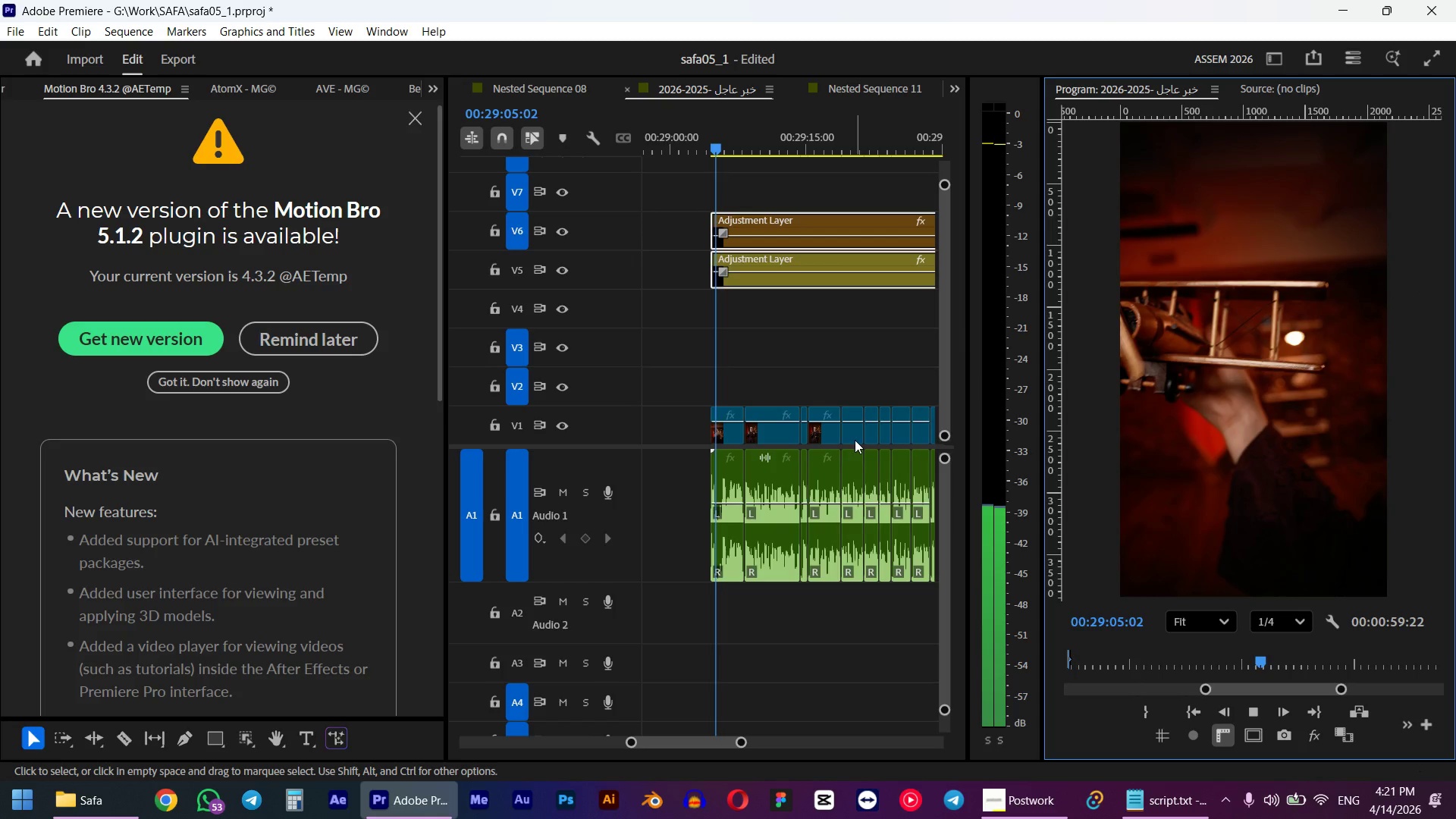 
key(Space)
 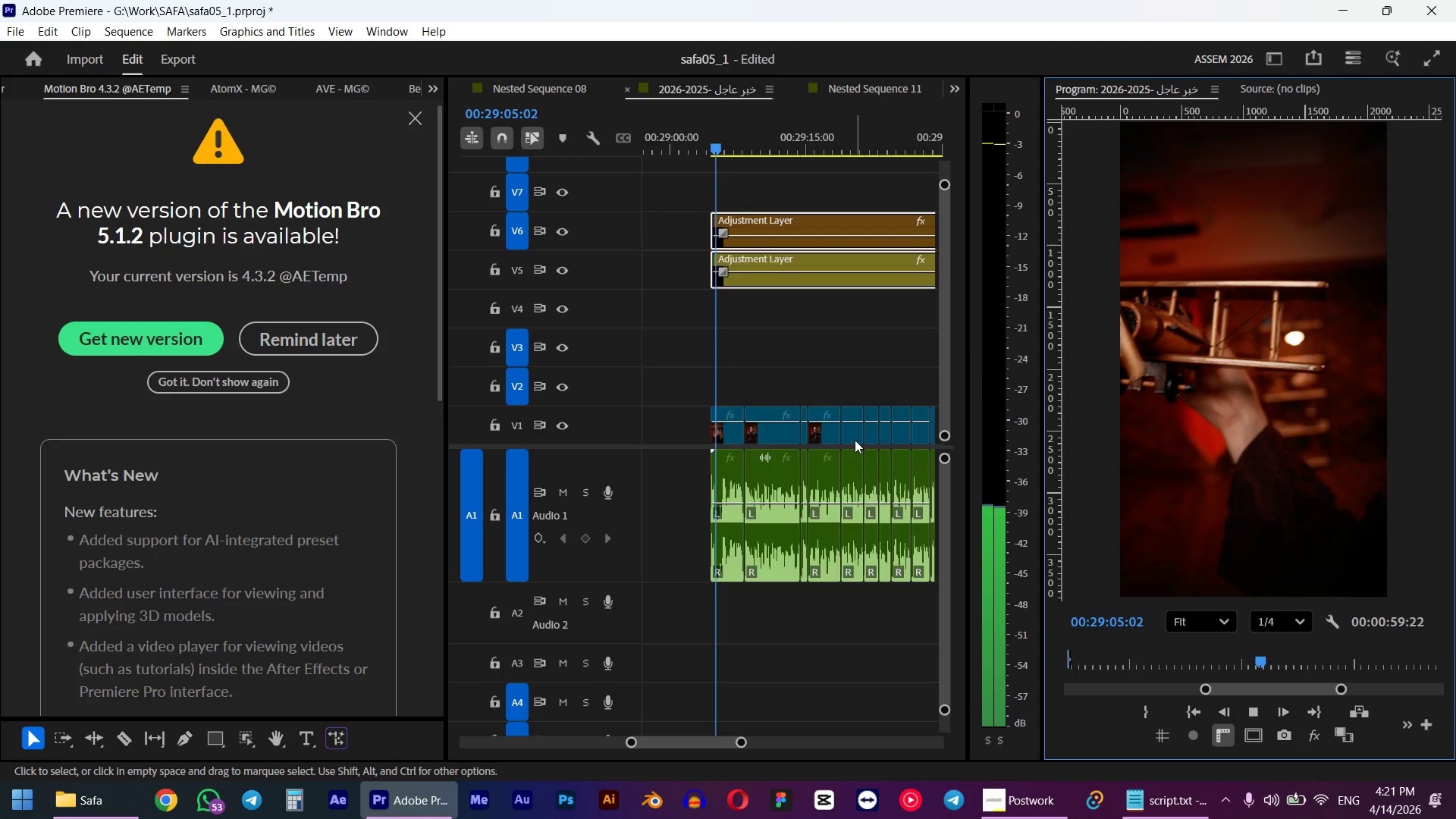 
key(Shift+E)
 